 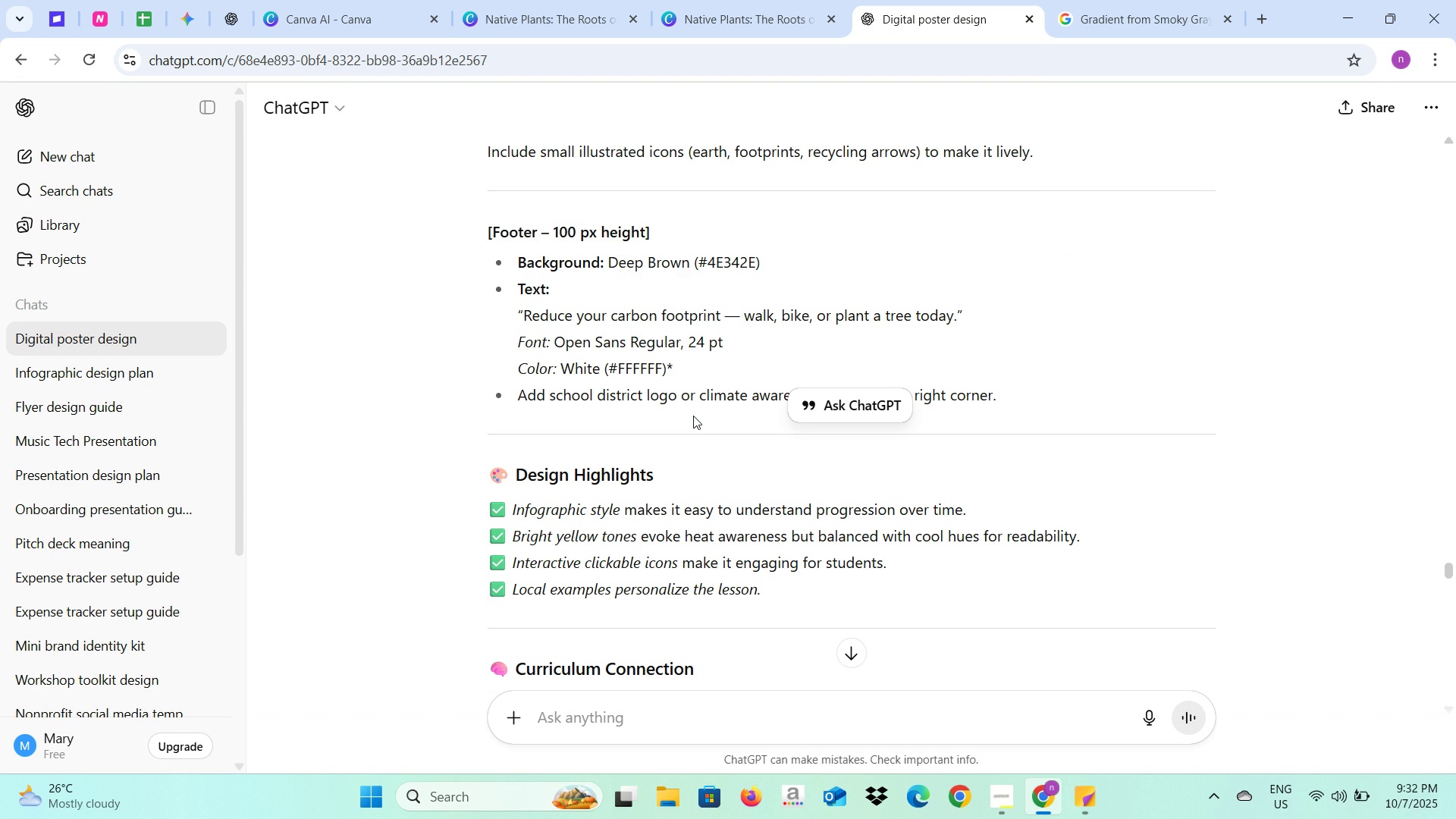 
scroll: coordinate [711, 348], scroll_direction: up, amount: 6.0
 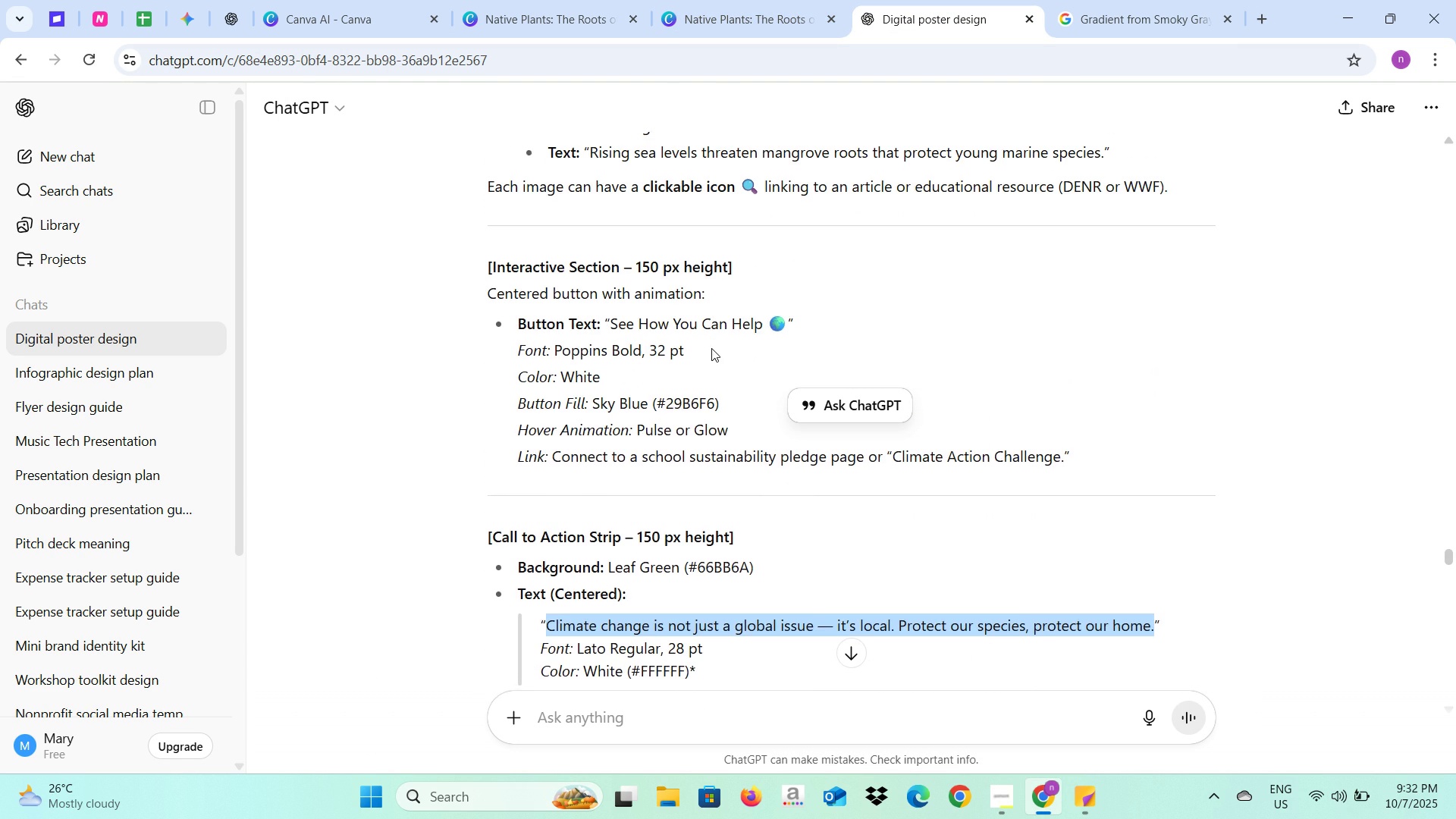 
scroll: coordinate [711, 348], scroll_direction: down, amount: 1.0
 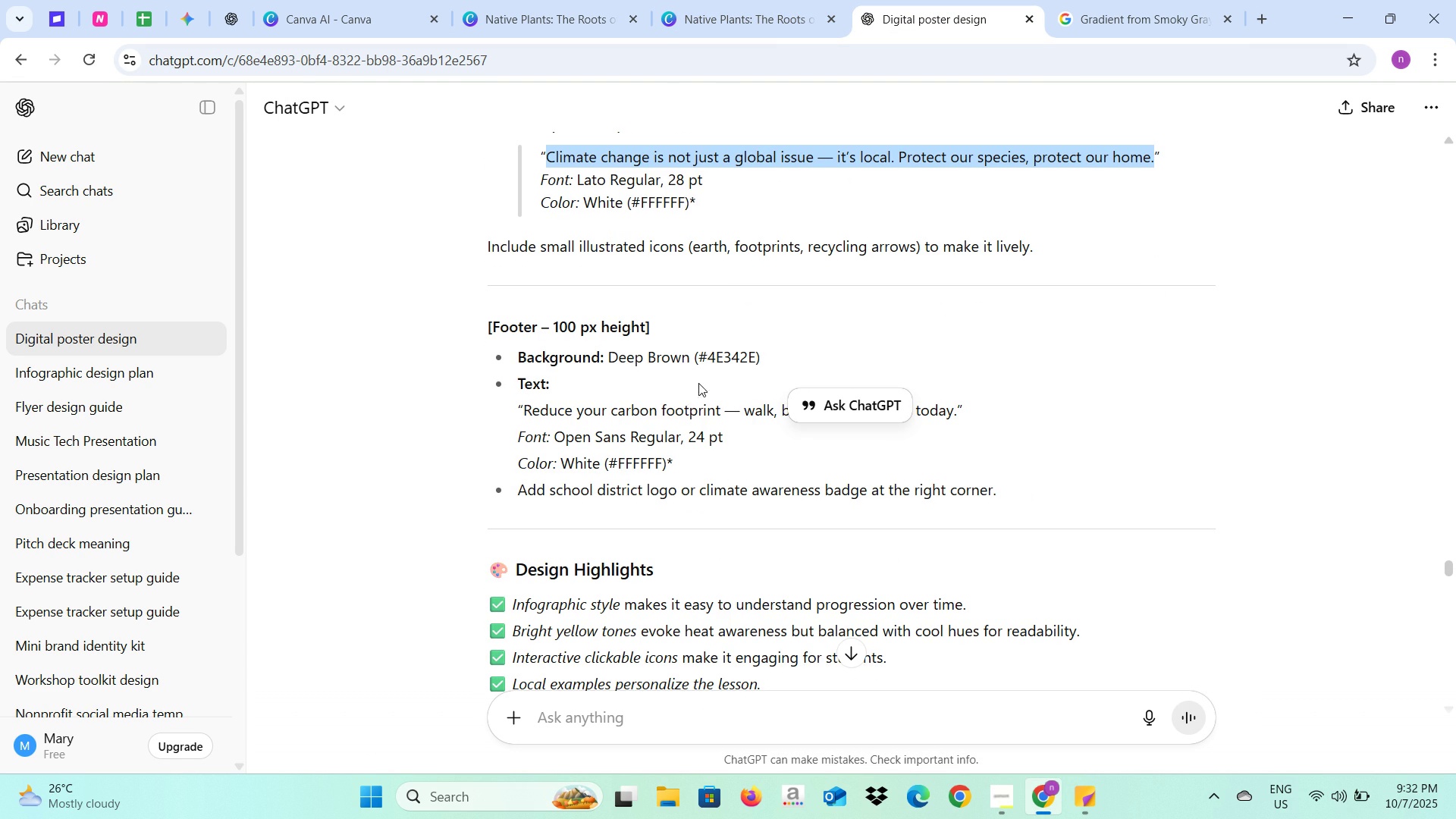 
left_click([671, 422])
 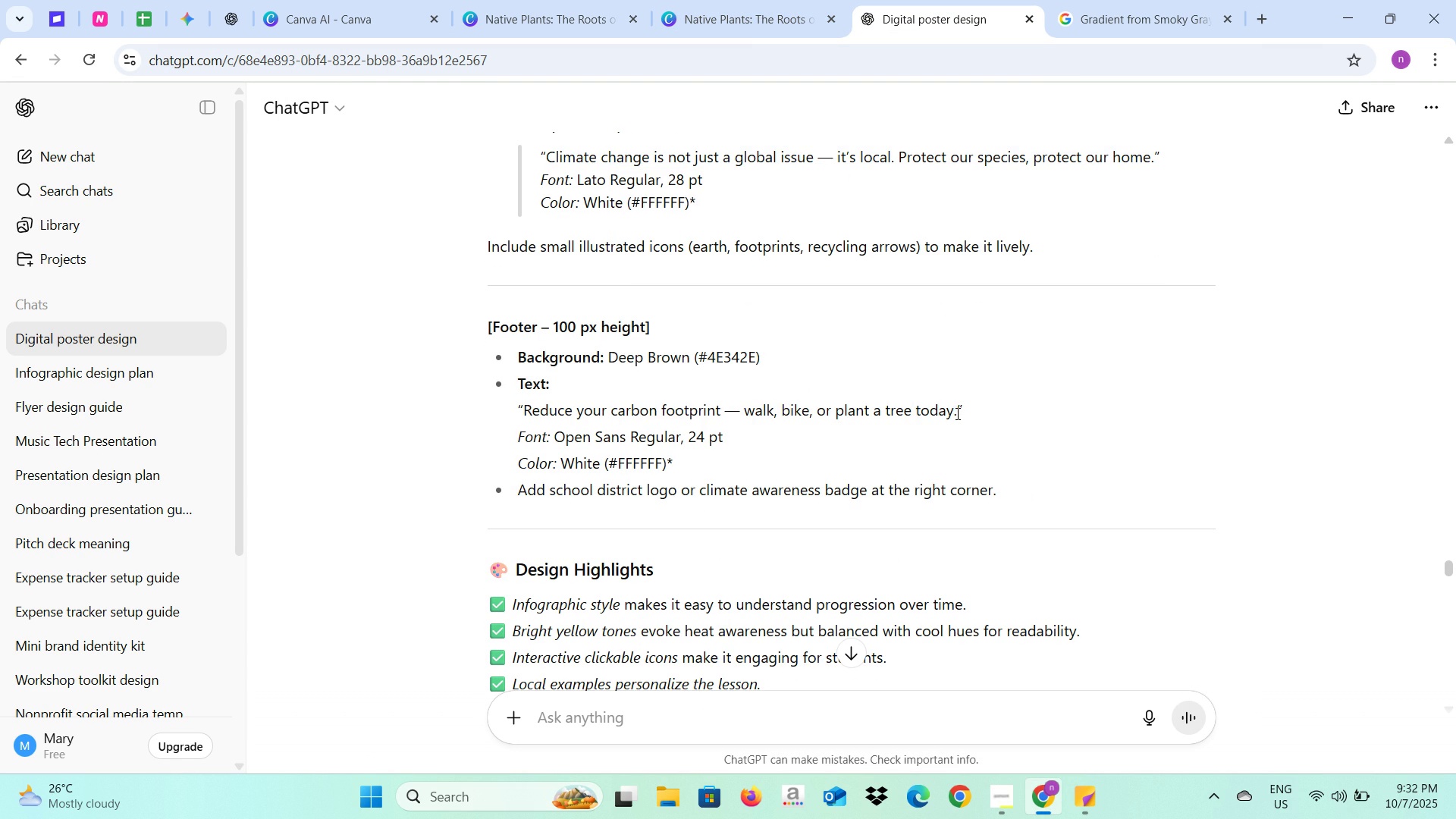 
left_click_drag(start_coordinate=[956, 413], to_coordinate=[525, 411])
 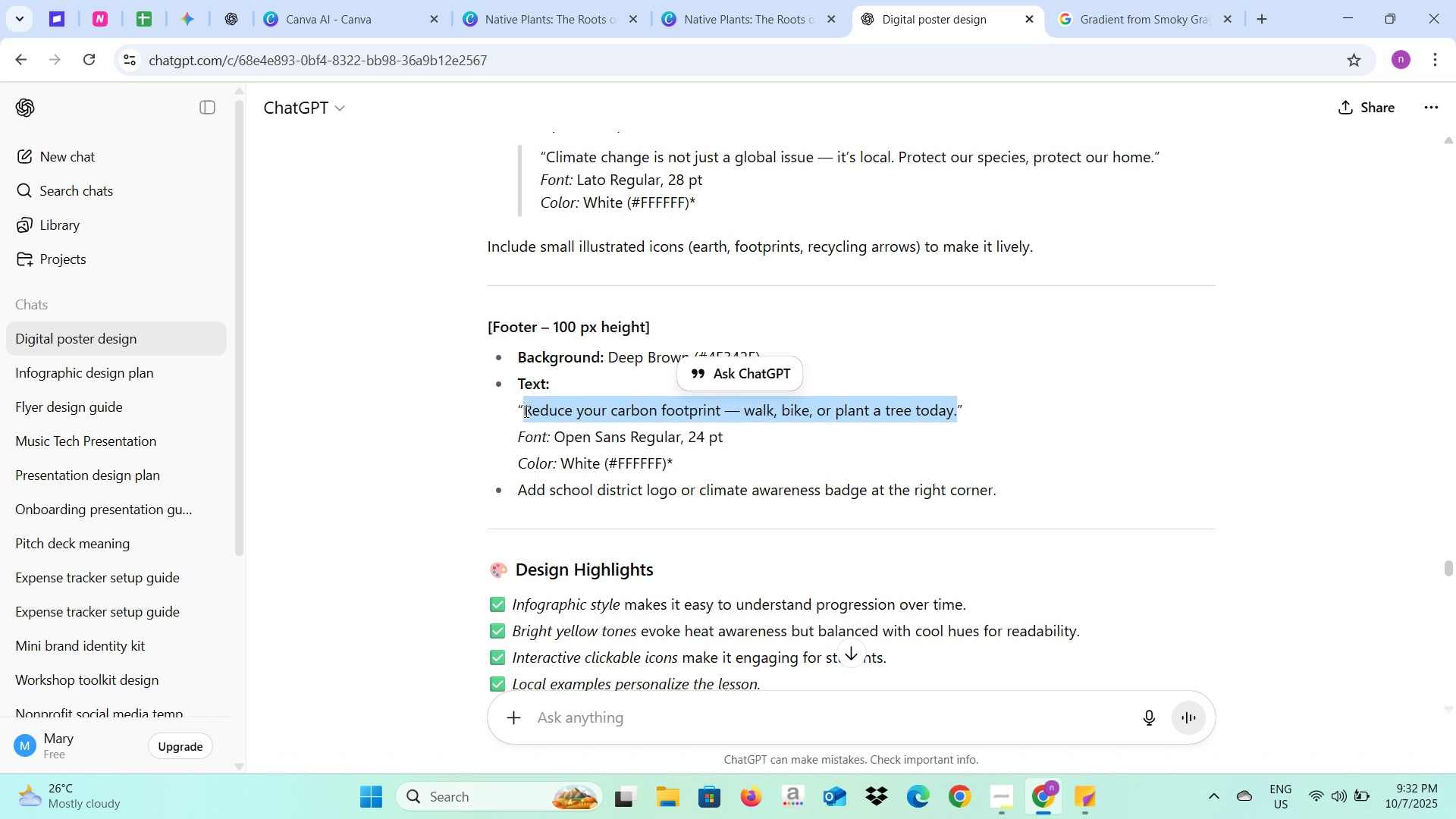 
key(Control+C)
 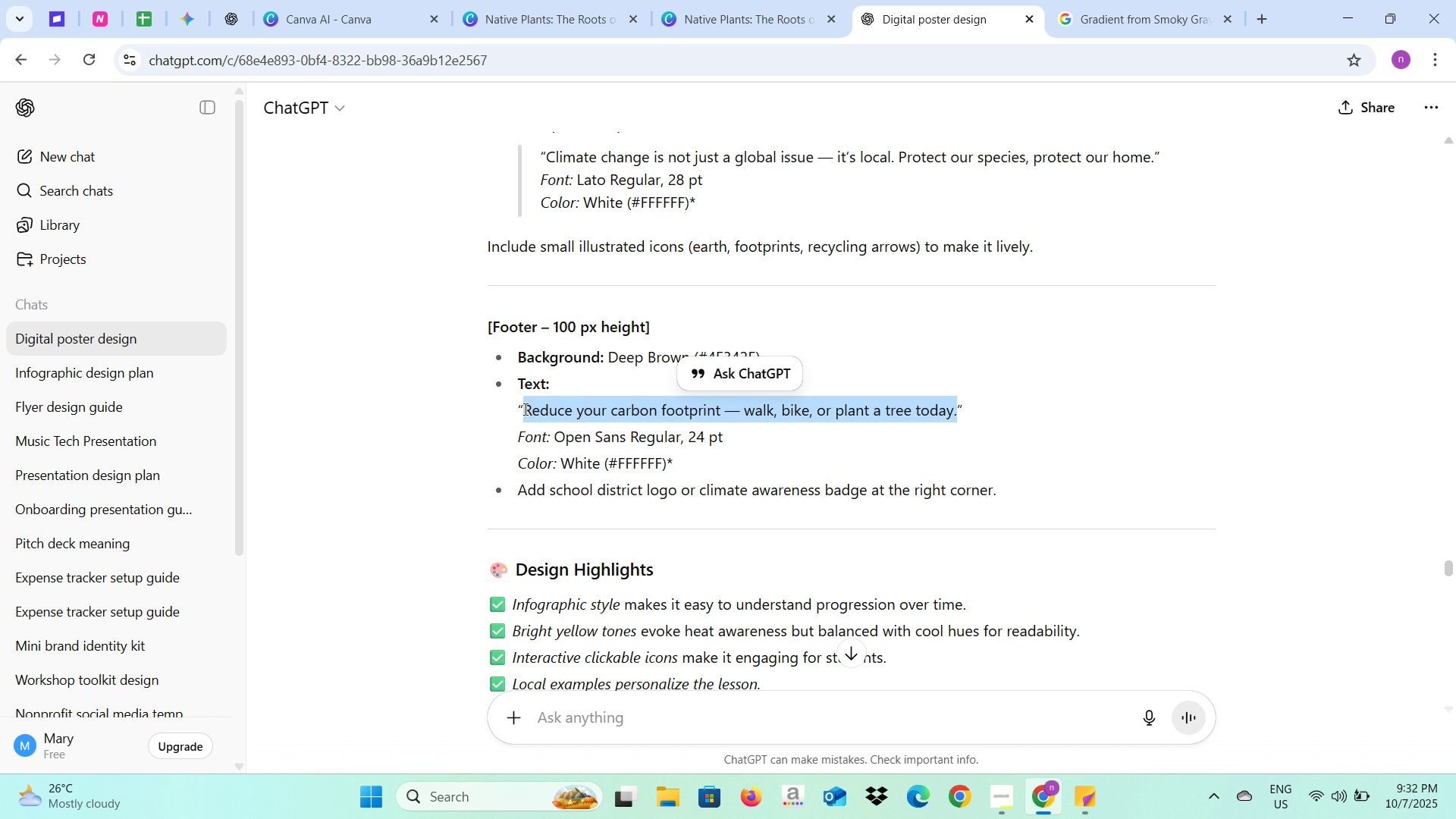 
key(Control+C)
 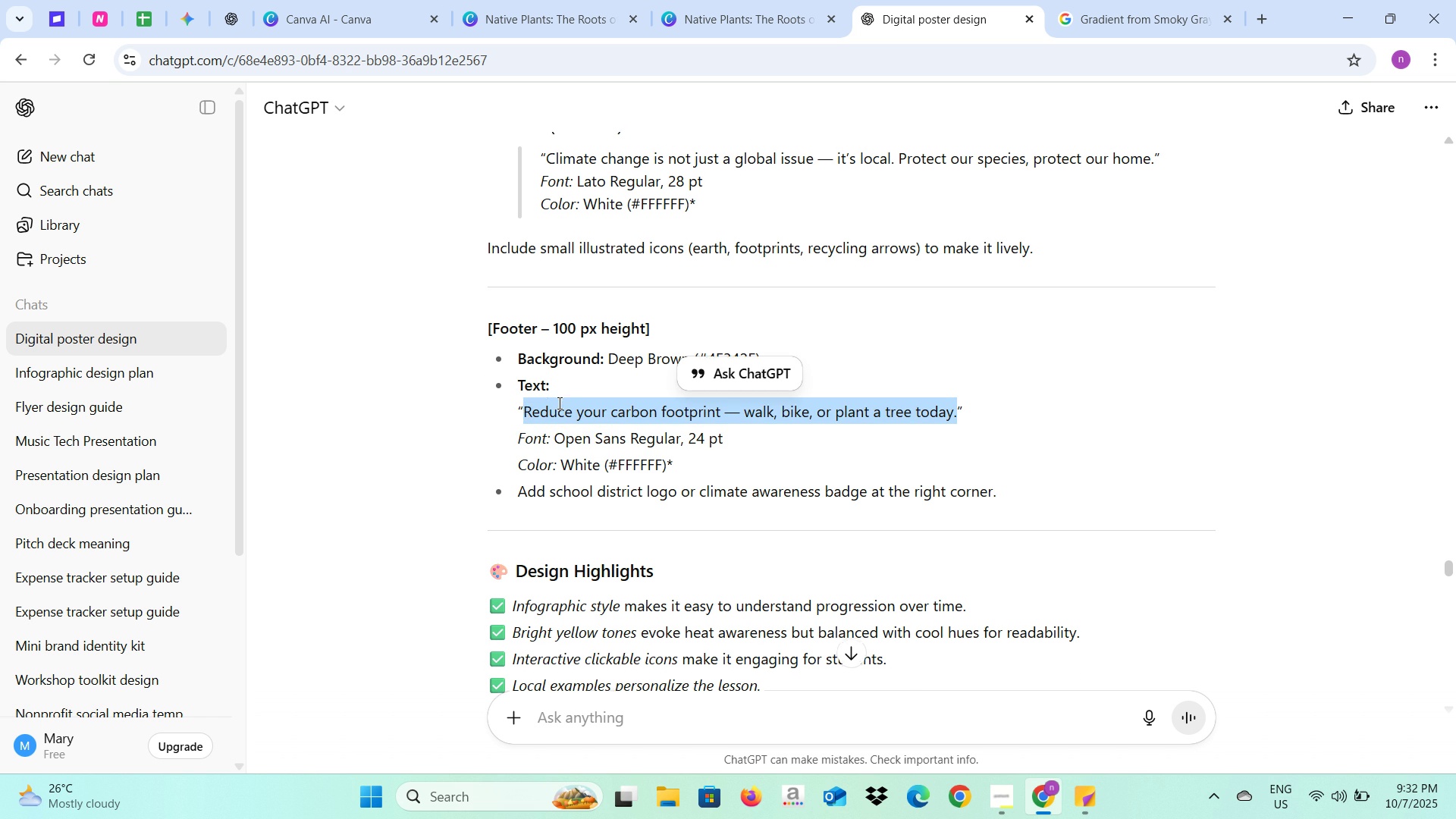 
scroll: coordinate [558, 403], scroll_direction: up, amount: 1.0
 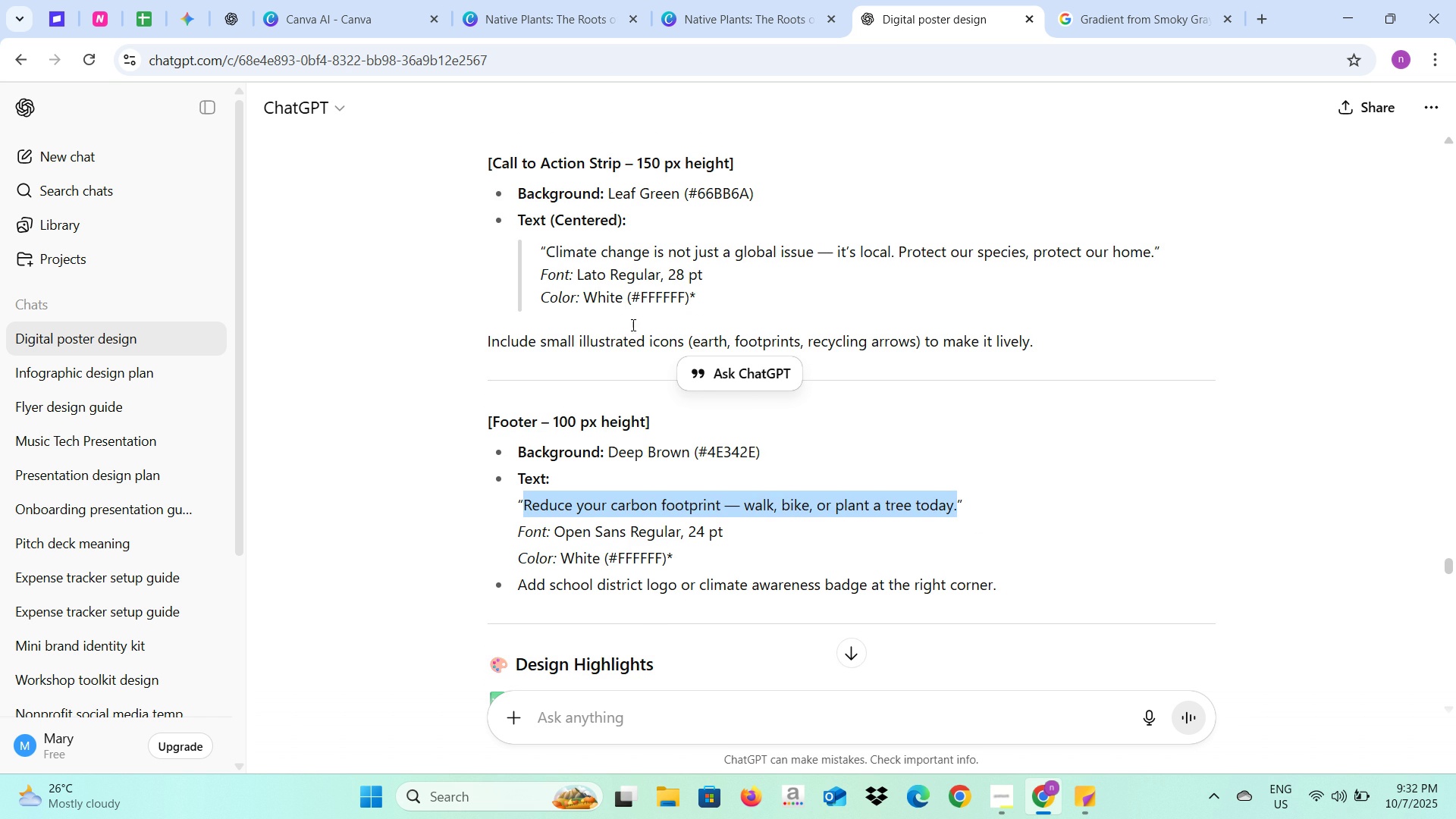 
left_click([755, 2])
 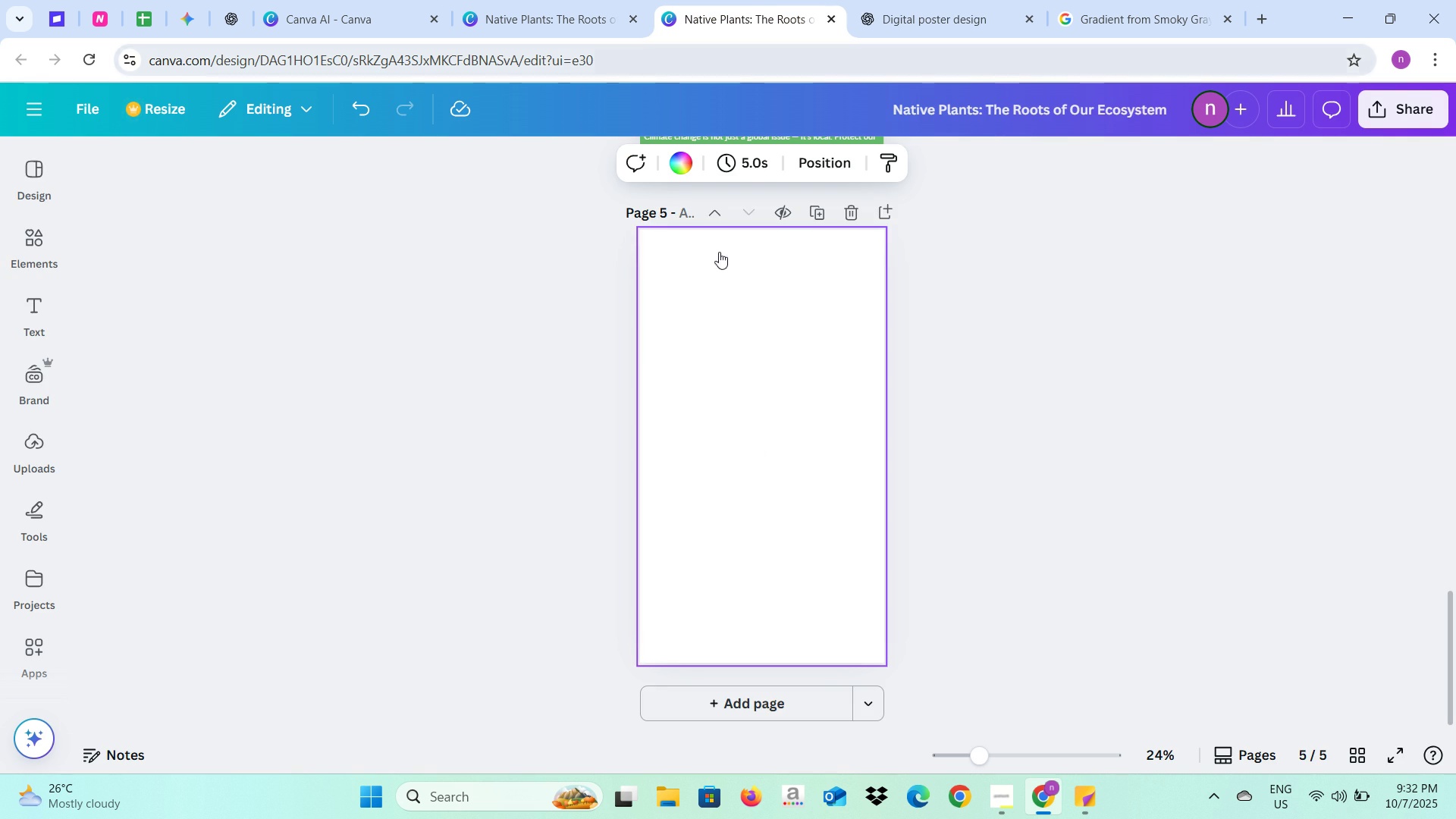 
scroll: coordinate [723, 297], scroll_direction: up, amount: 3.0
 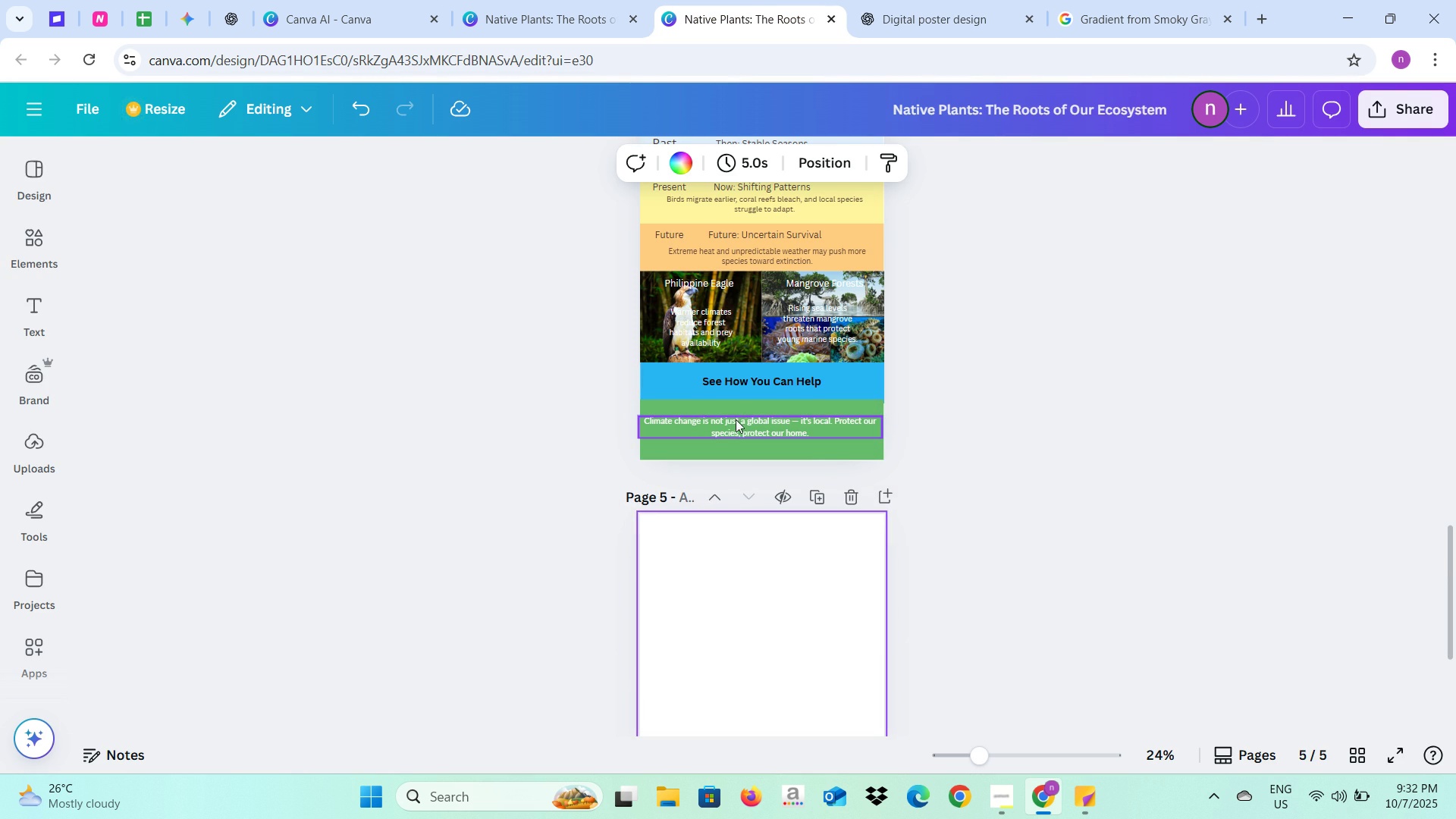 
left_click([736, 423])
 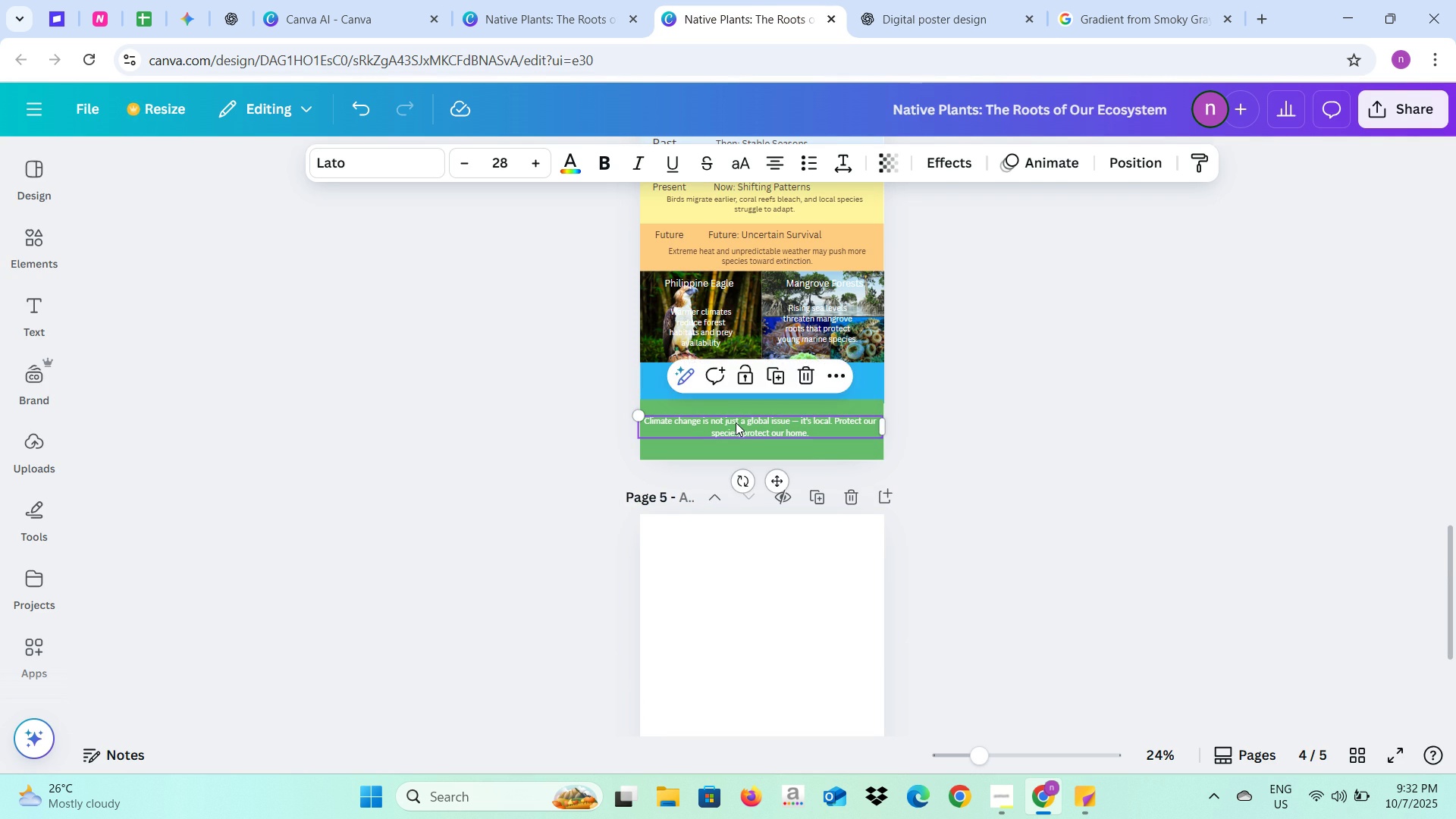 
left_click_drag(start_coordinate=[736, 422], to_coordinate=[736, 410])
 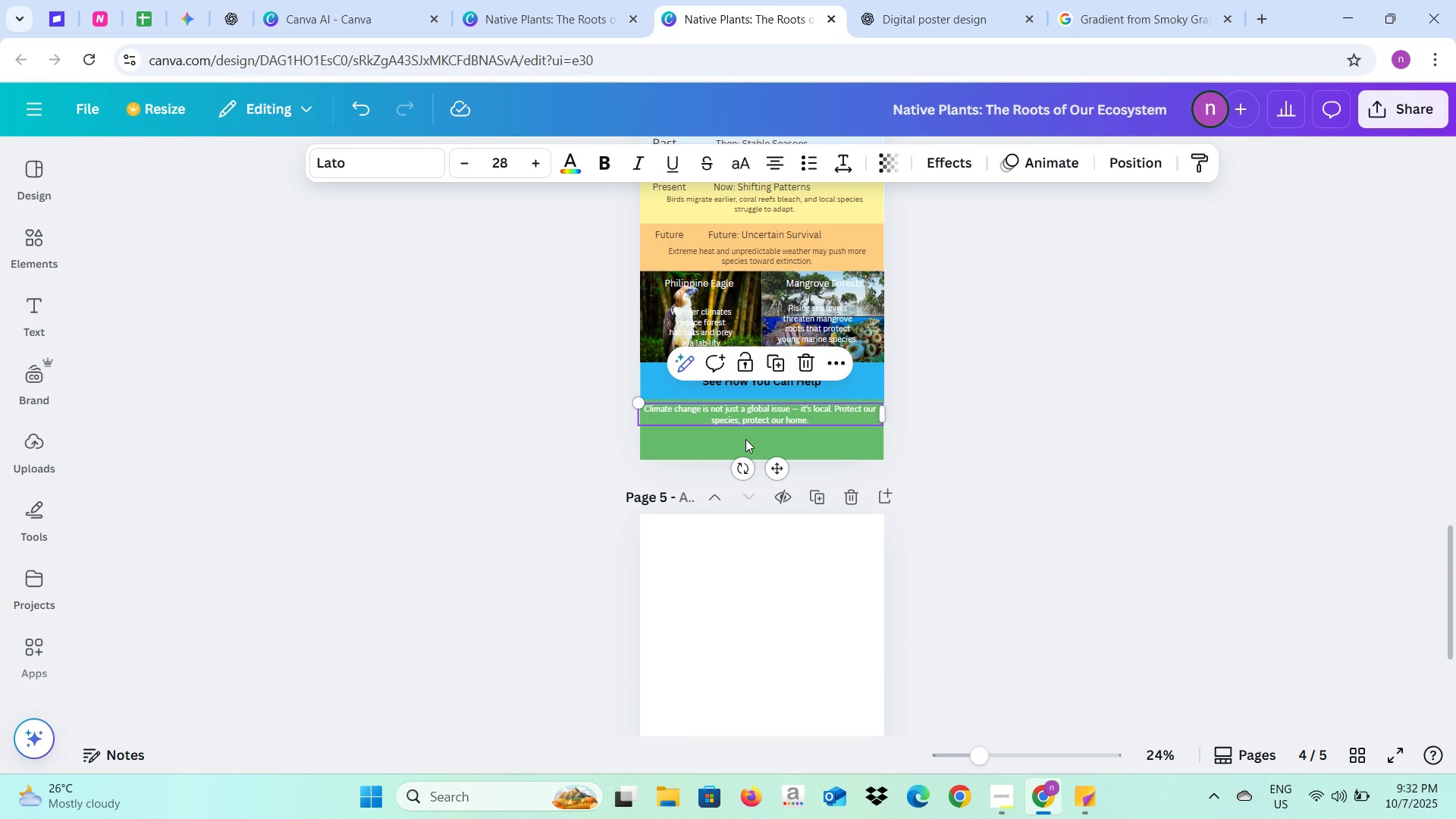 
left_click([745, 439])
 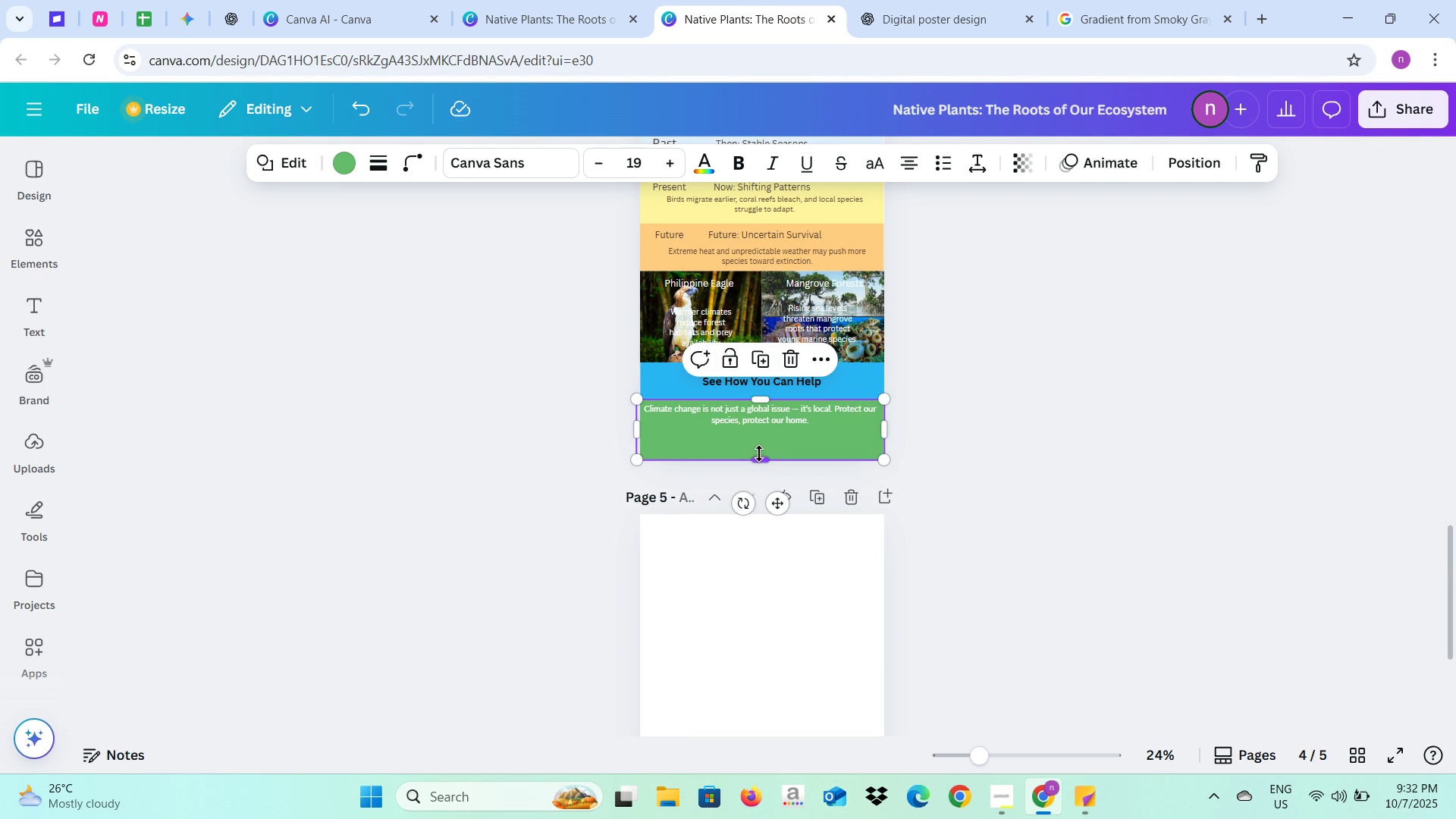 
left_click_drag(start_coordinate=[761, 457], to_coordinate=[758, 426])
 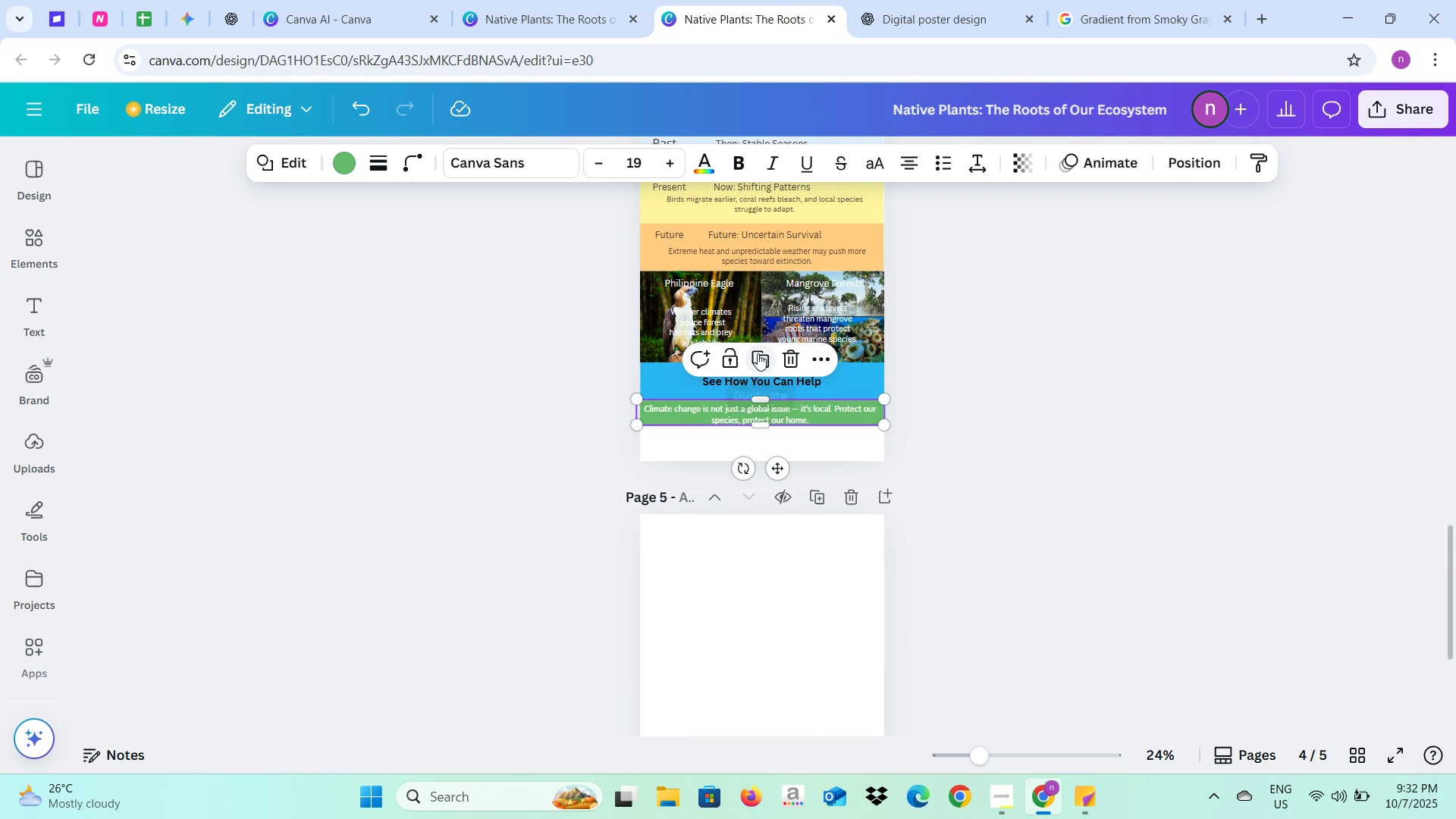 
left_click([758, 353])
 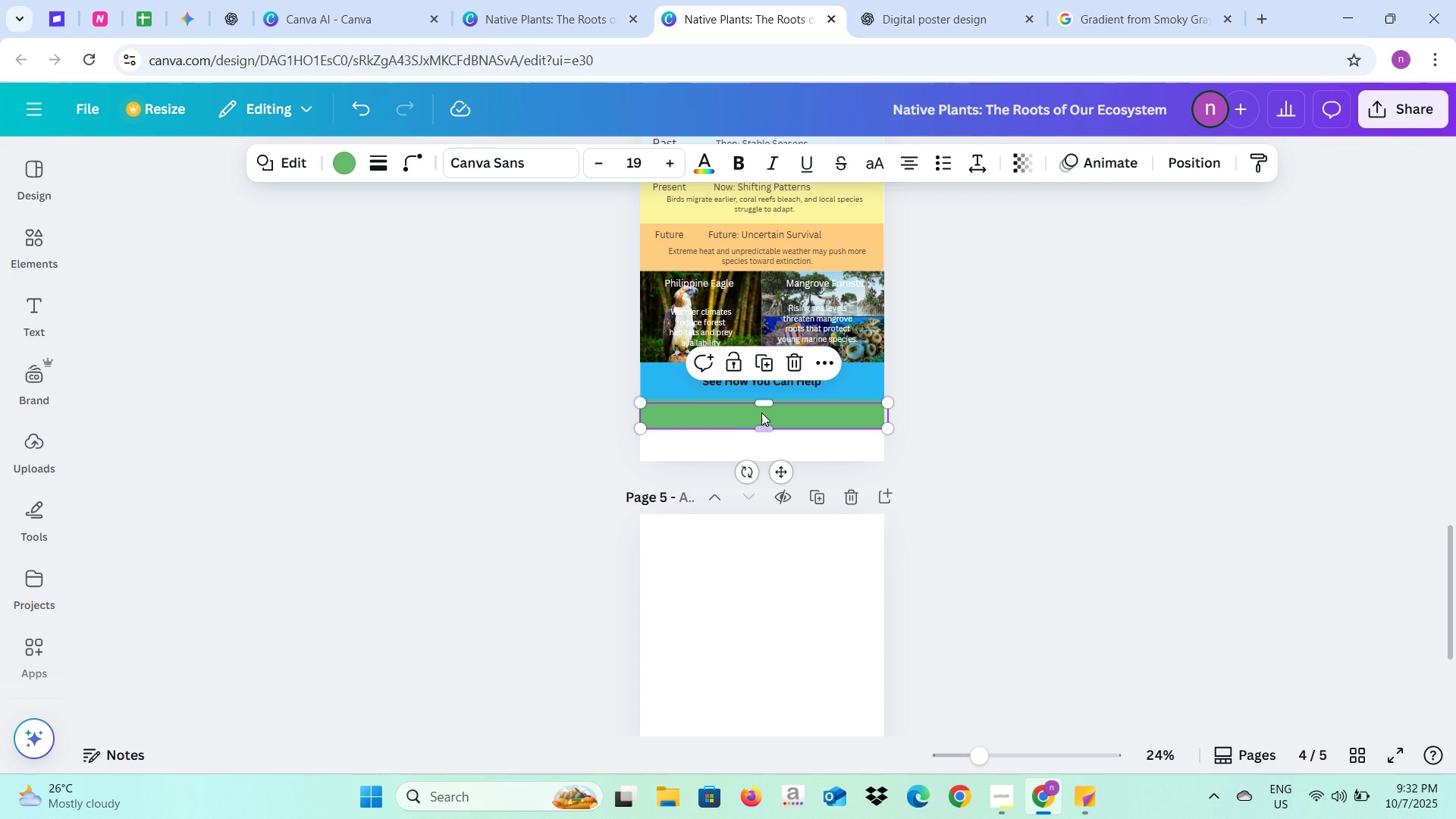 
left_click_drag(start_coordinate=[761, 413], to_coordinate=[757, 444])
 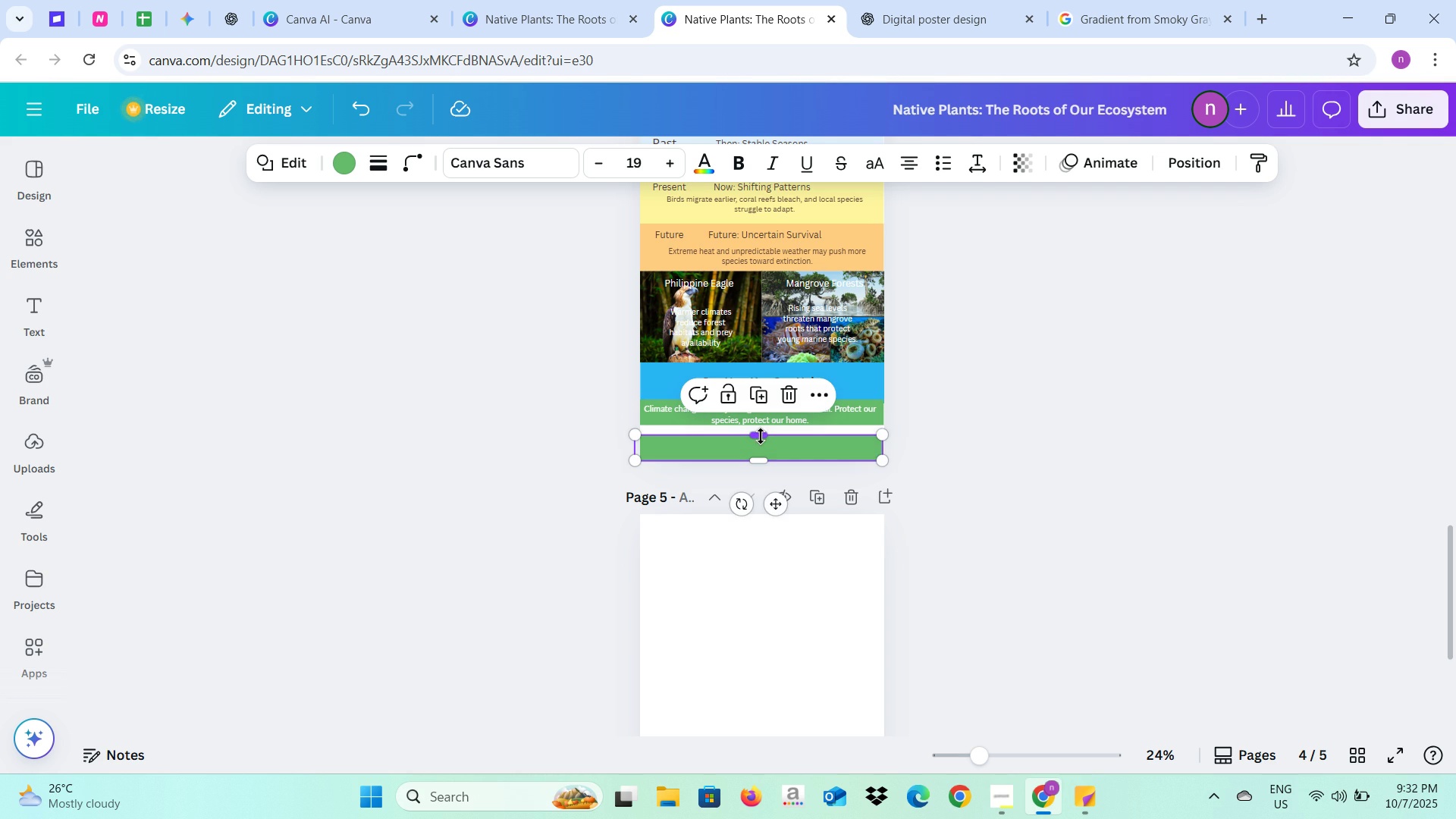 
left_click_drag(start_coordinate=[761, 436], to_coordinate=[761, 428])
 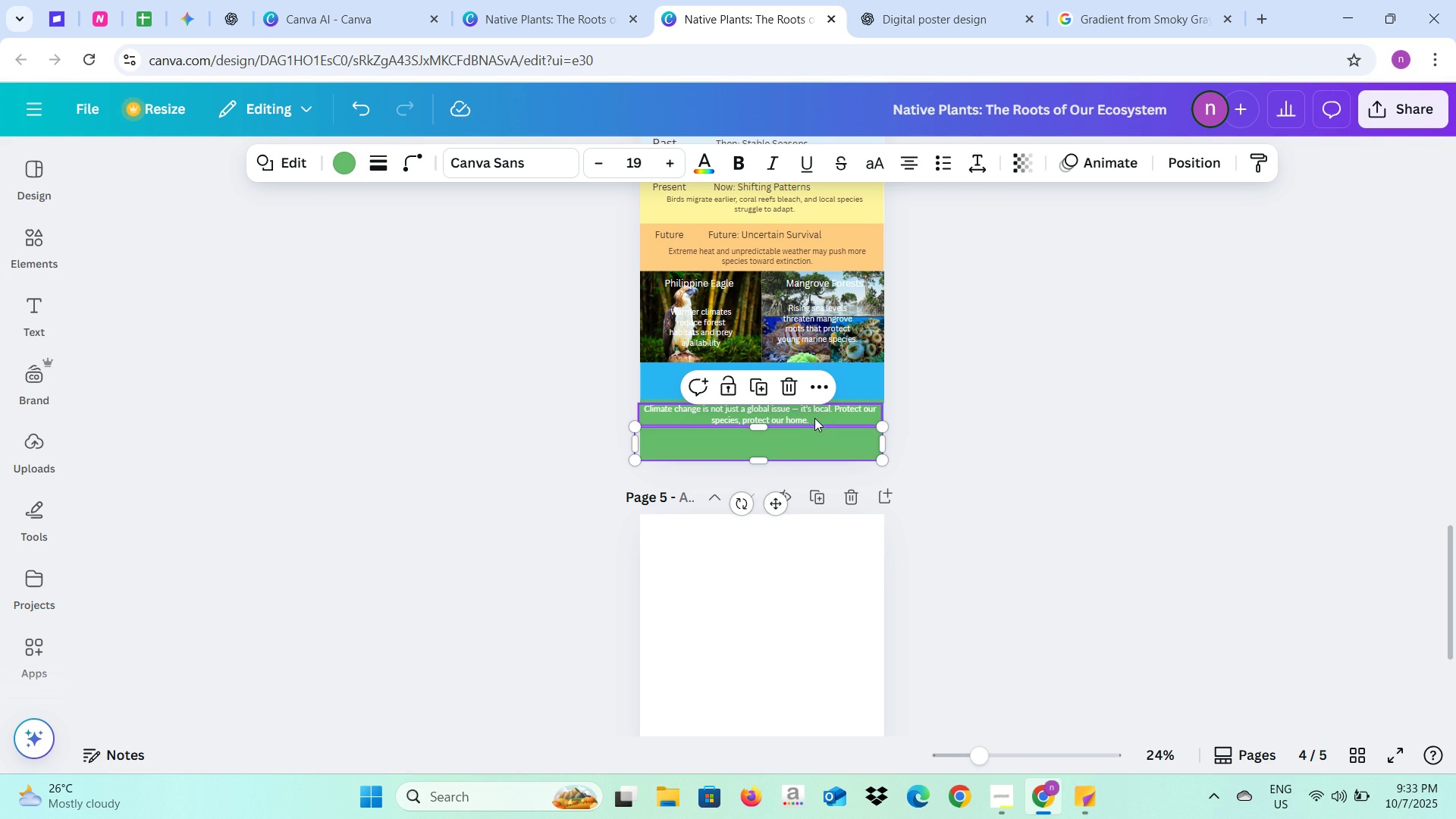 
left_click([816, 418])
 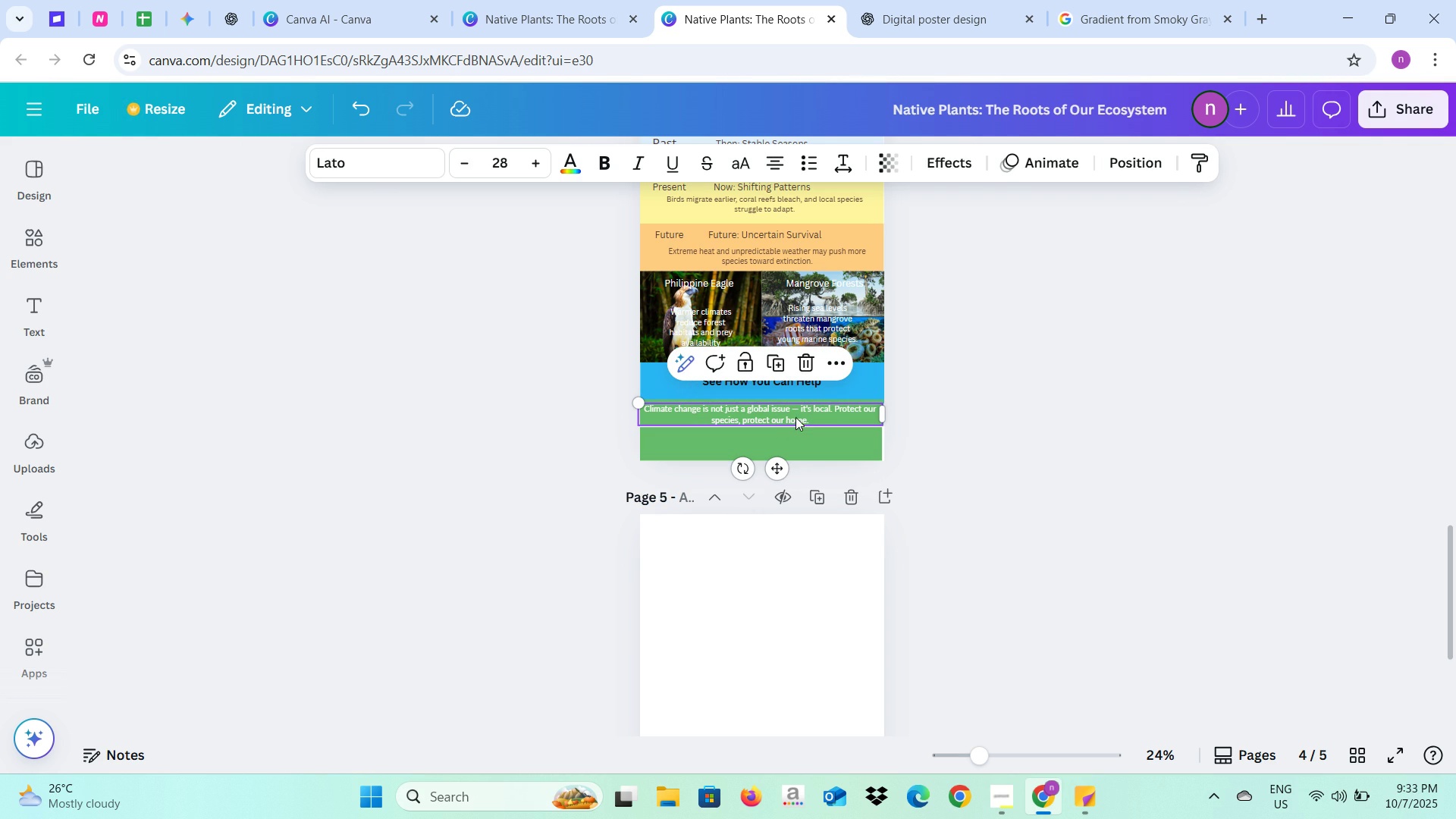 
left_click([804, 431])
 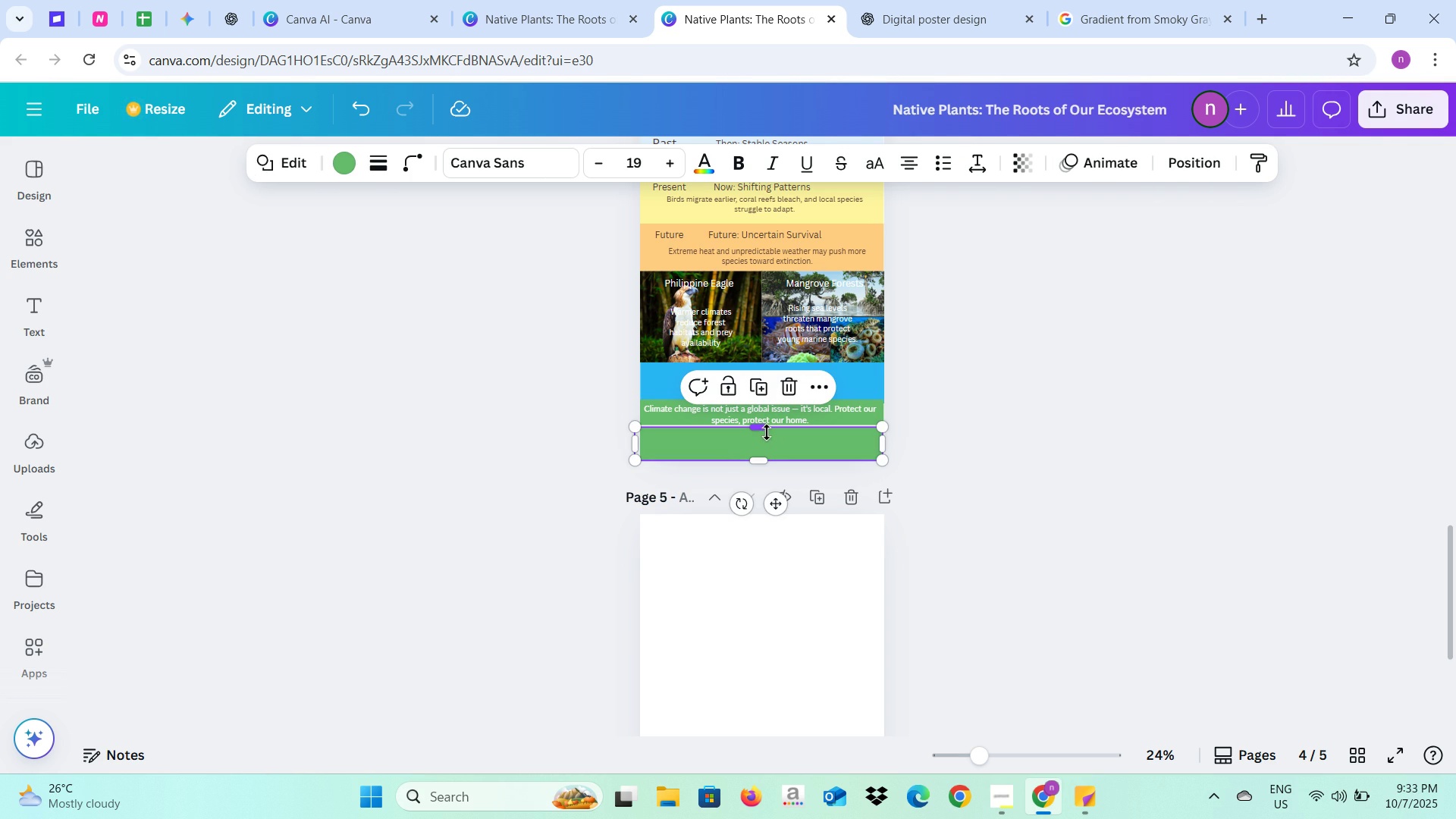 
left_click_drag(start_coordinate=[767, 432], to_coordinate=[766, 438])
 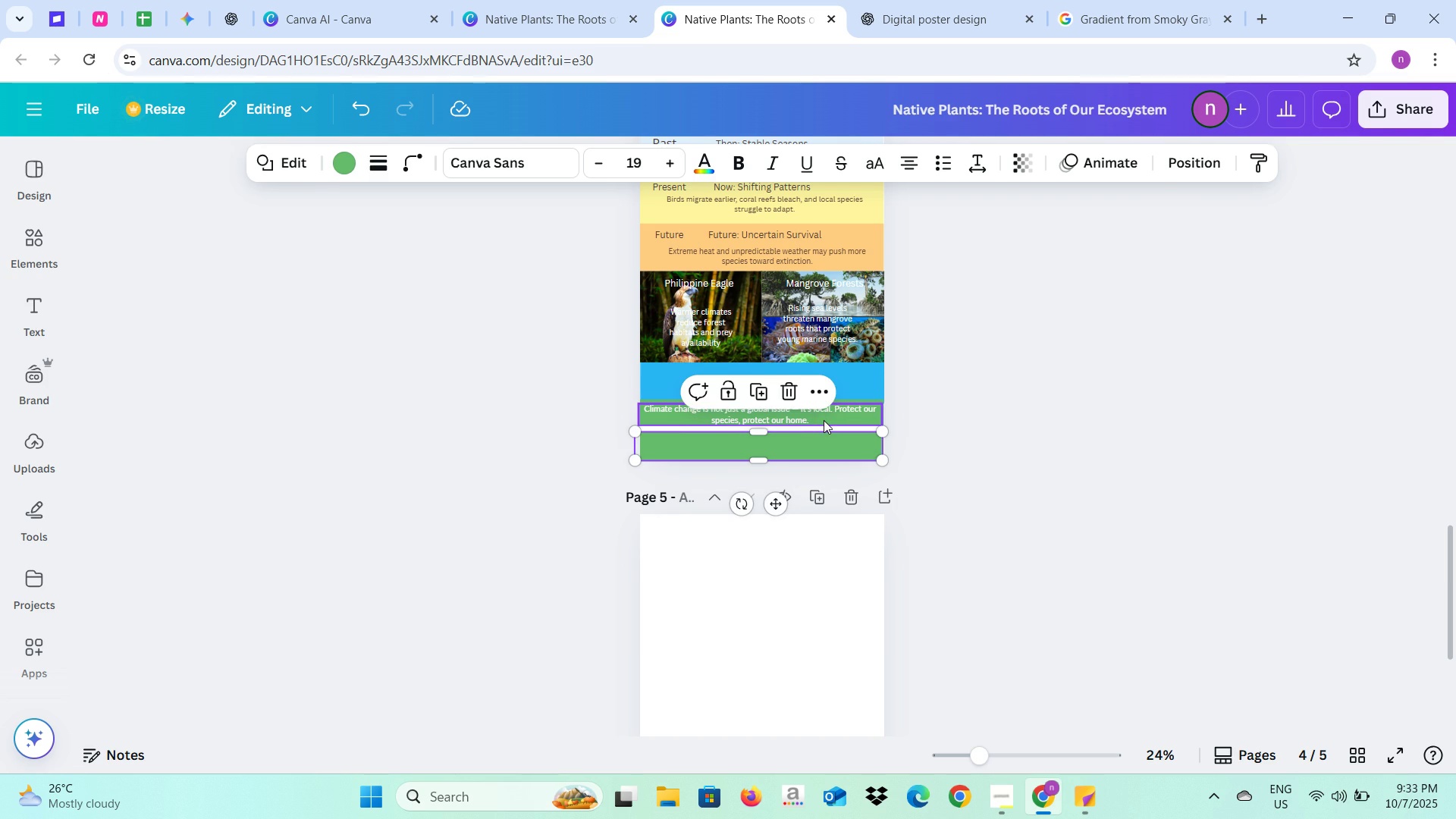 
left_click([824, 420])
 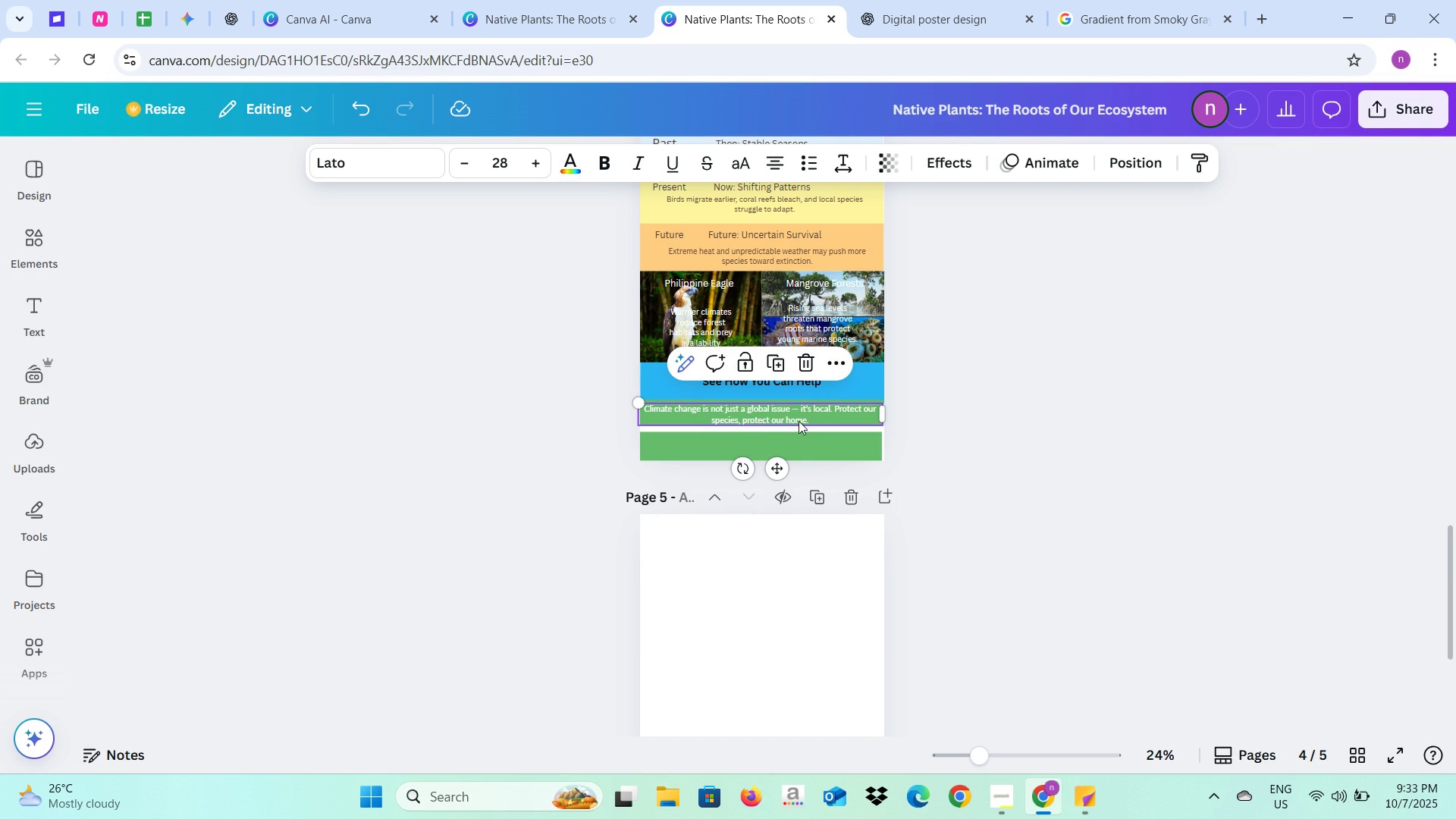 
key(Control+Z)
 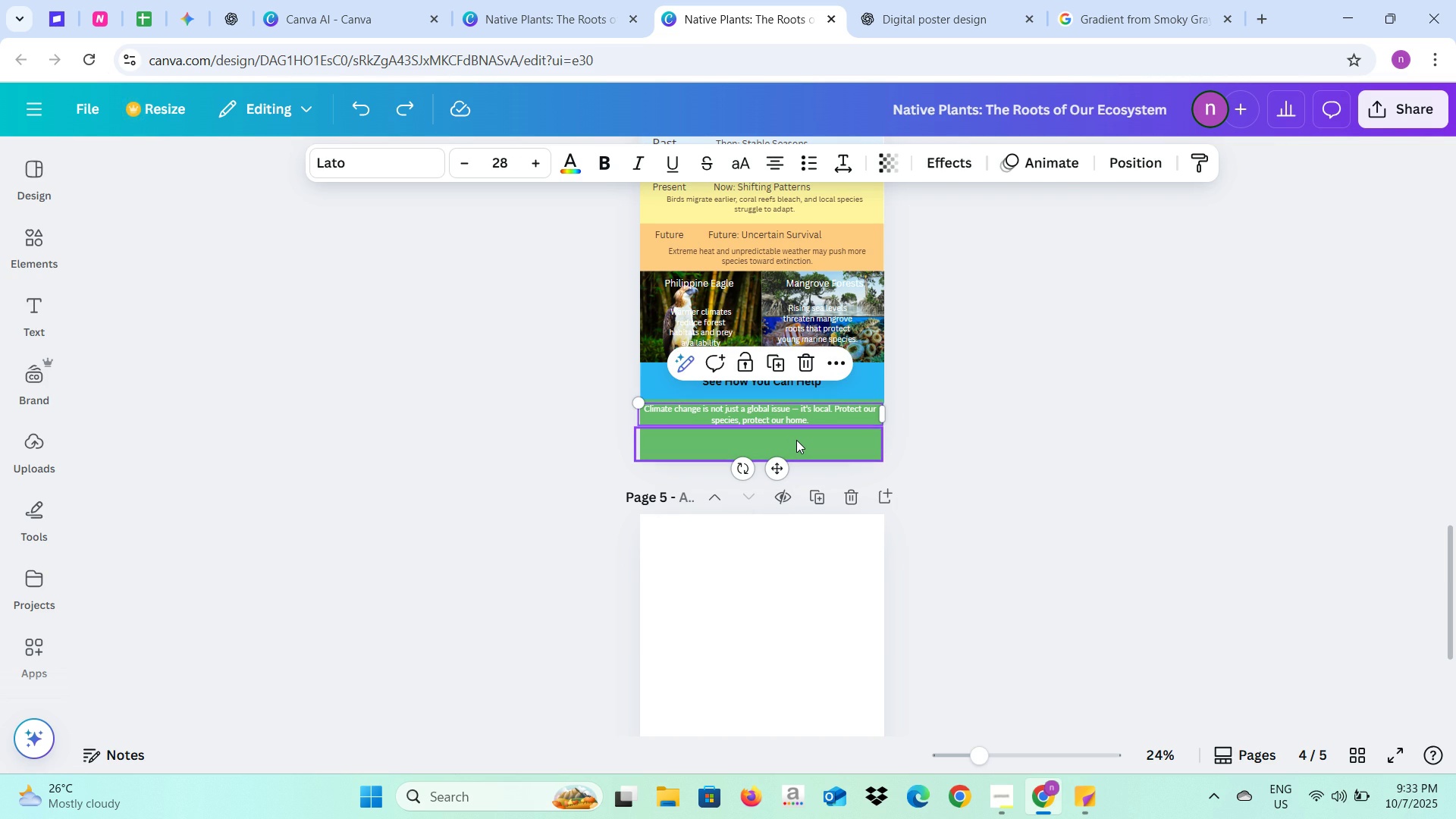 
key(Control+Z)
 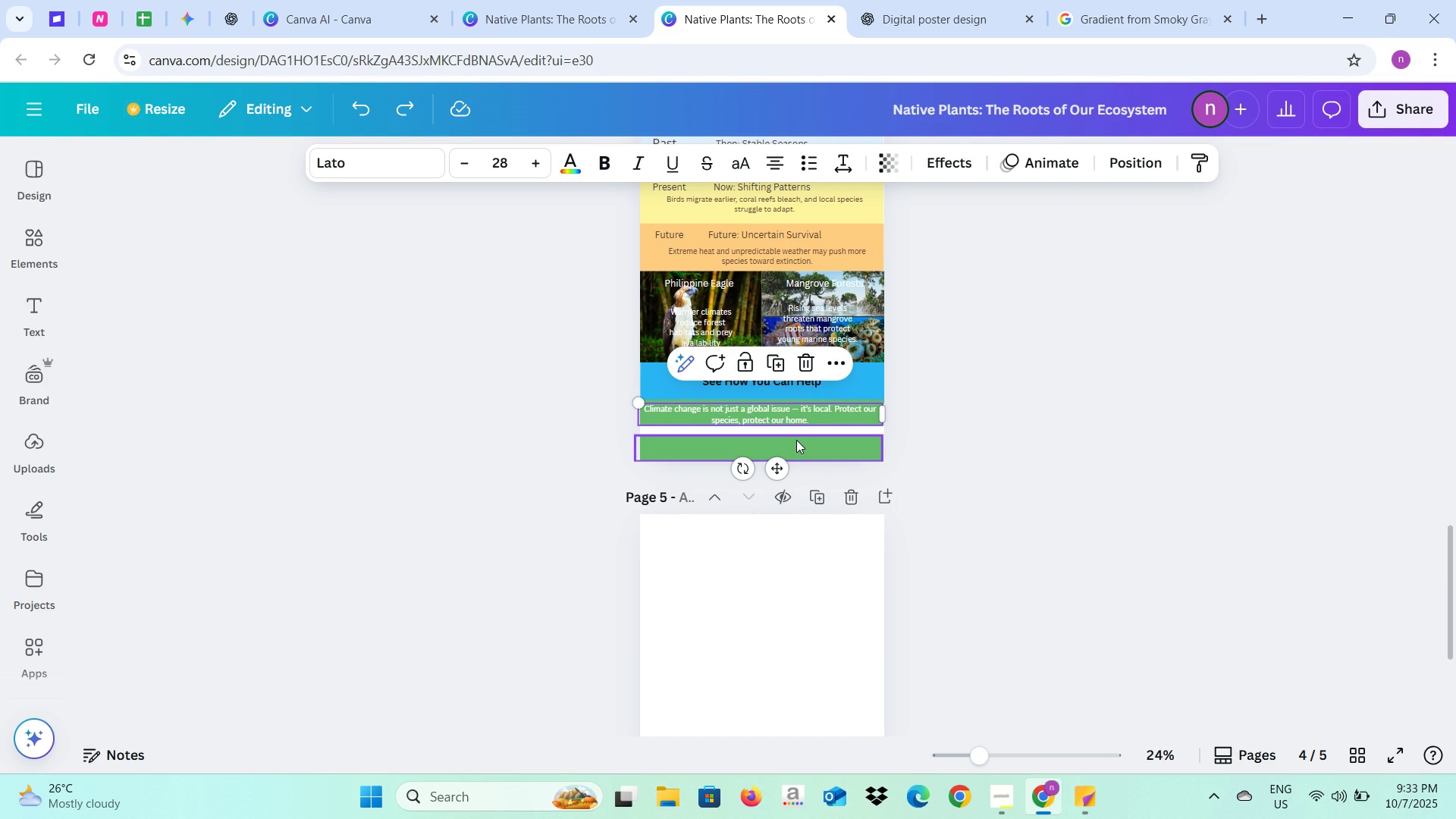 
key(Control+Z)
 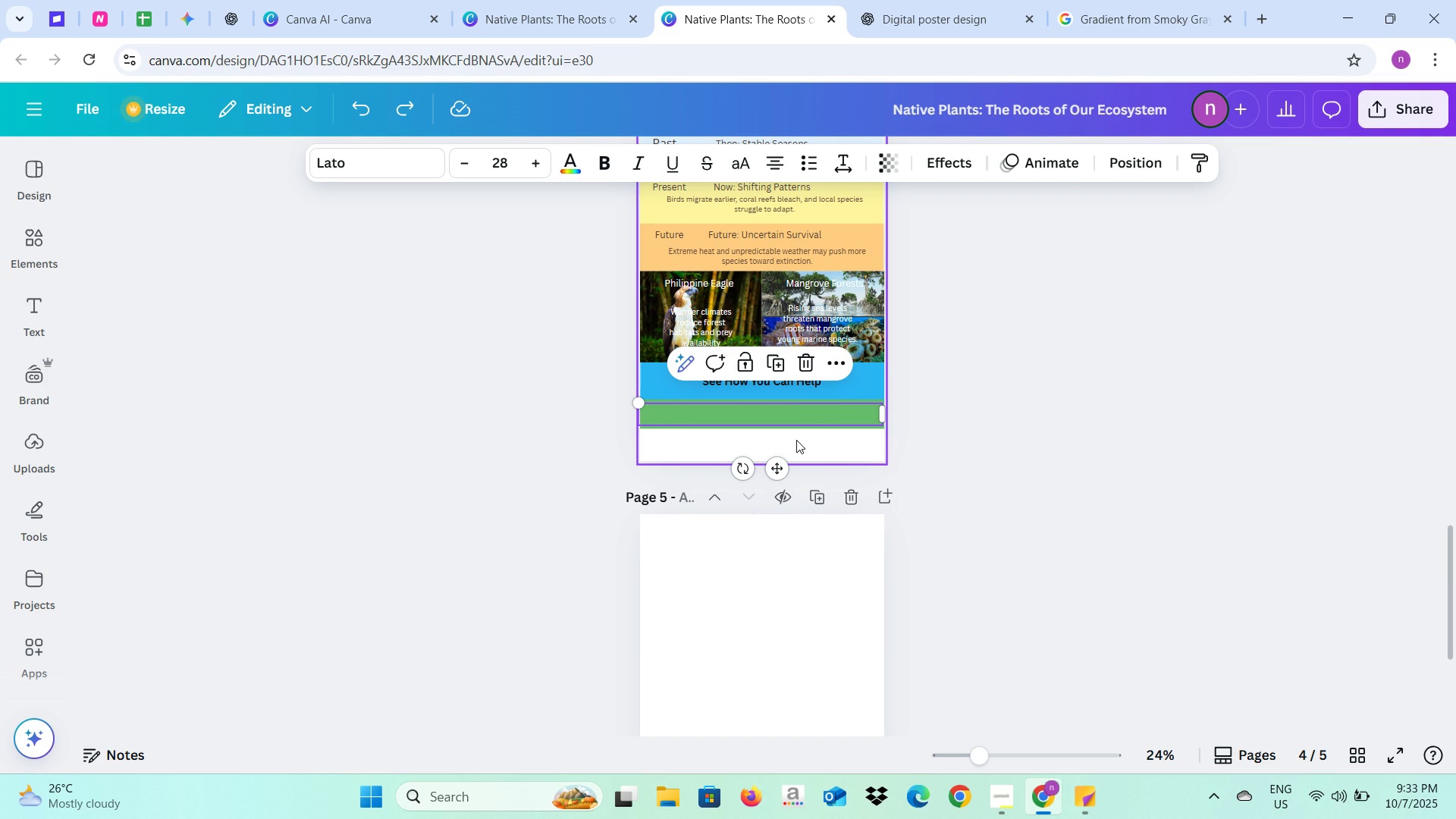 
key(Control+Z)
 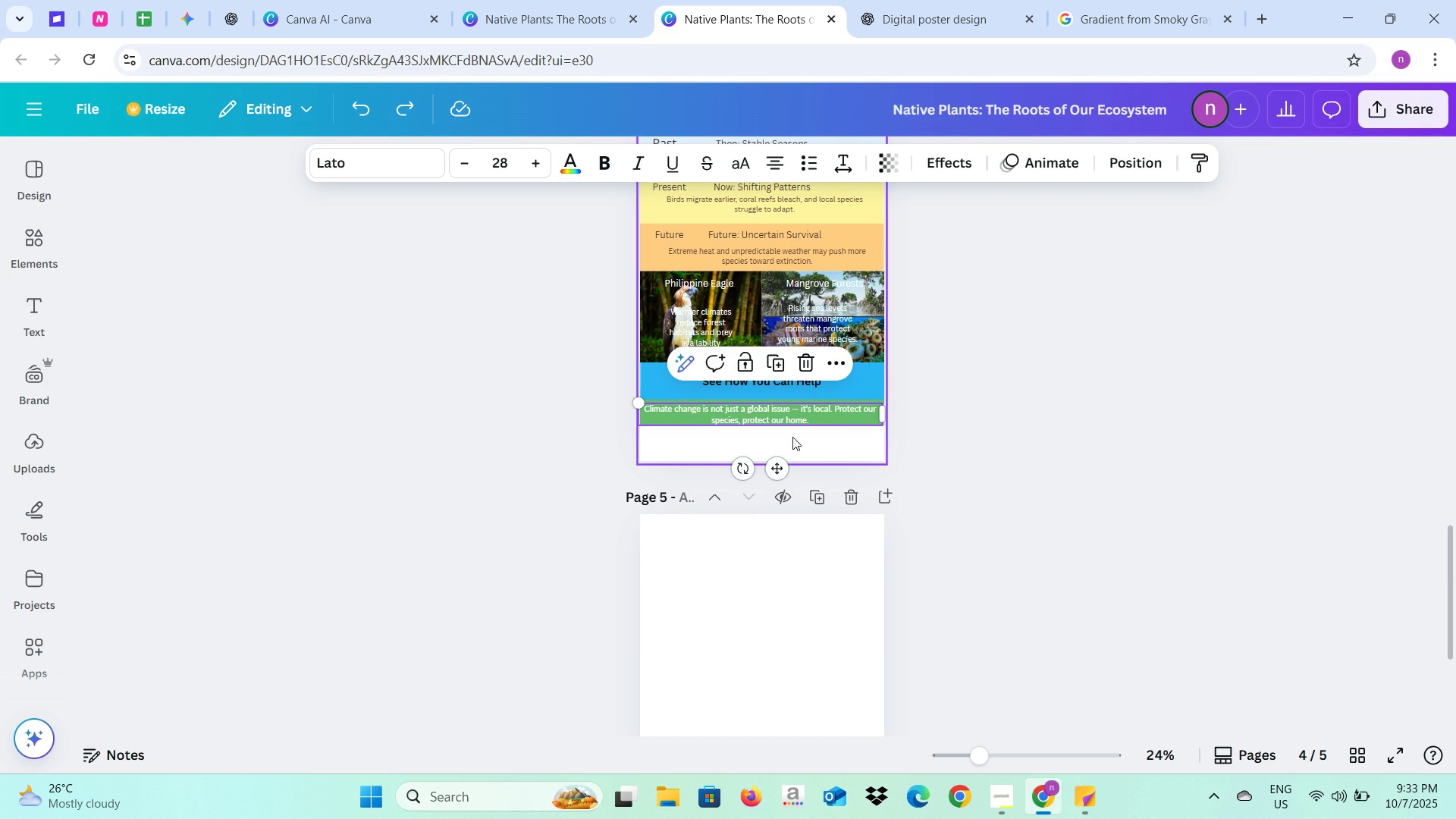 
key(Control+Z)
 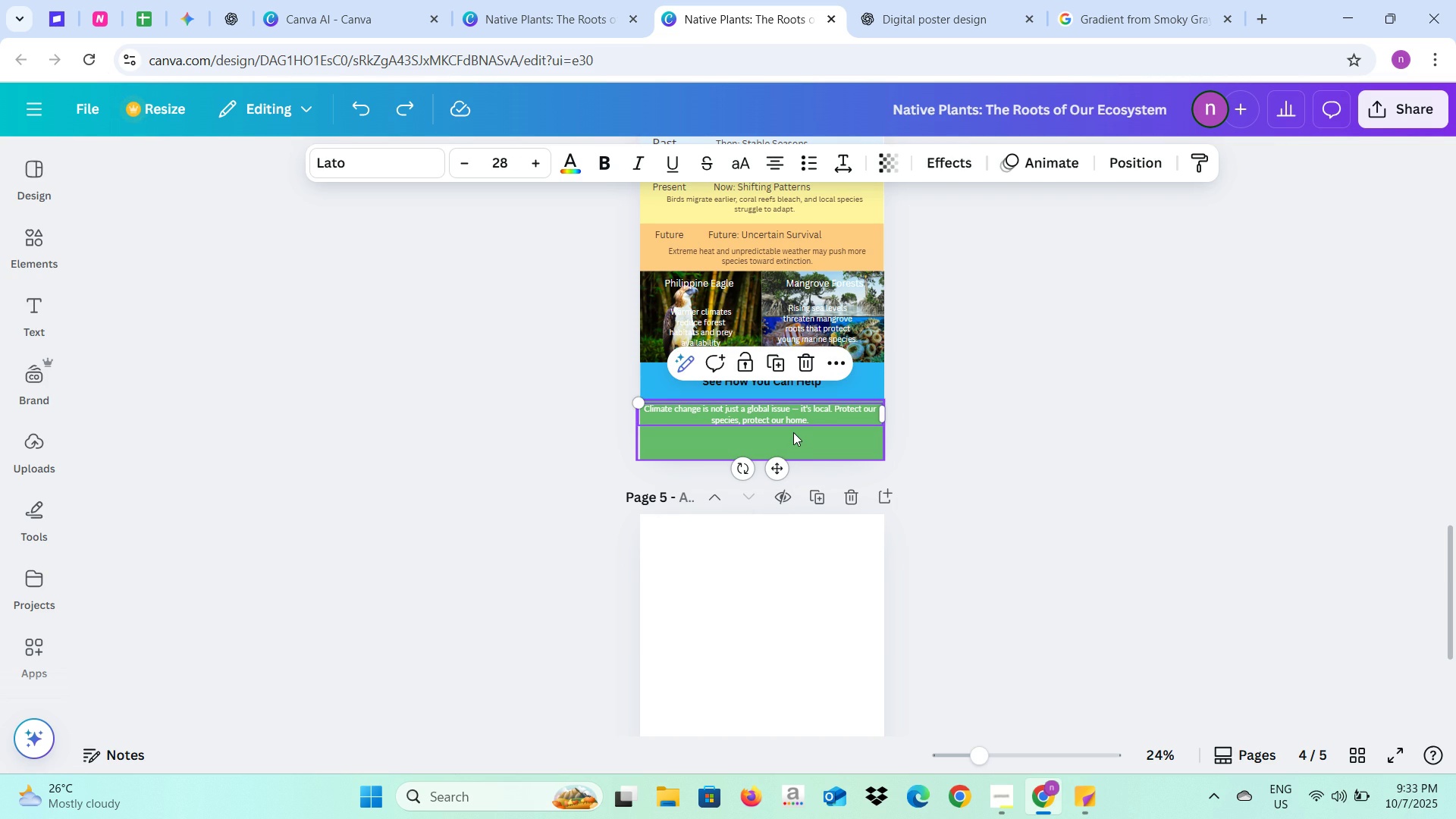 
key(Control+Z)
 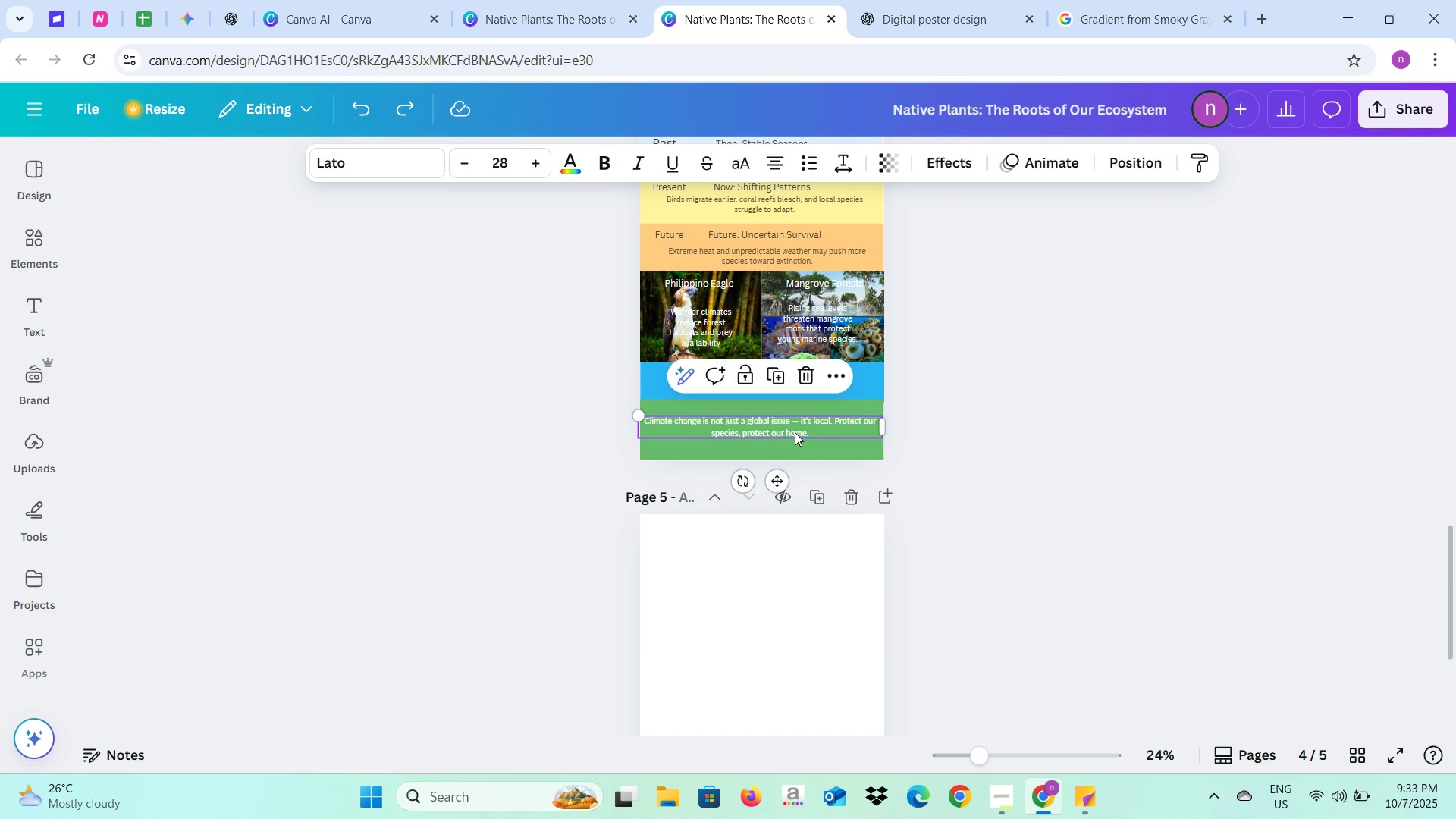 
left_click_drag(start_coordinate=[795, 432], to_coordinate=[796, 422])
 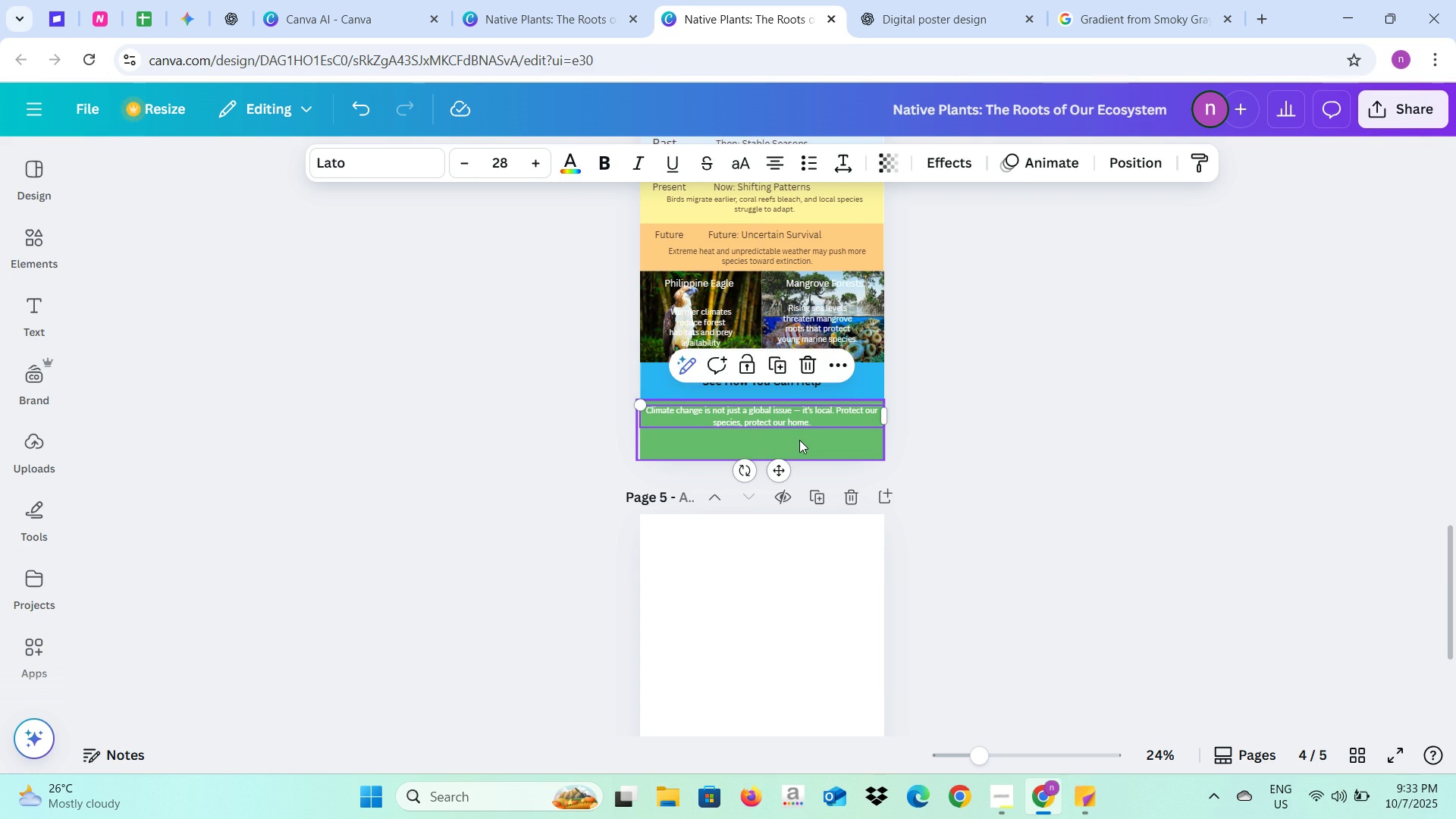 
left_click([799, 440])
 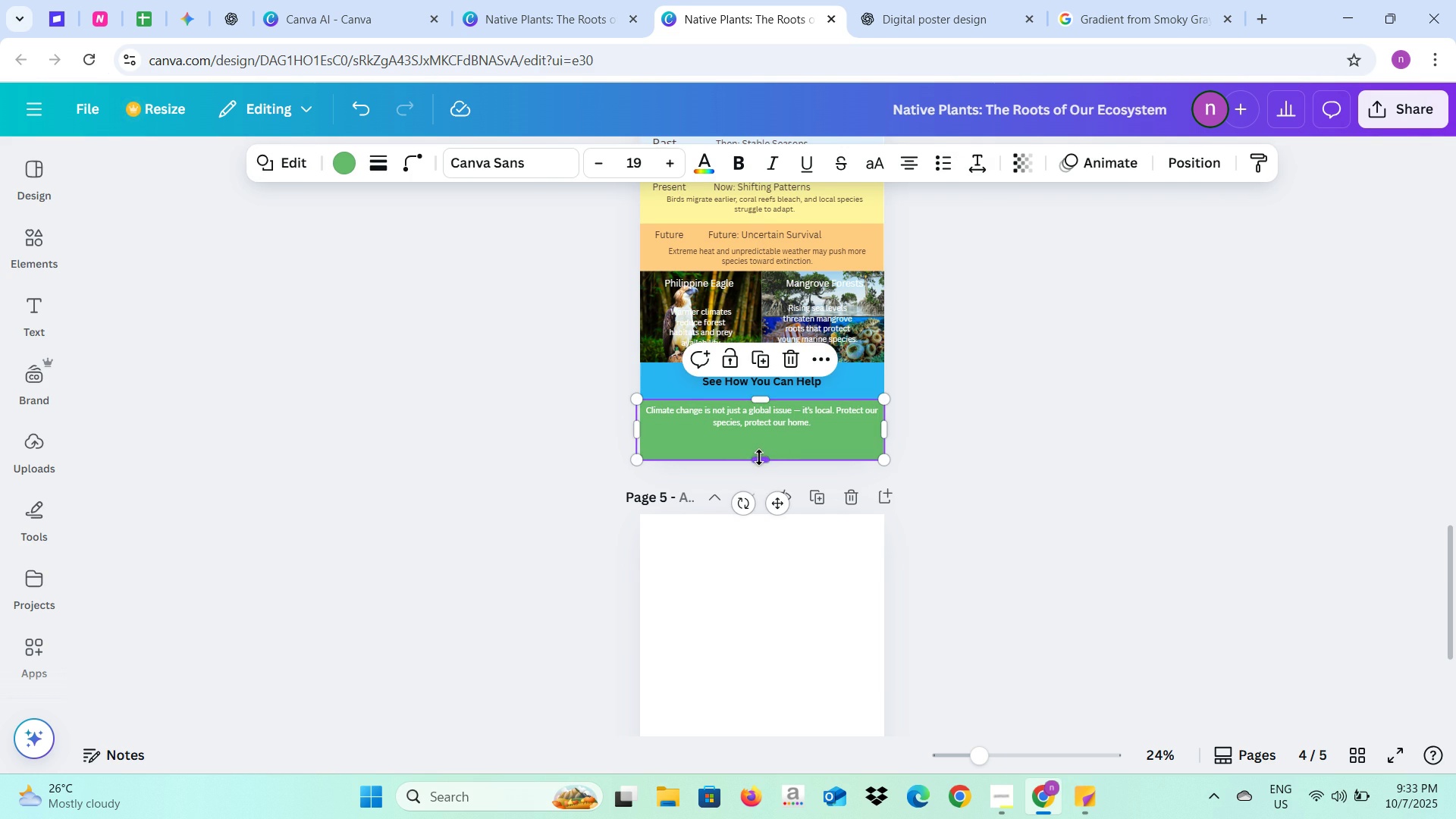 
left_click_drag(start_coordinate=[759, 457], to_coordinate=[762, 428])
 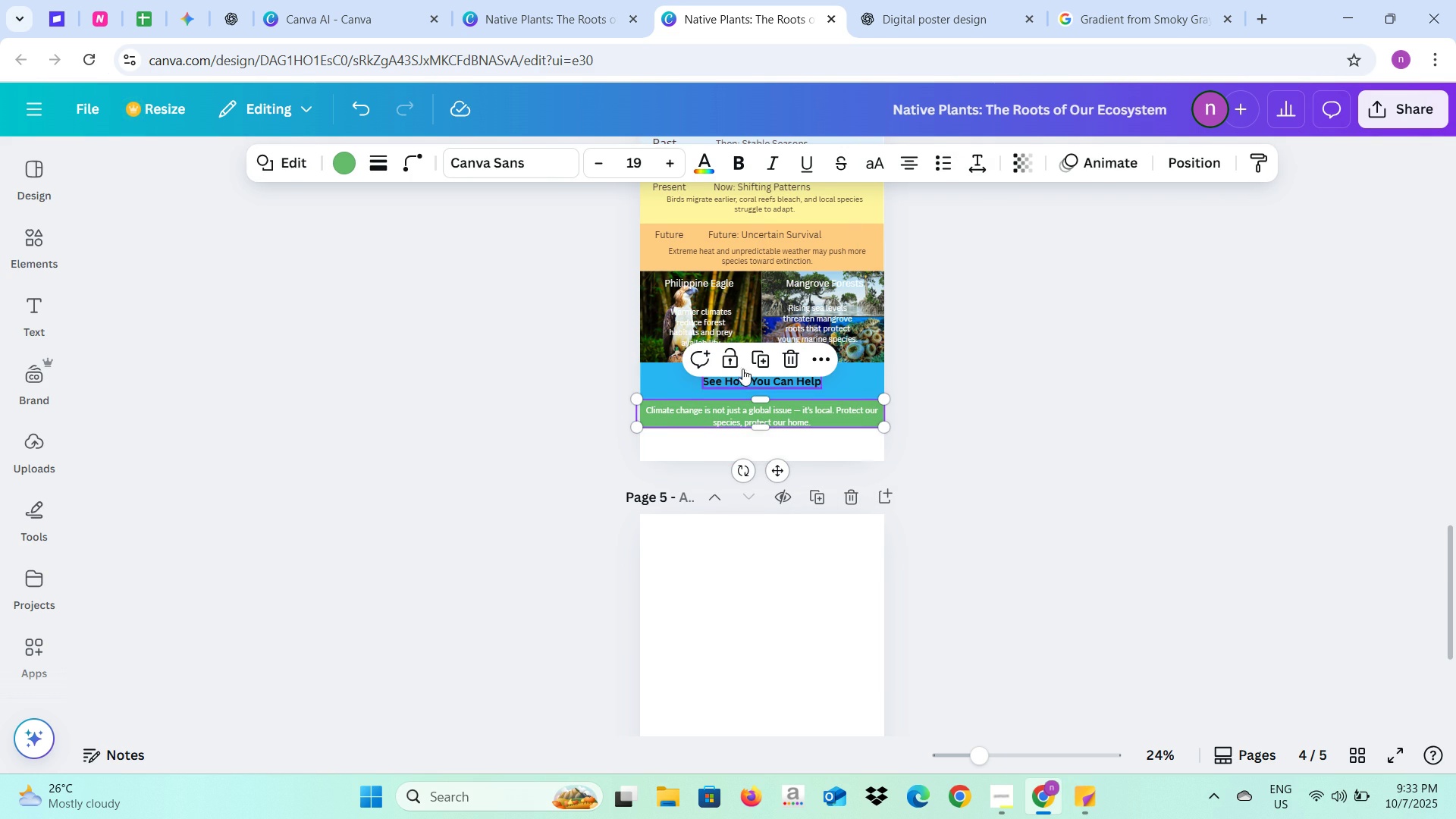 
left_click([755, 360])
 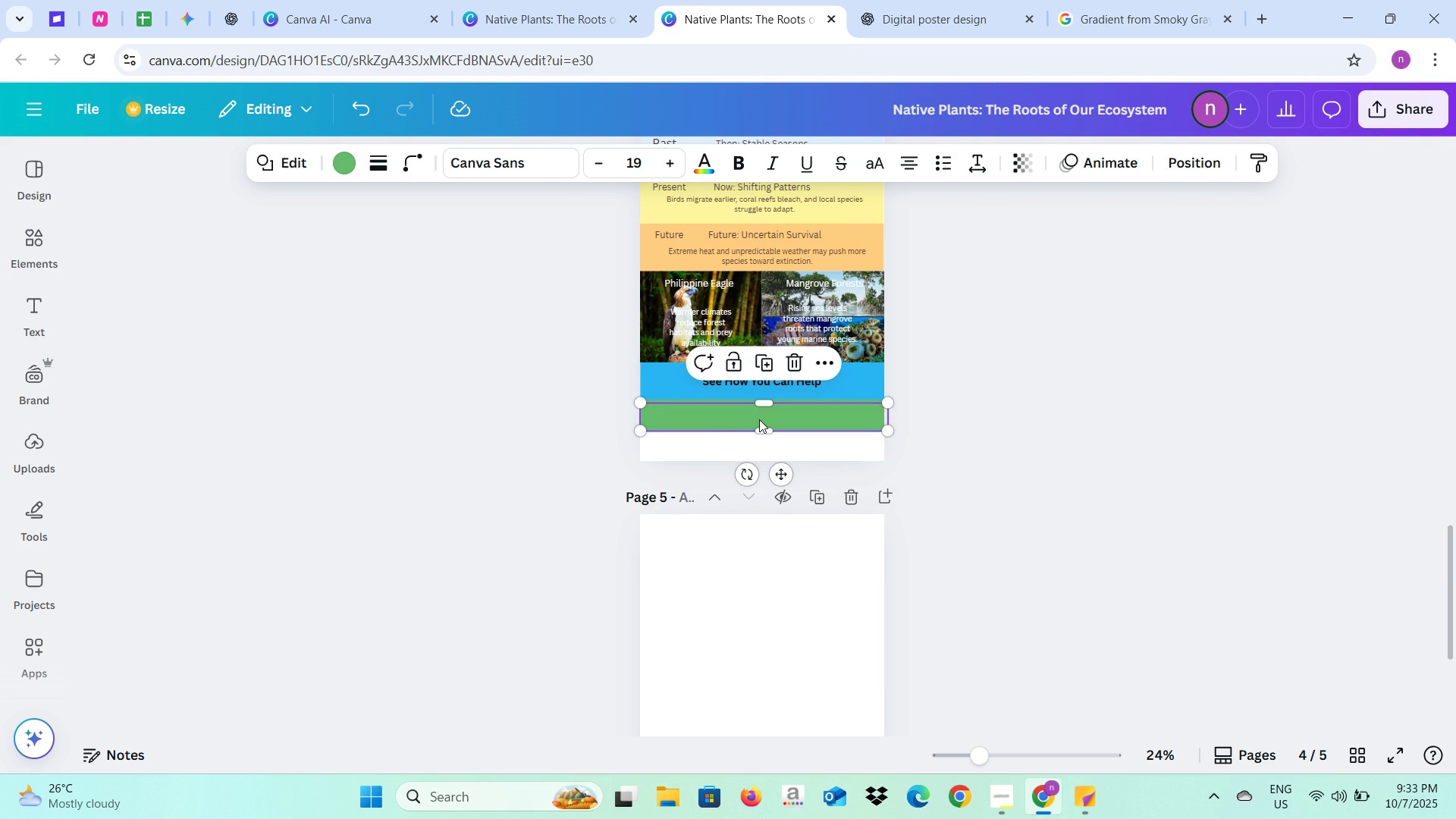 
left_click_drag(start_coordinate=[755, 419], to_coordinate=[752, 447])
 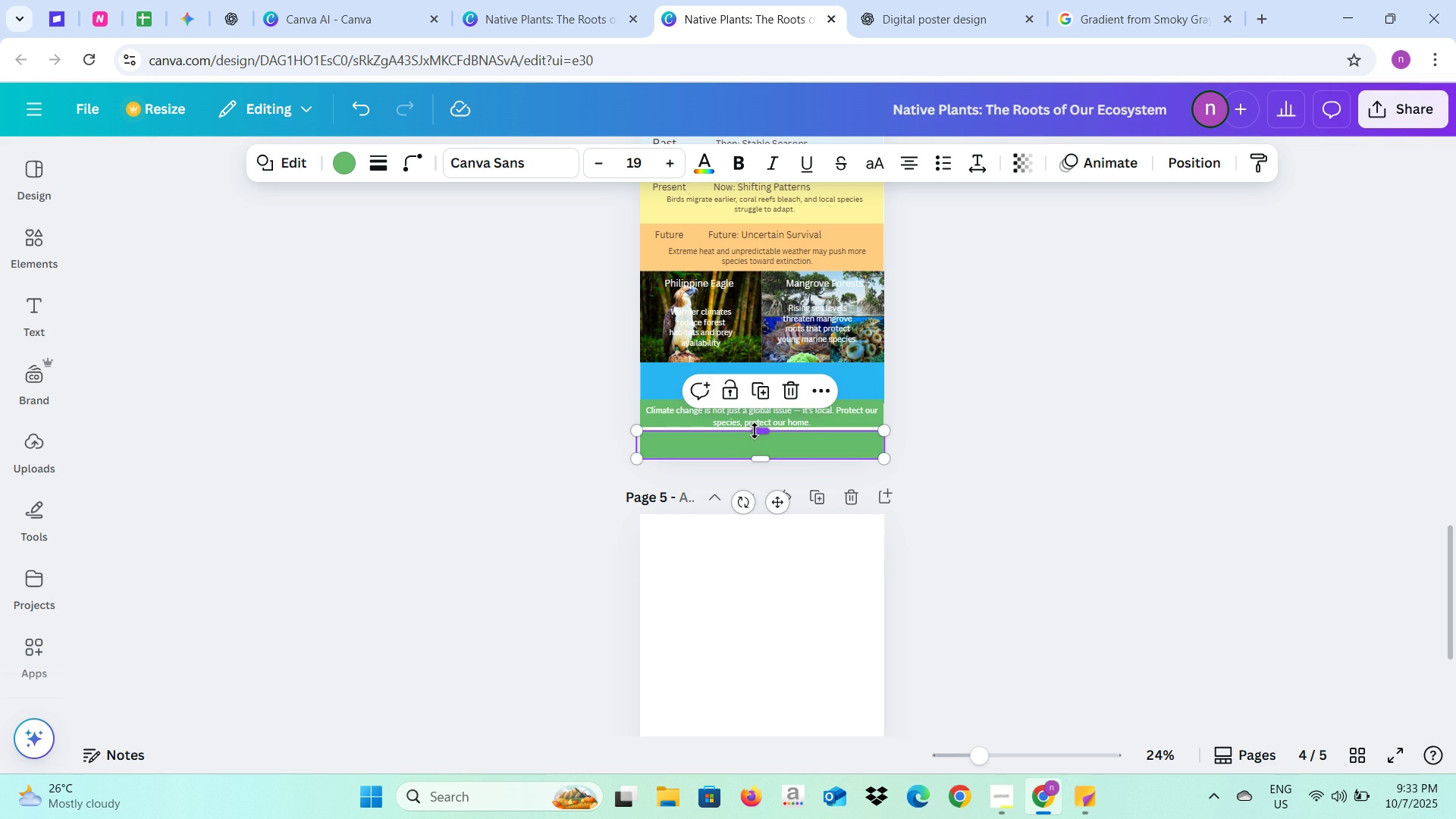 
left_click_drag(start_coordinate=[755, 431], to_coordinate=[755, 427])
 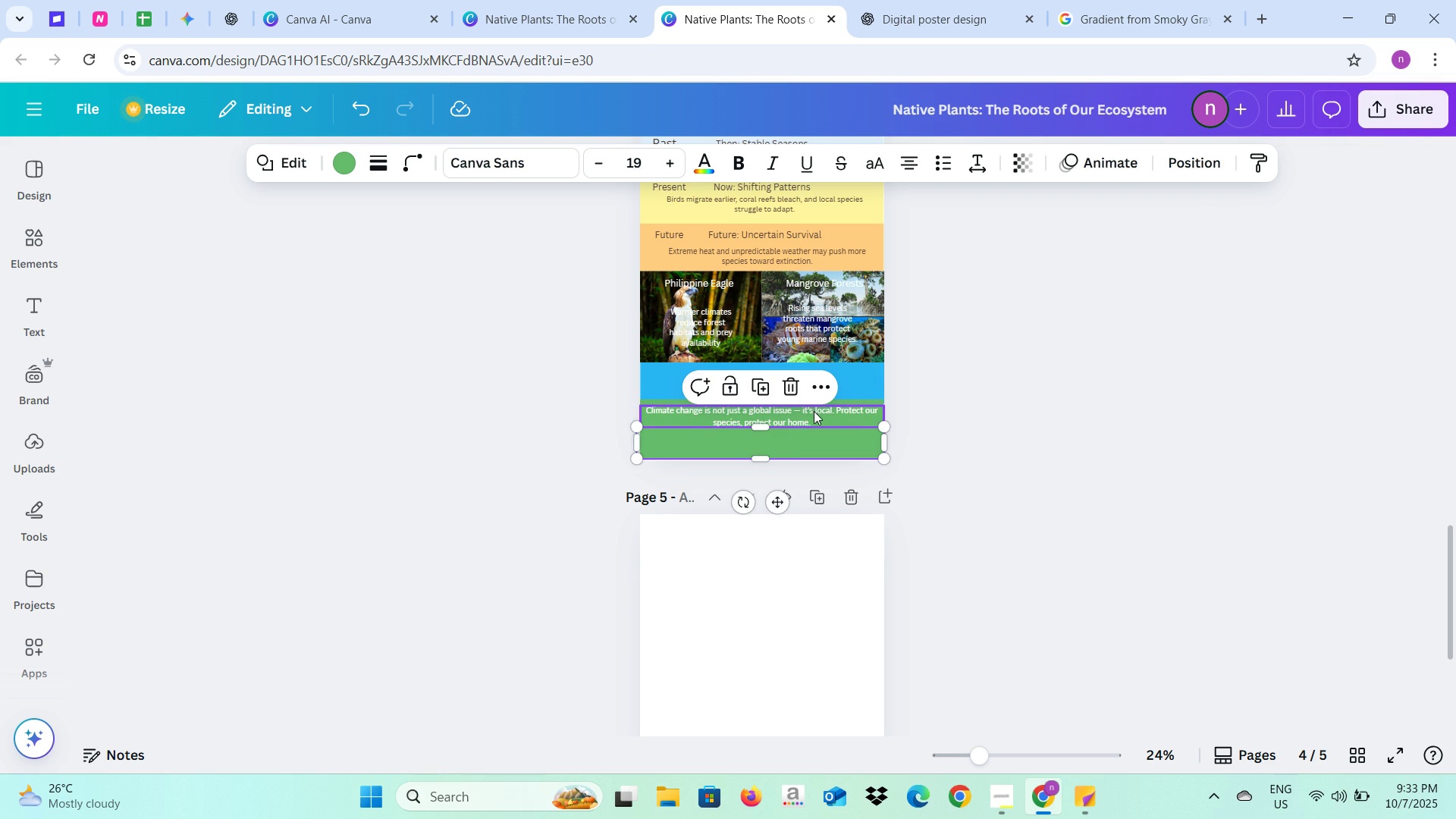 
left_click([814, 411])
 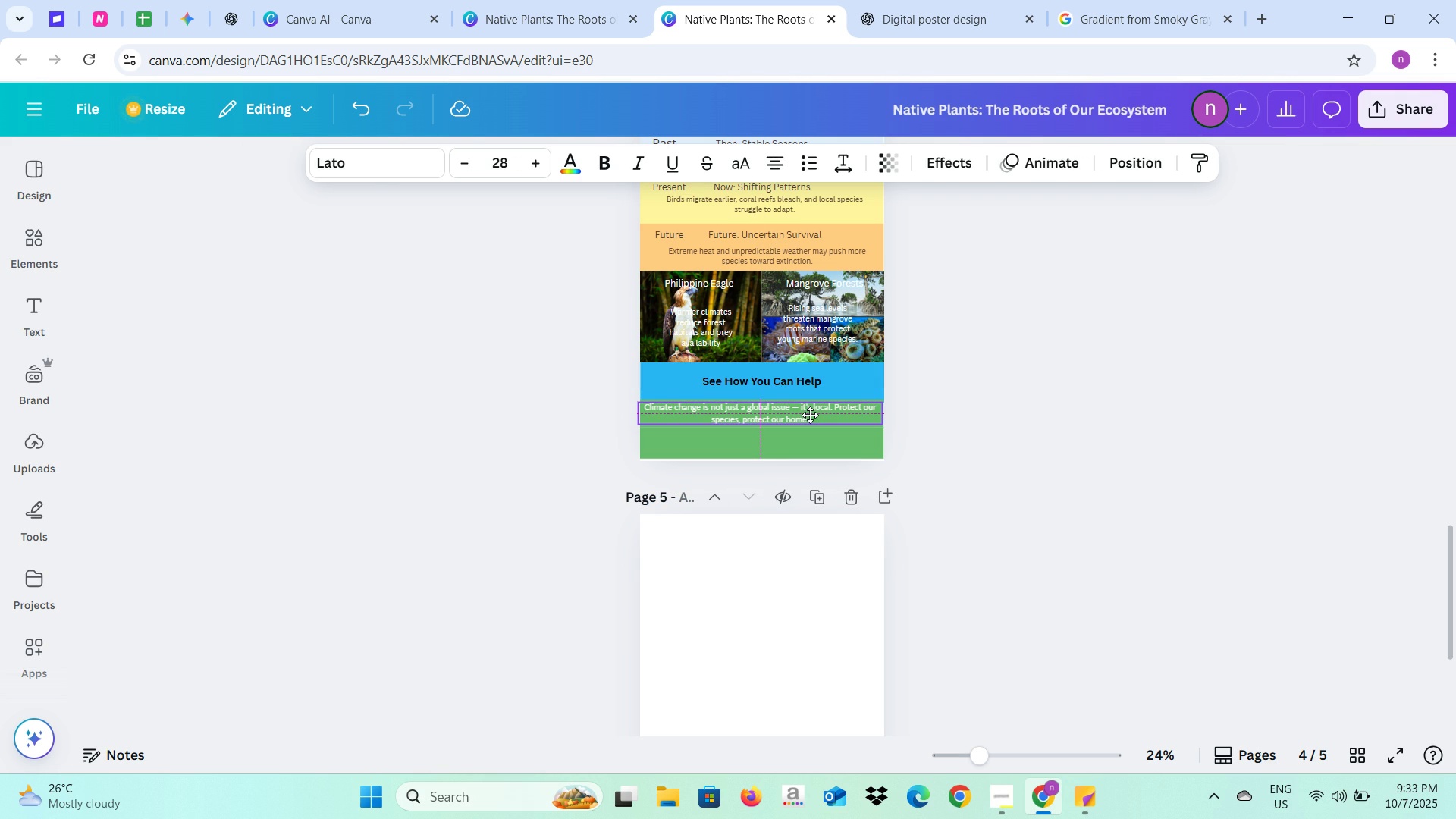 
wait(5.33)
 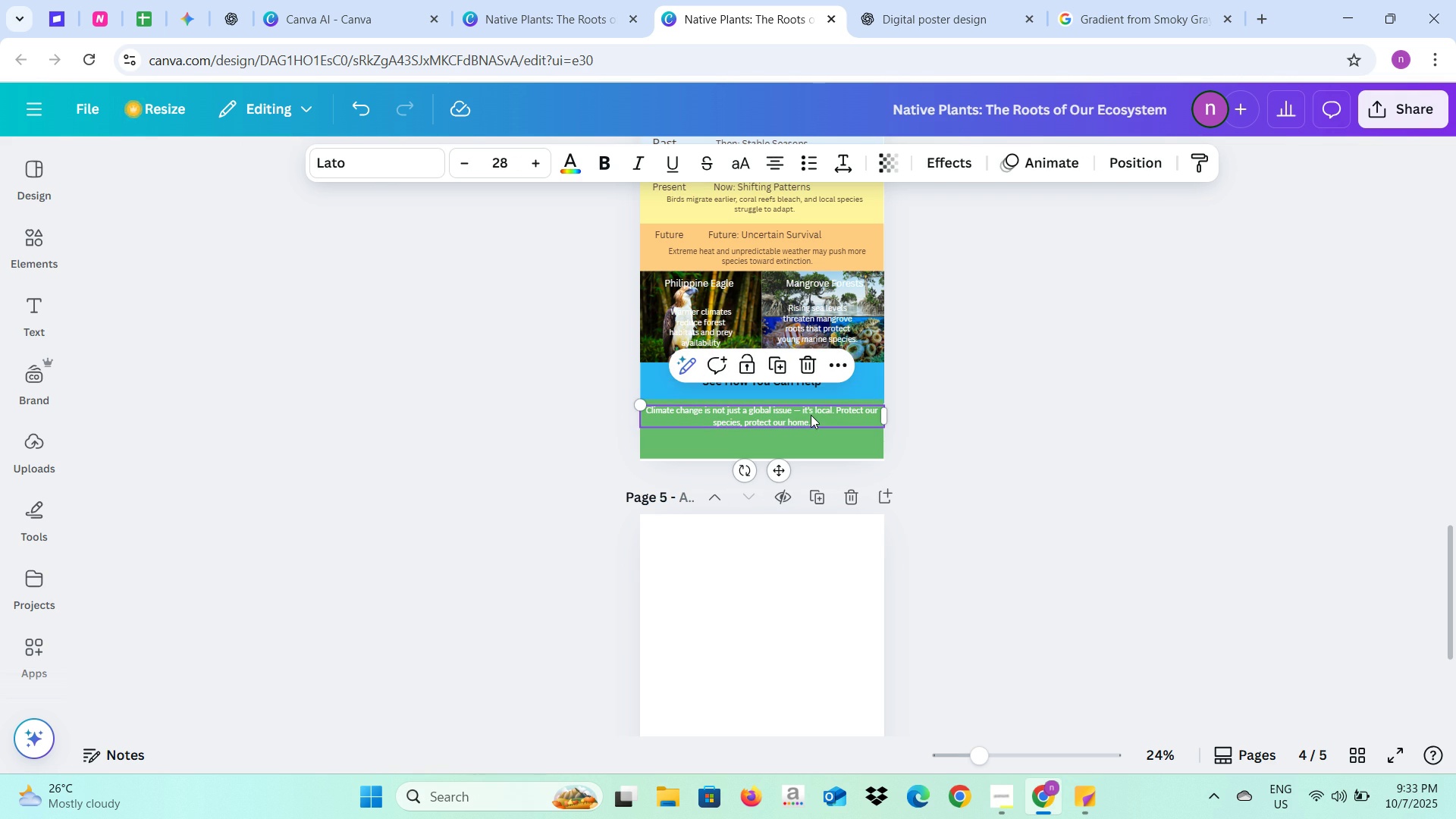 
left_click([901, 410])
 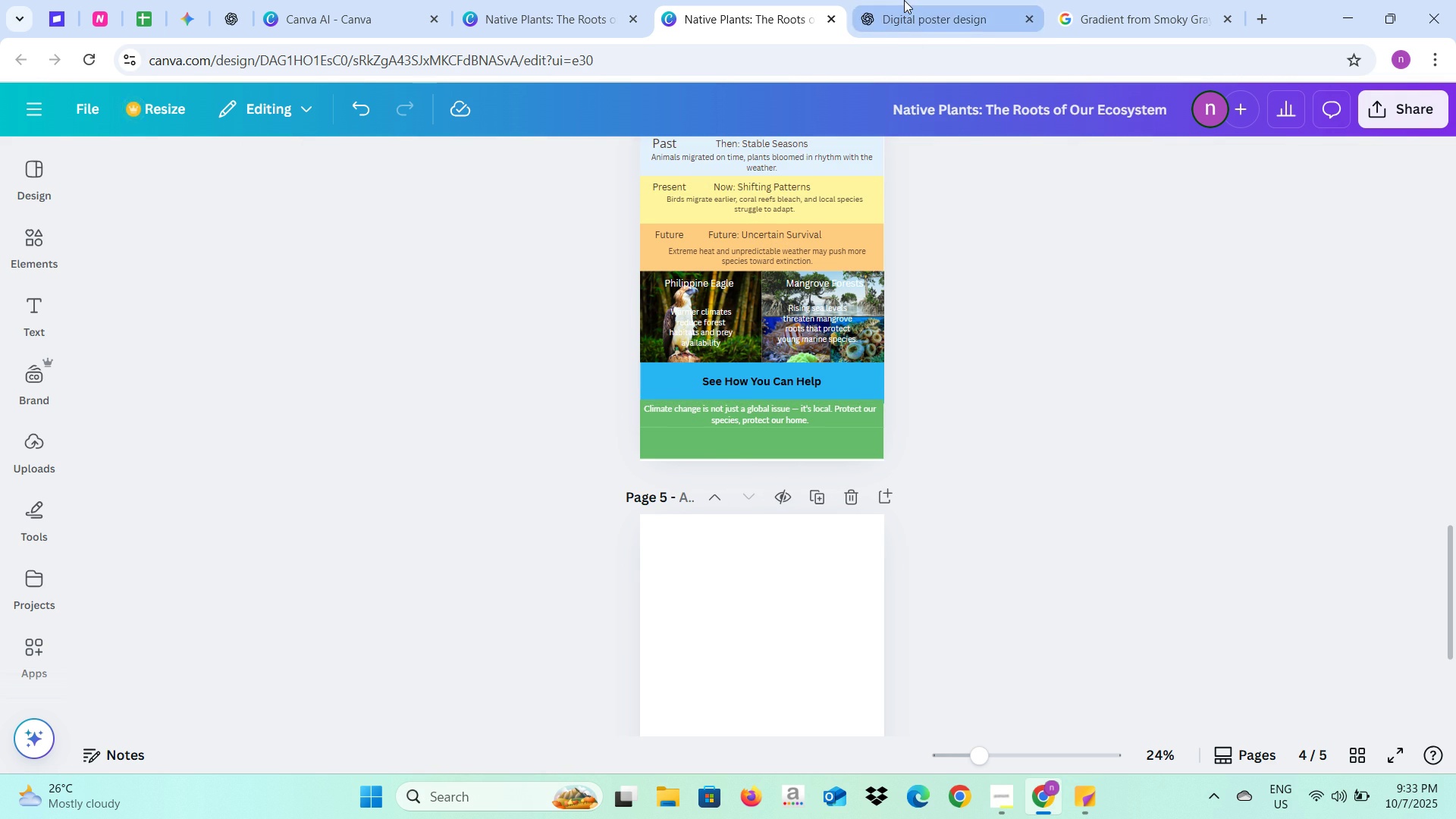 
left_click([904, 0])
 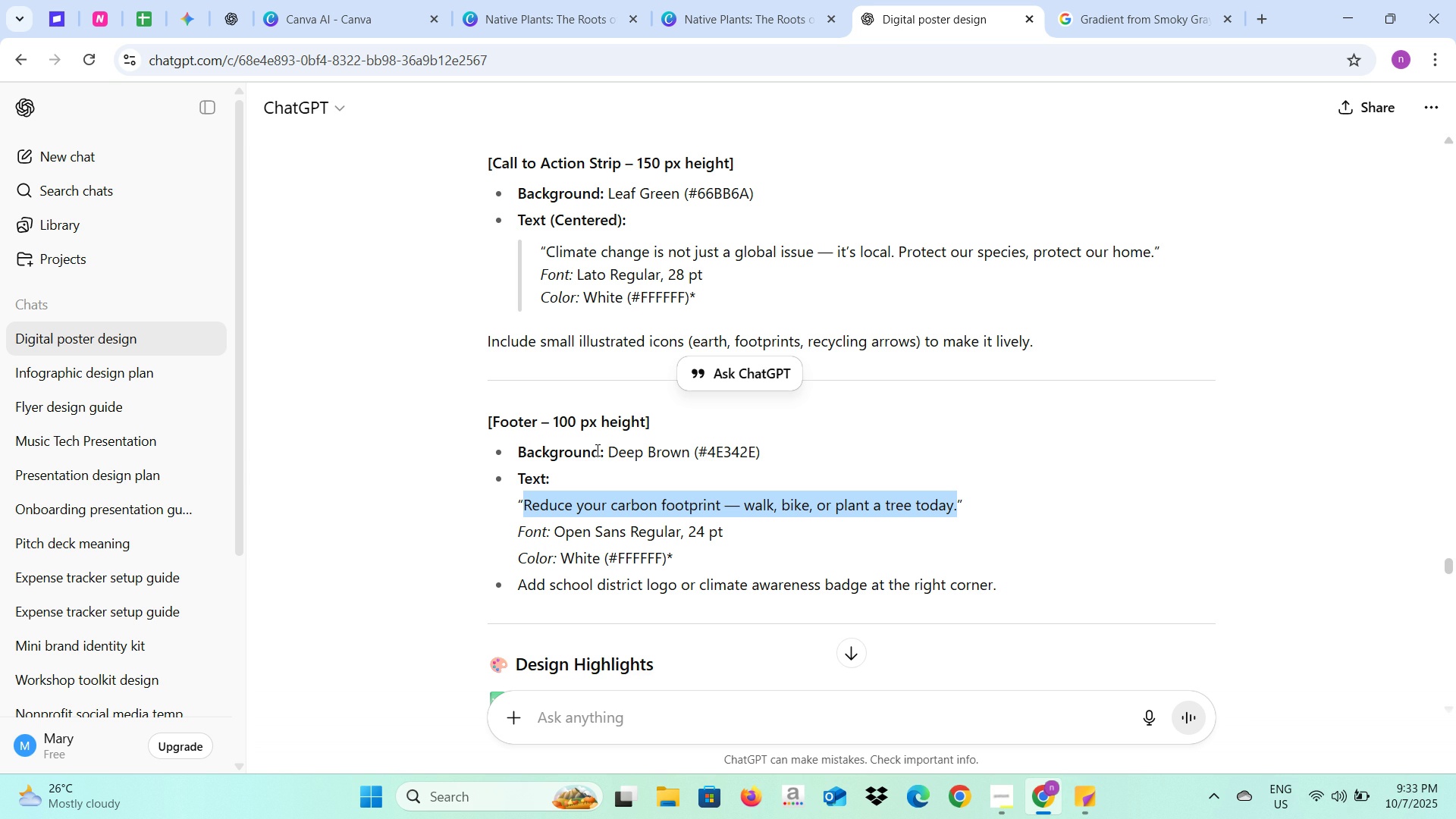 
key(Control+C)
 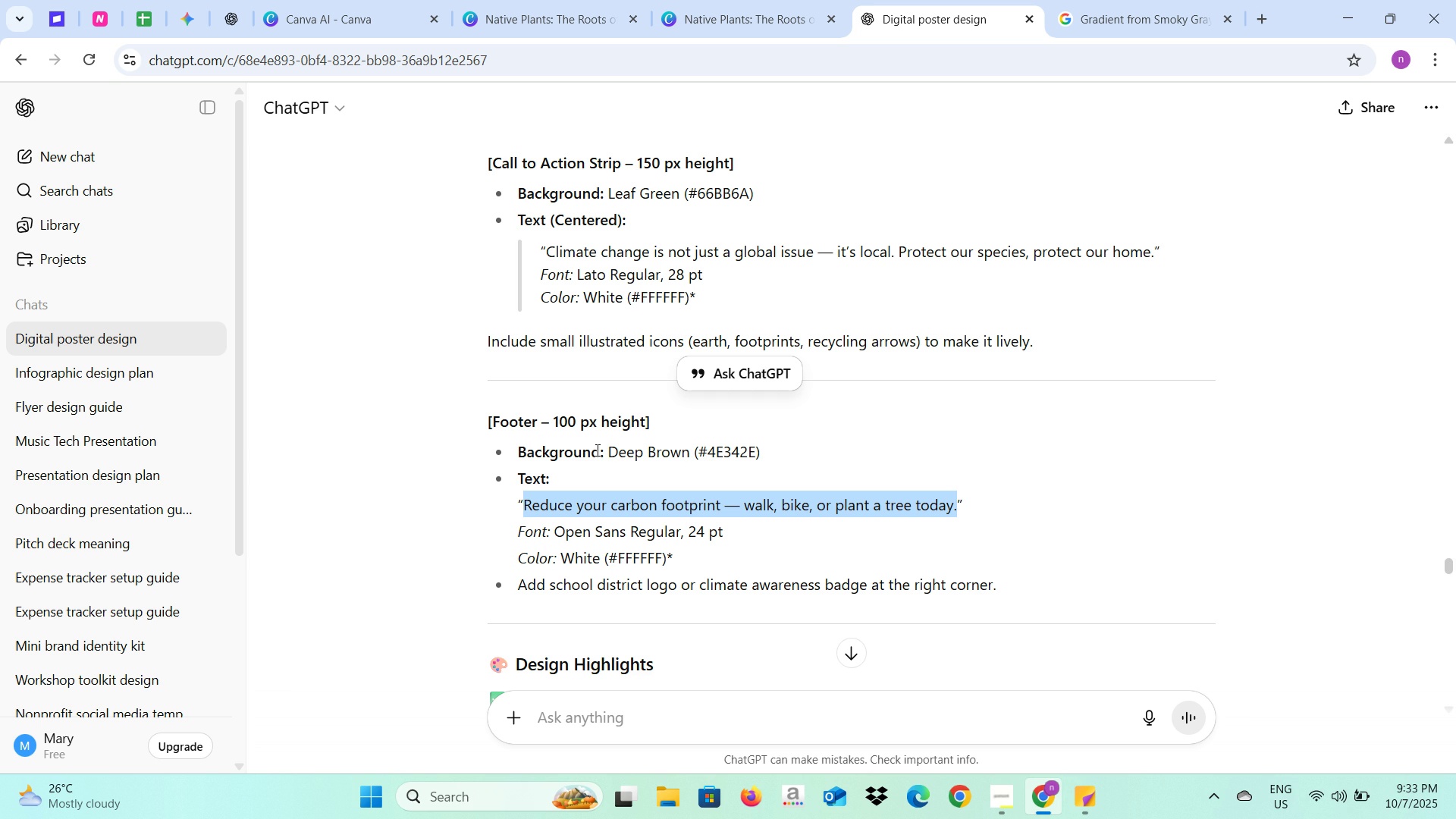 
key(Control+C)
 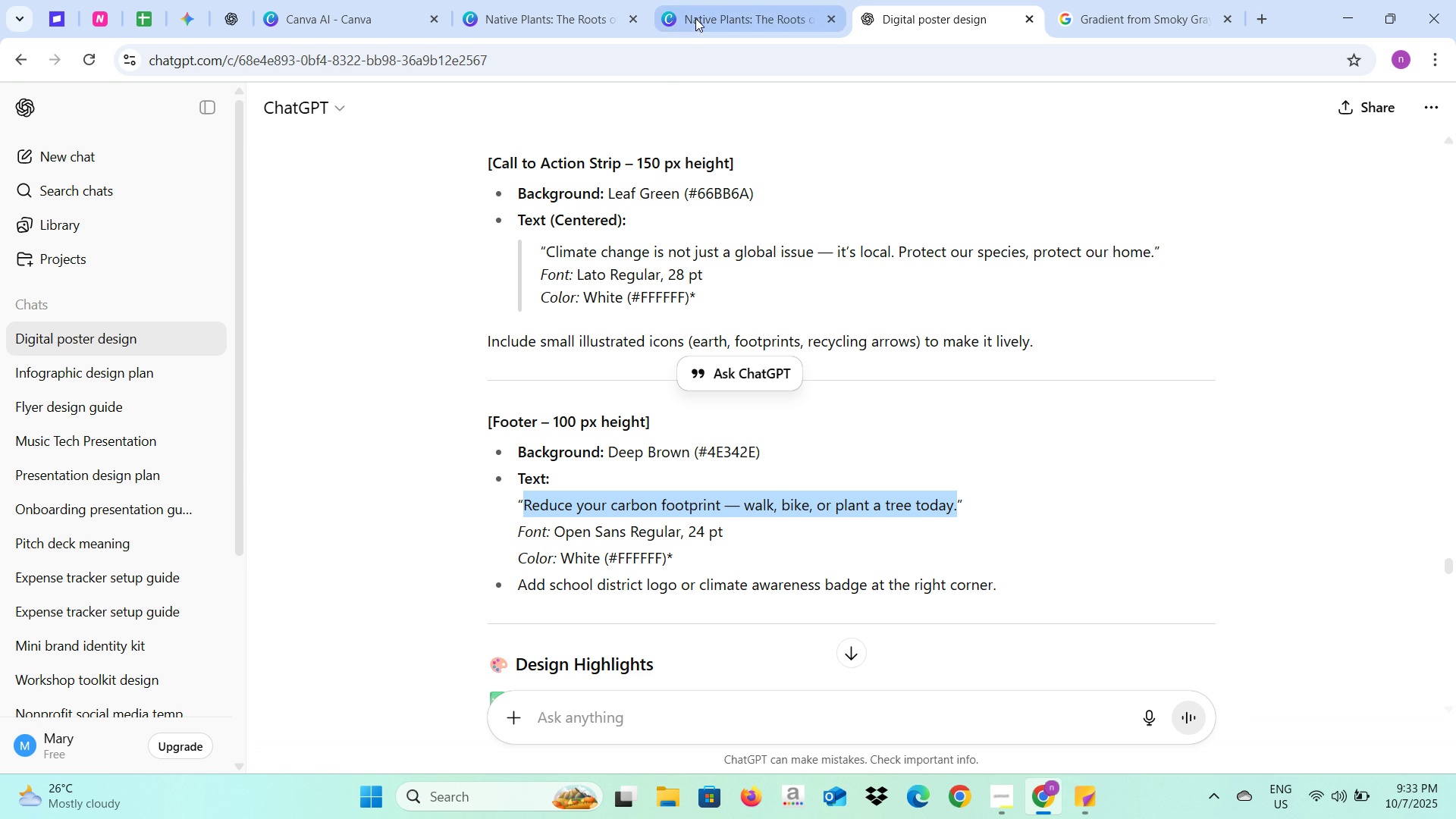 
left_click([695, 18])
 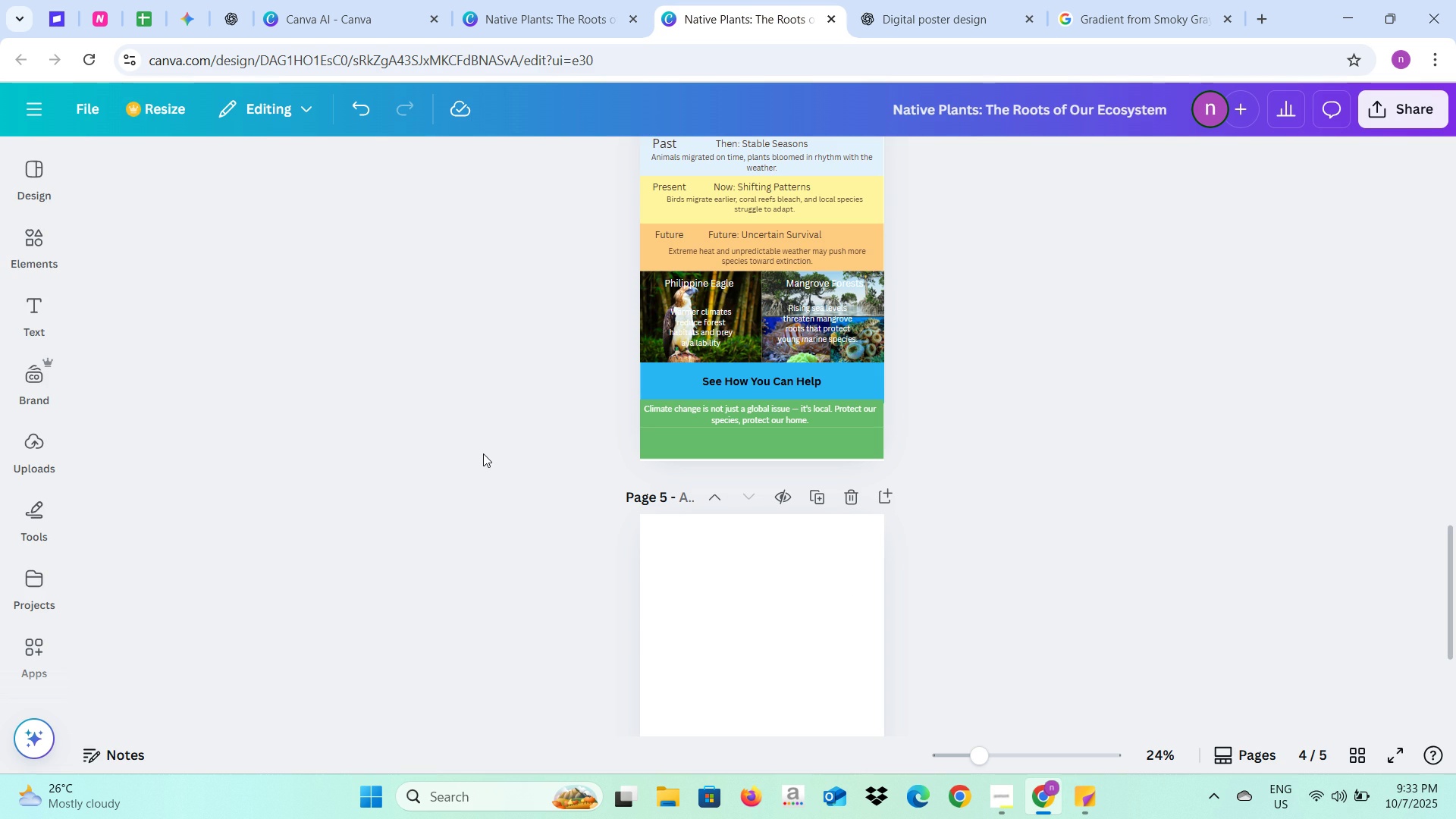 
left_click([483, 453])
 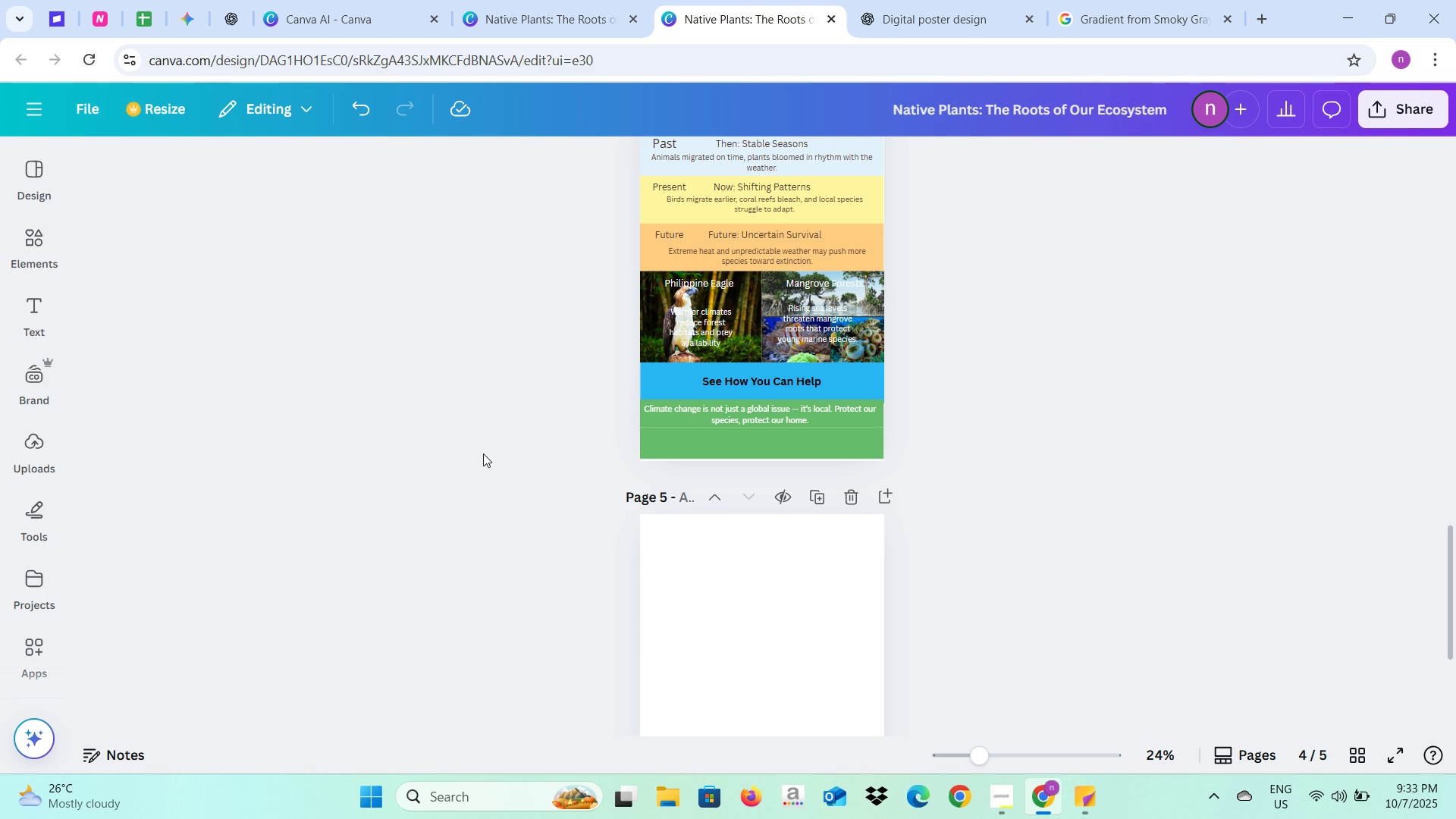 
key(Control+V)
 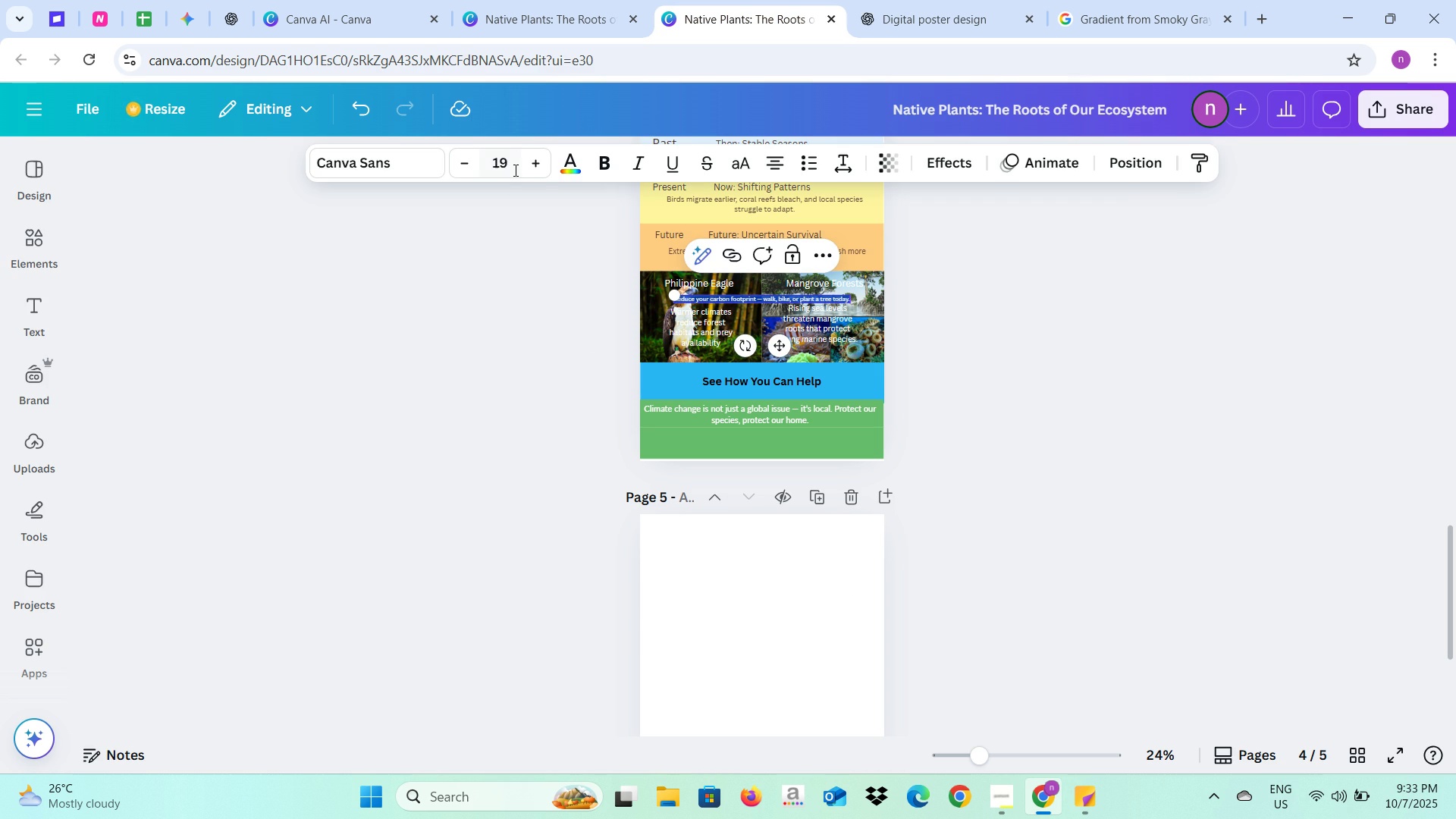 
left_click([514, 168])
 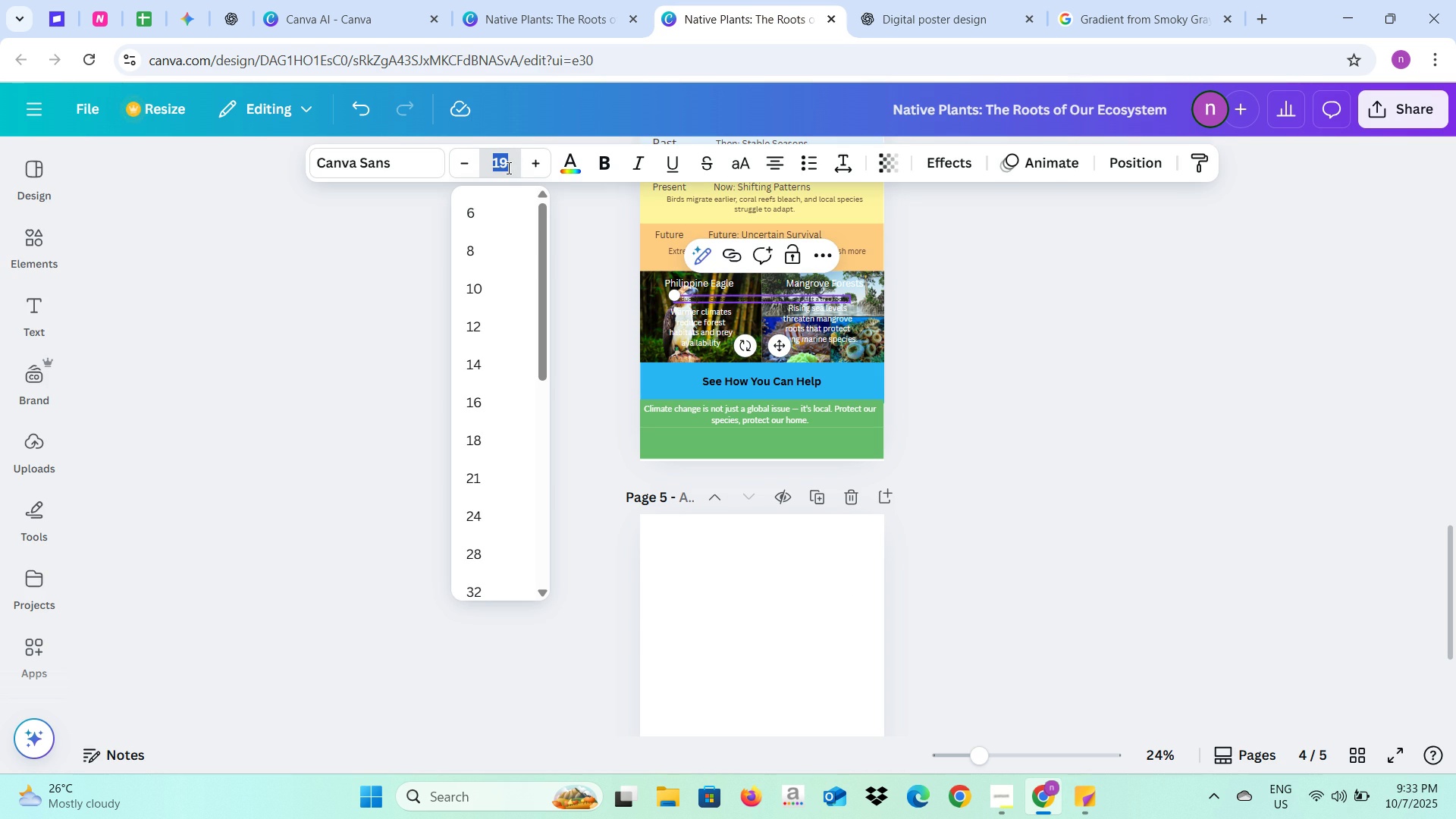 
type(36)
key(Backspace)
key(Backspace)
type(26)
 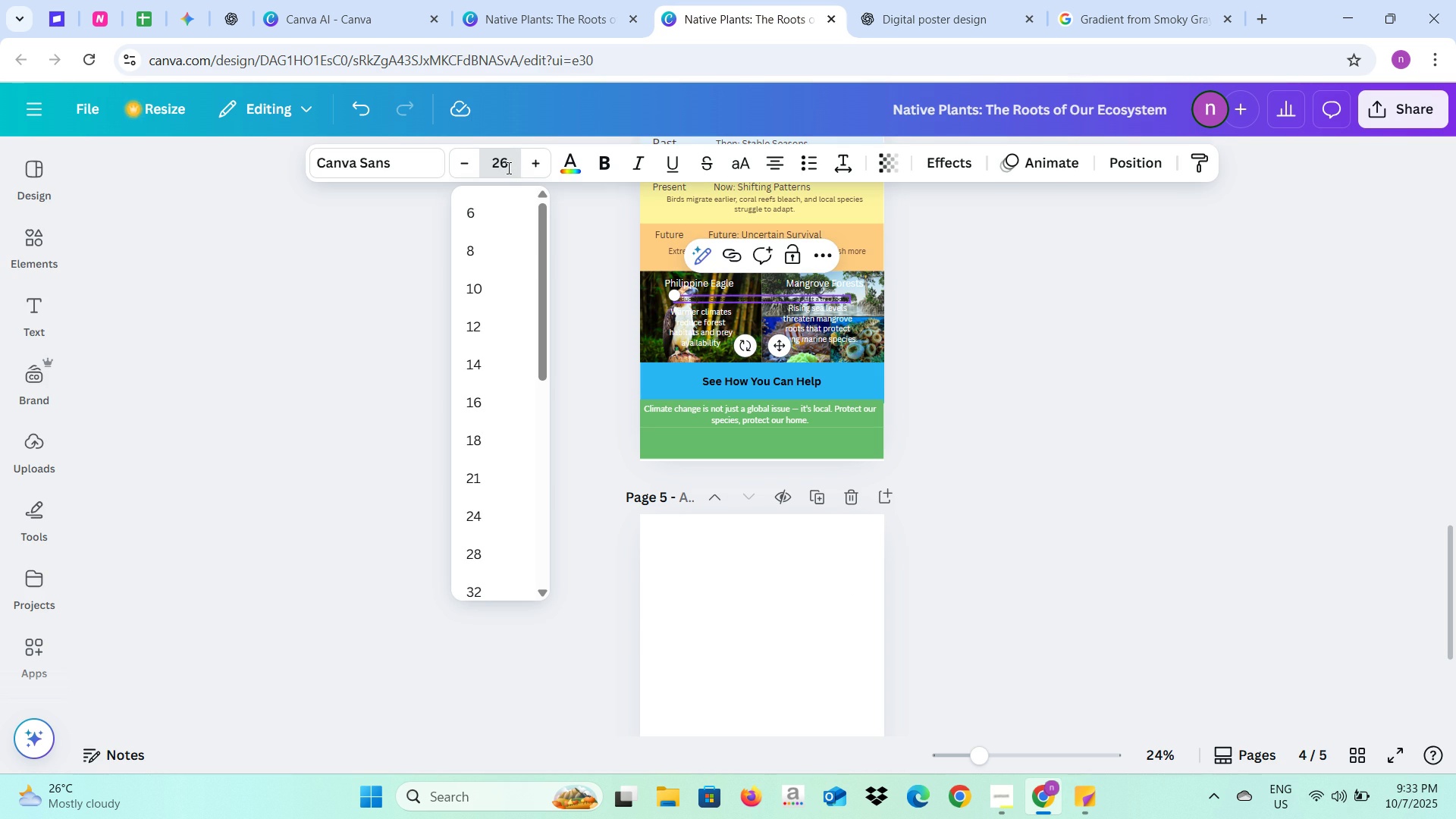 
key(Enter)
 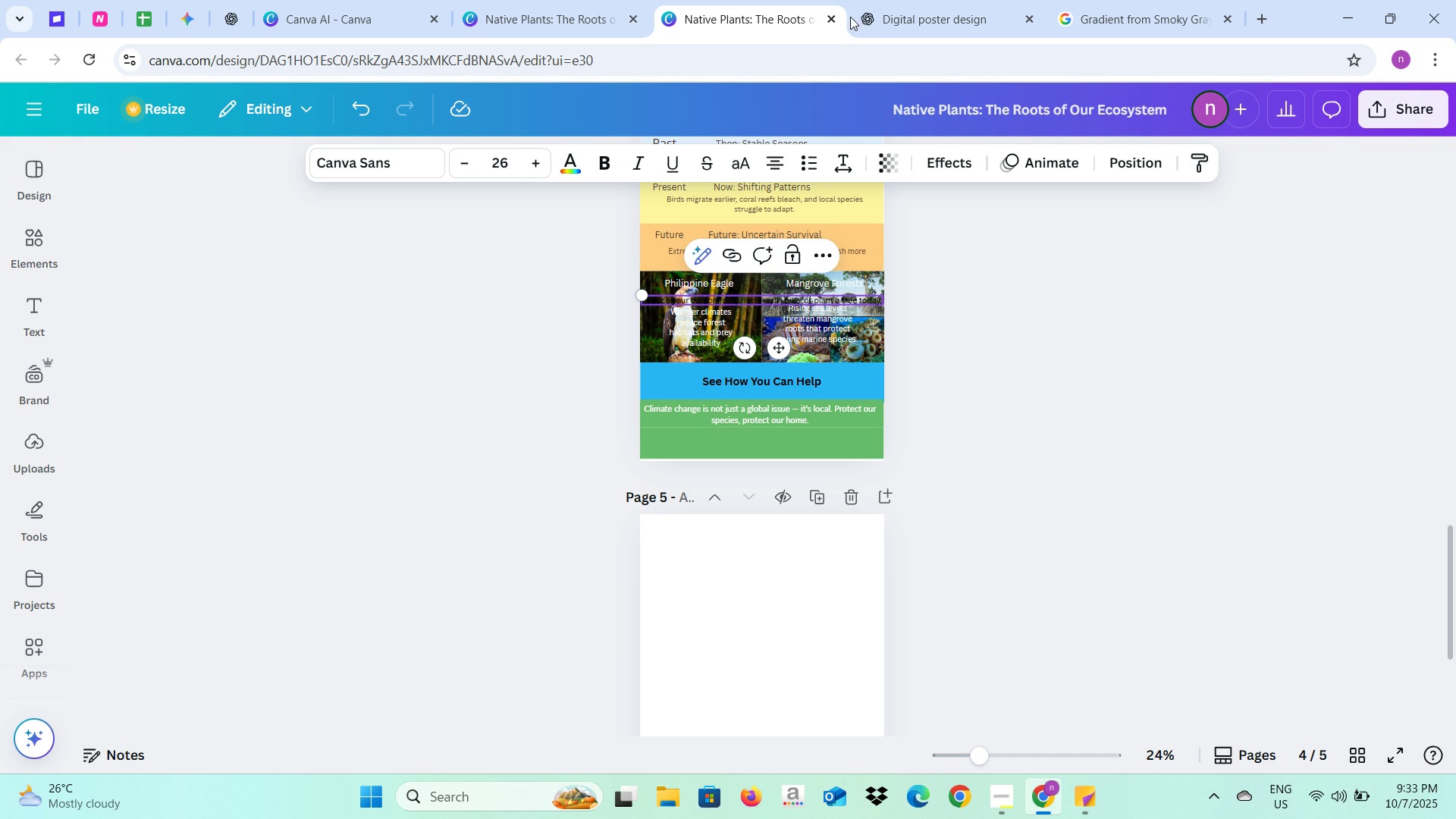 
left_click([863, 0])
 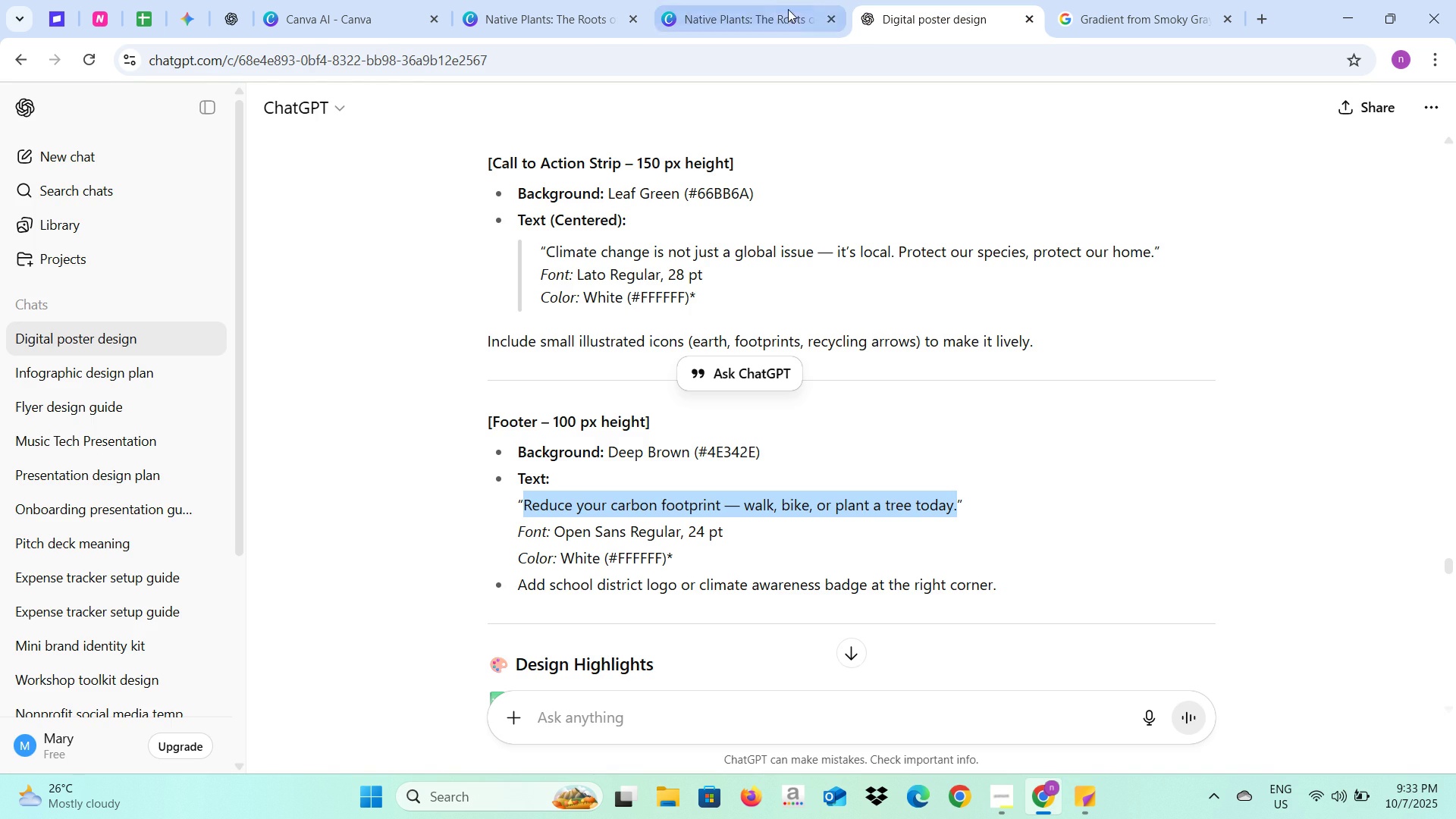 
left_click([766, 0])
 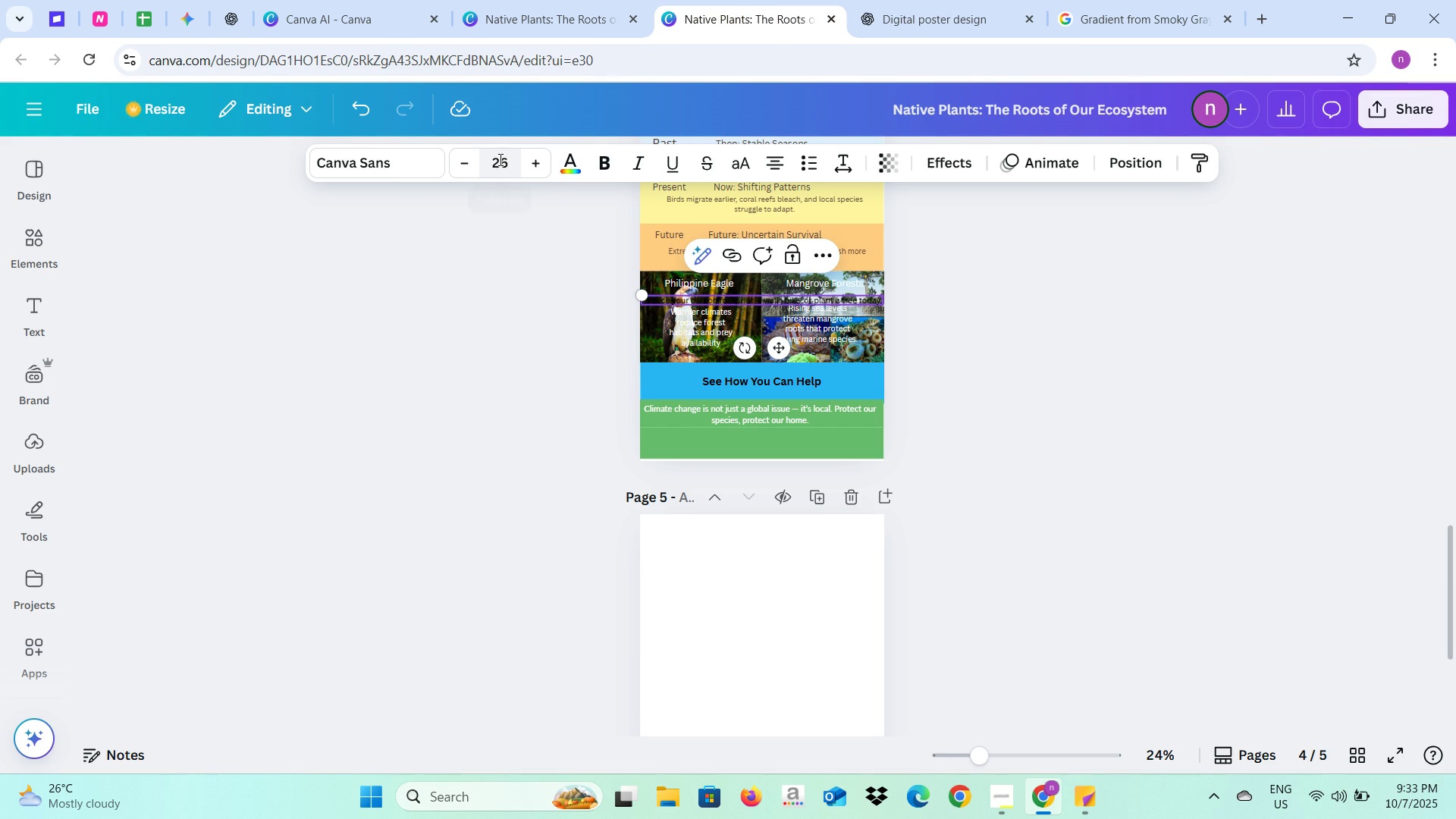 
left_click([499, 159])
 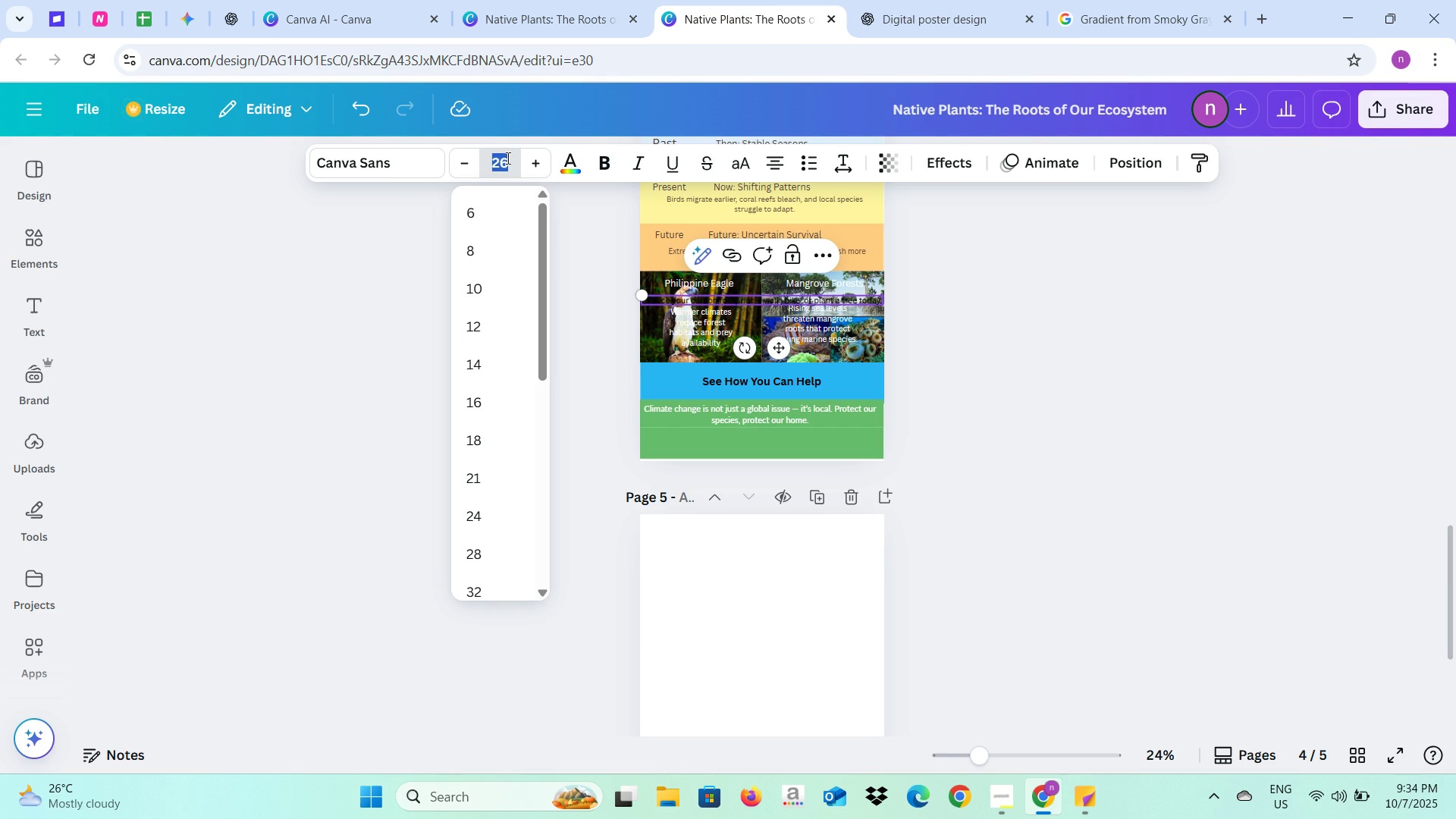 
type(24)
 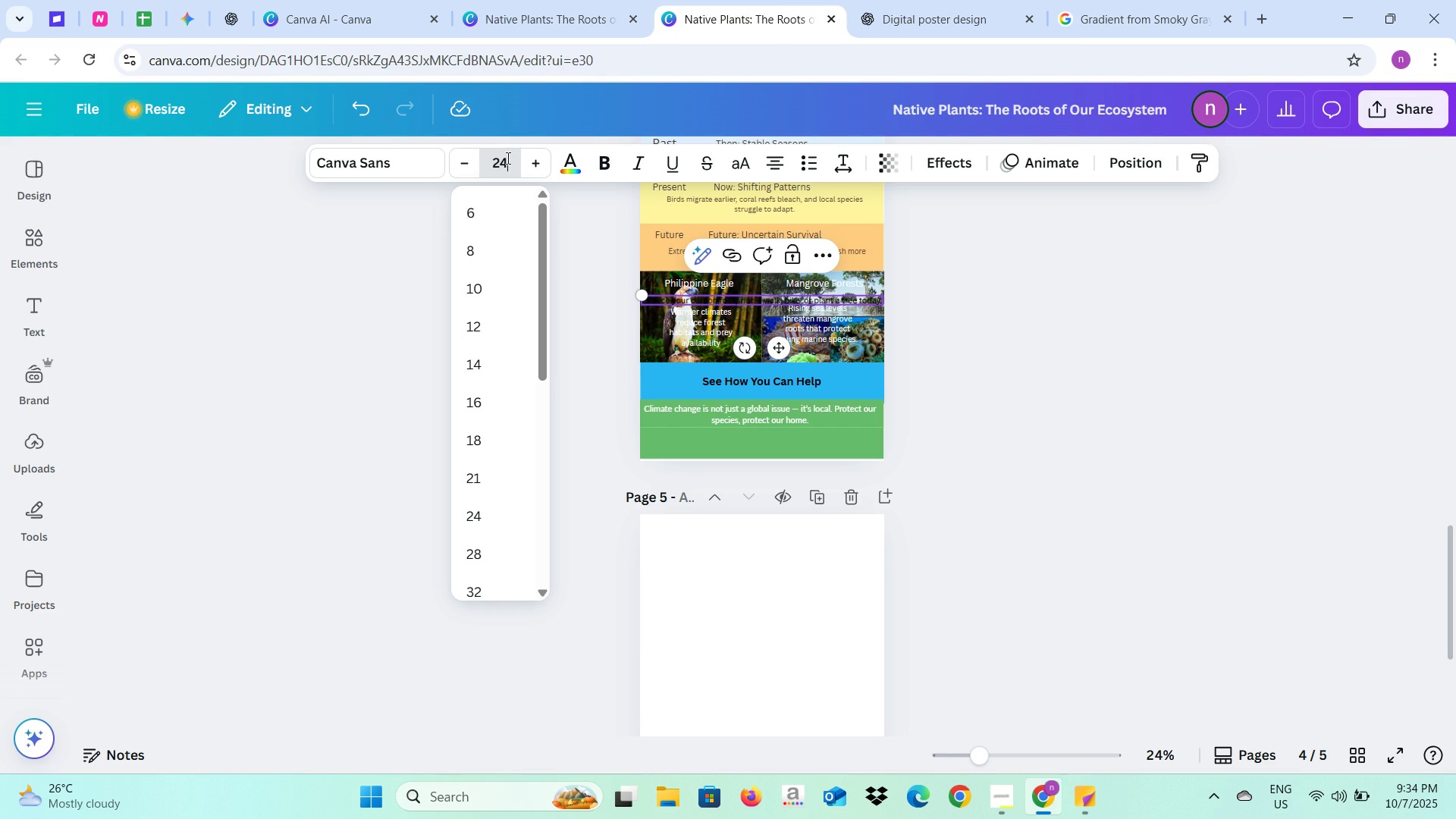 
key(Enter)
 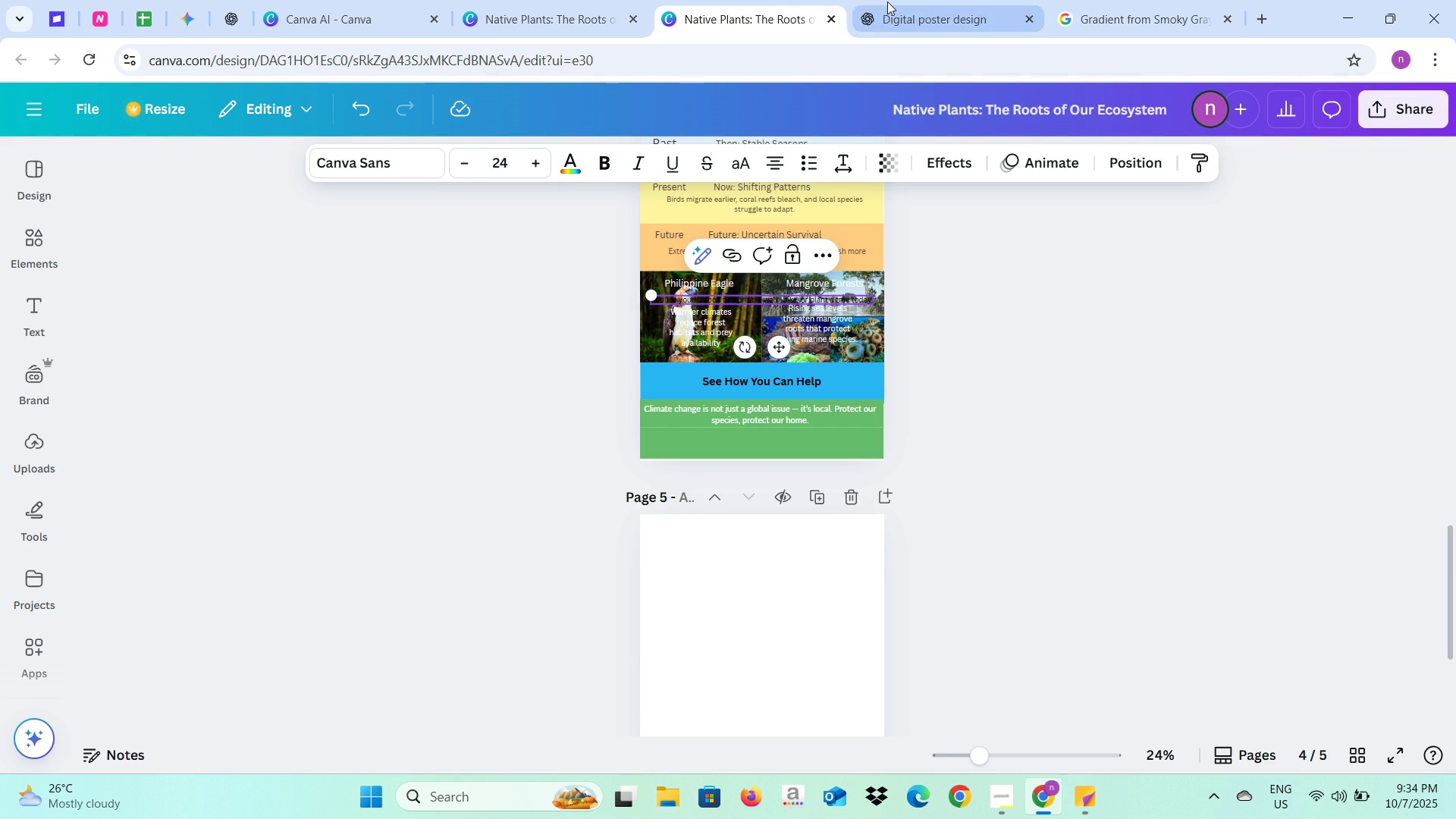 
left_click([887, 2])
 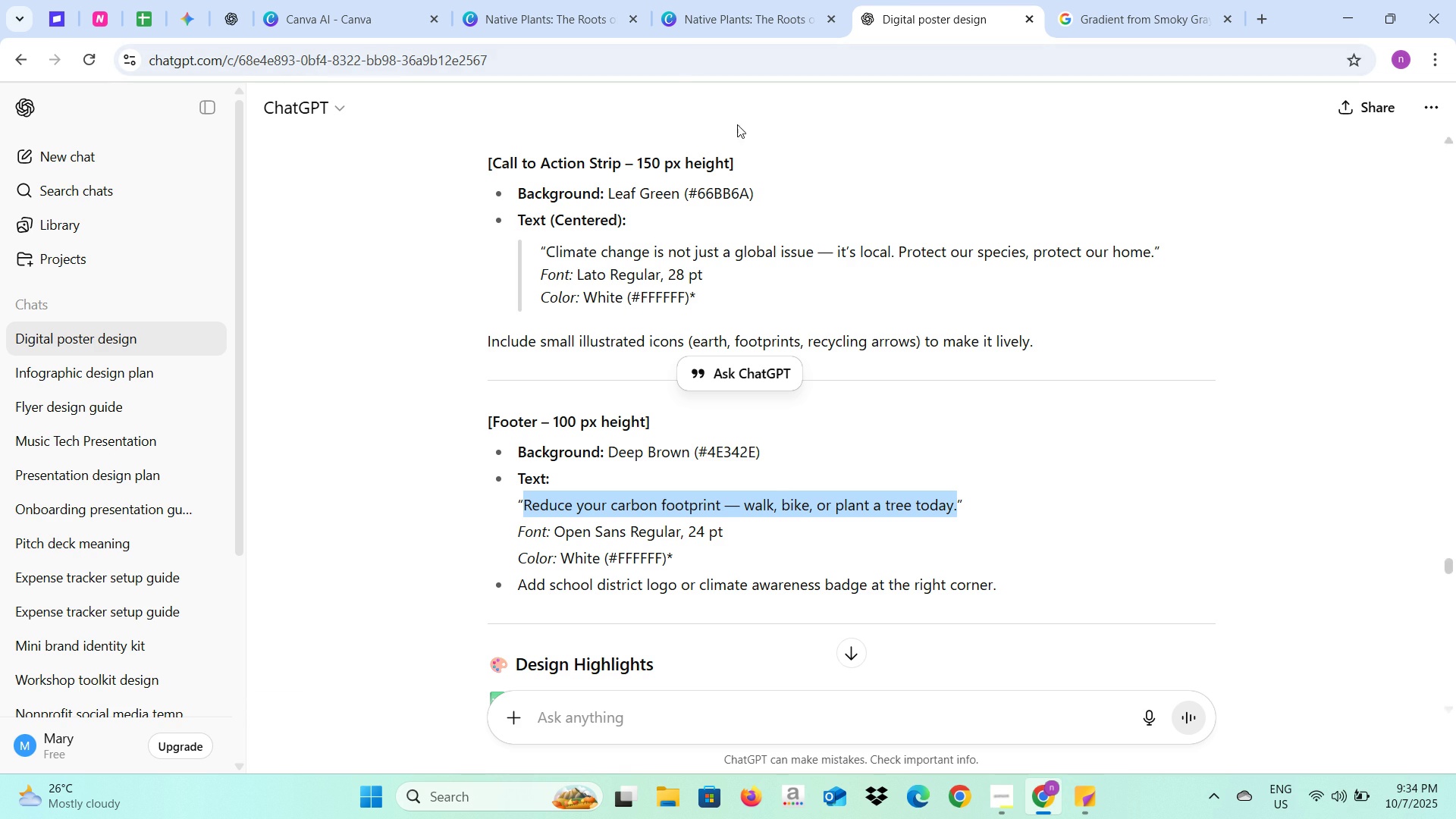 
left_click([701, 0])
 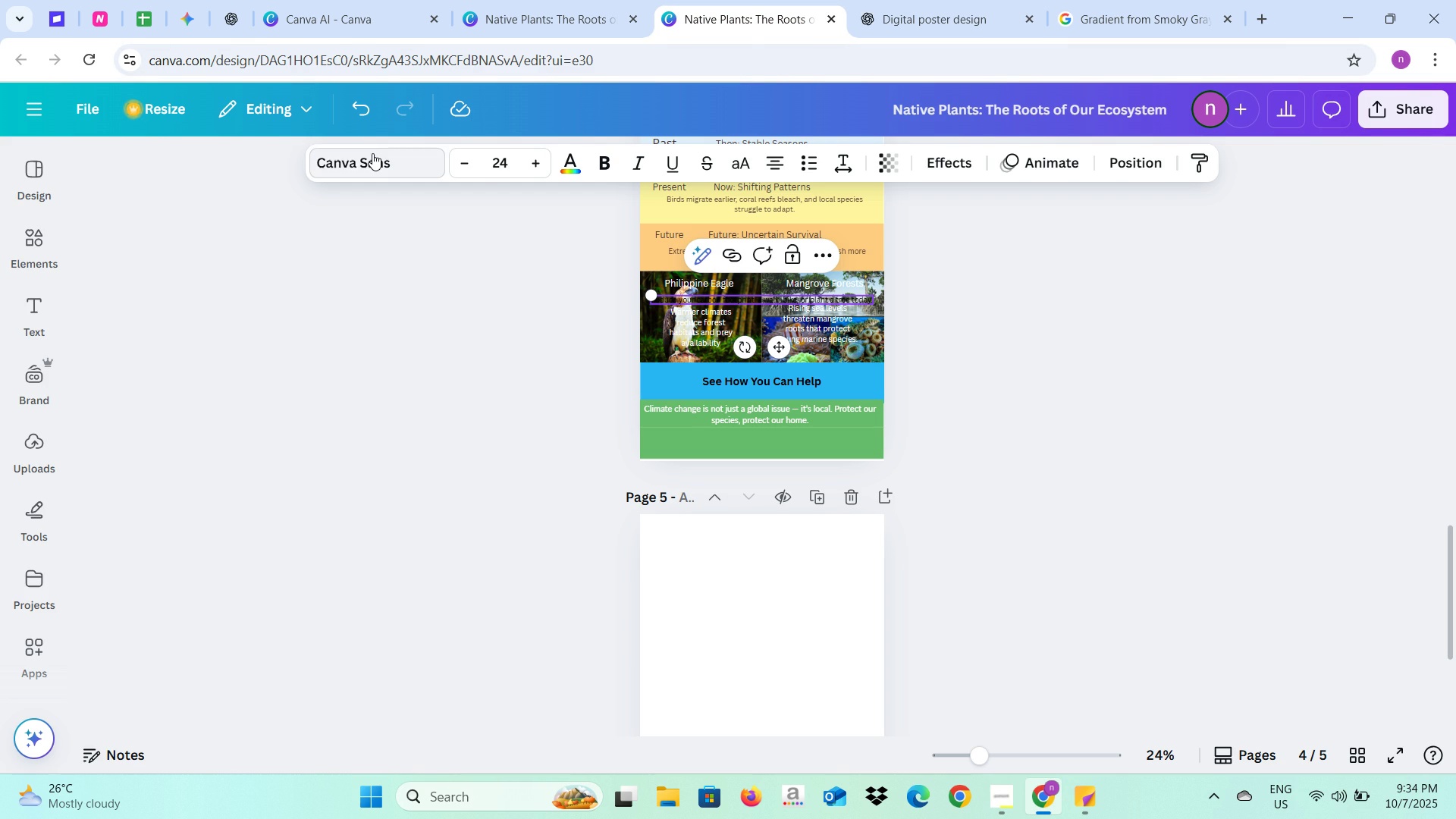 
left_click([372, 153])
 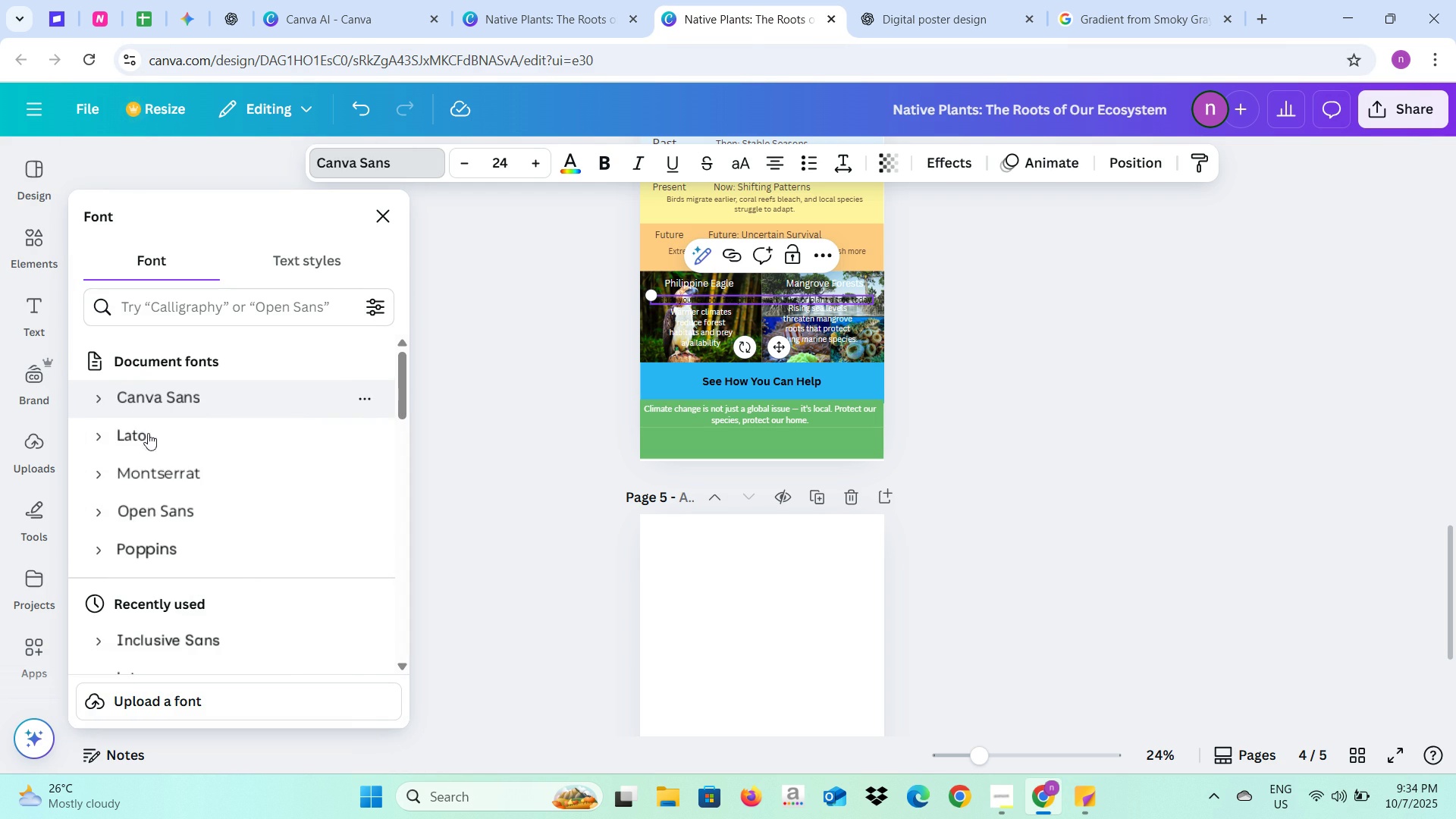 
left_click([153, 504])
 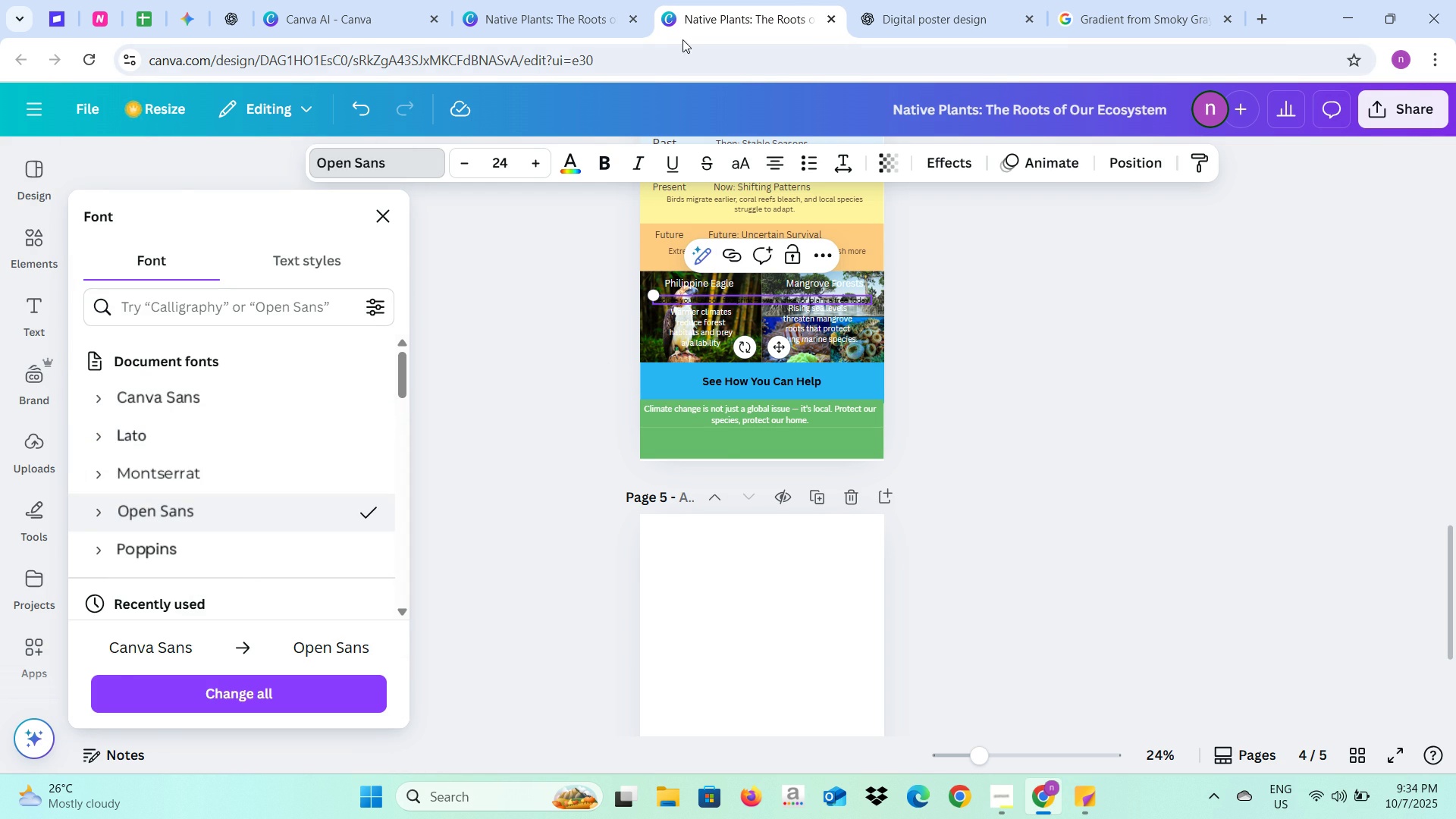 
left_click([906, 0])
 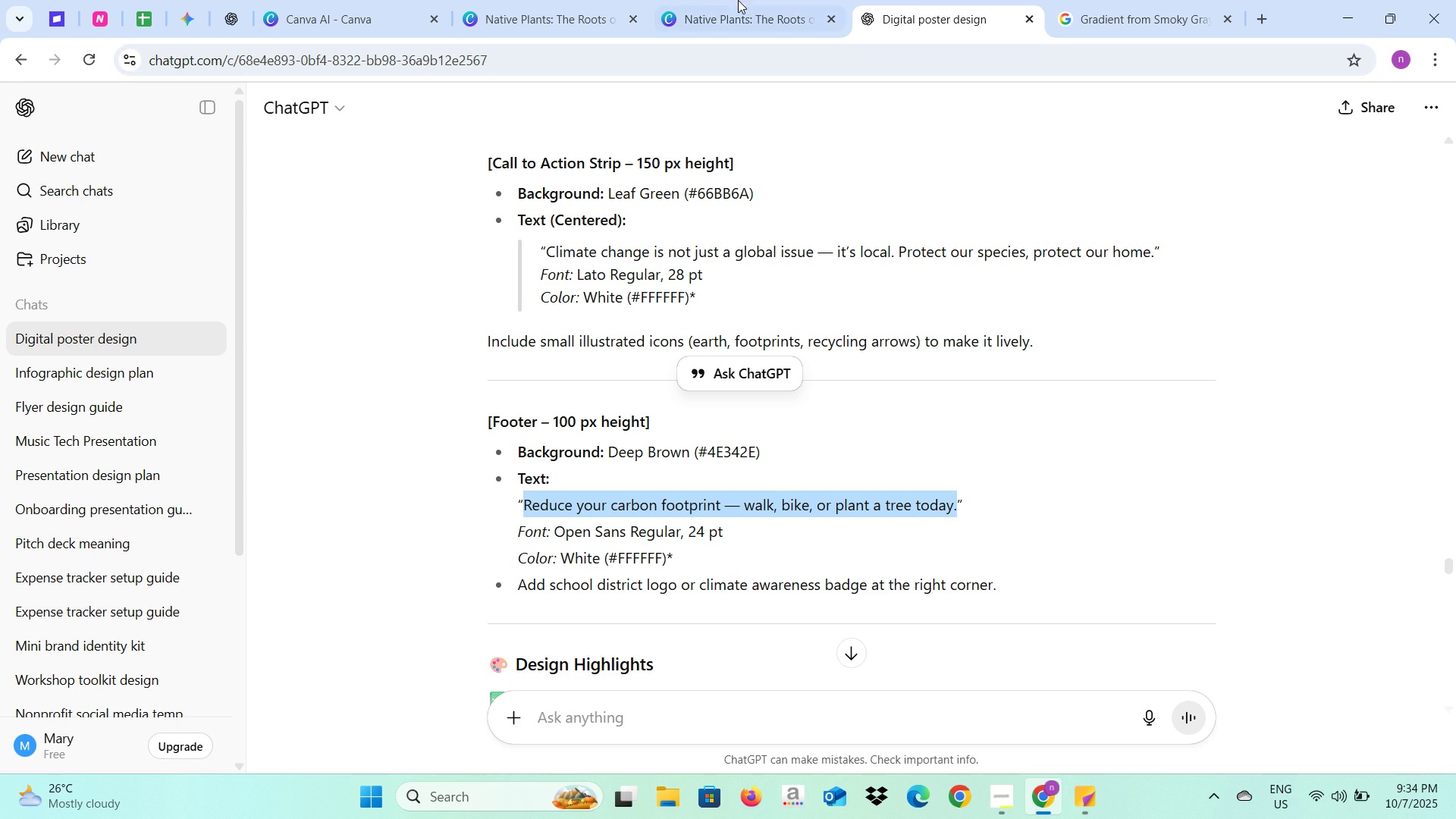 
left_click([695, 0])
 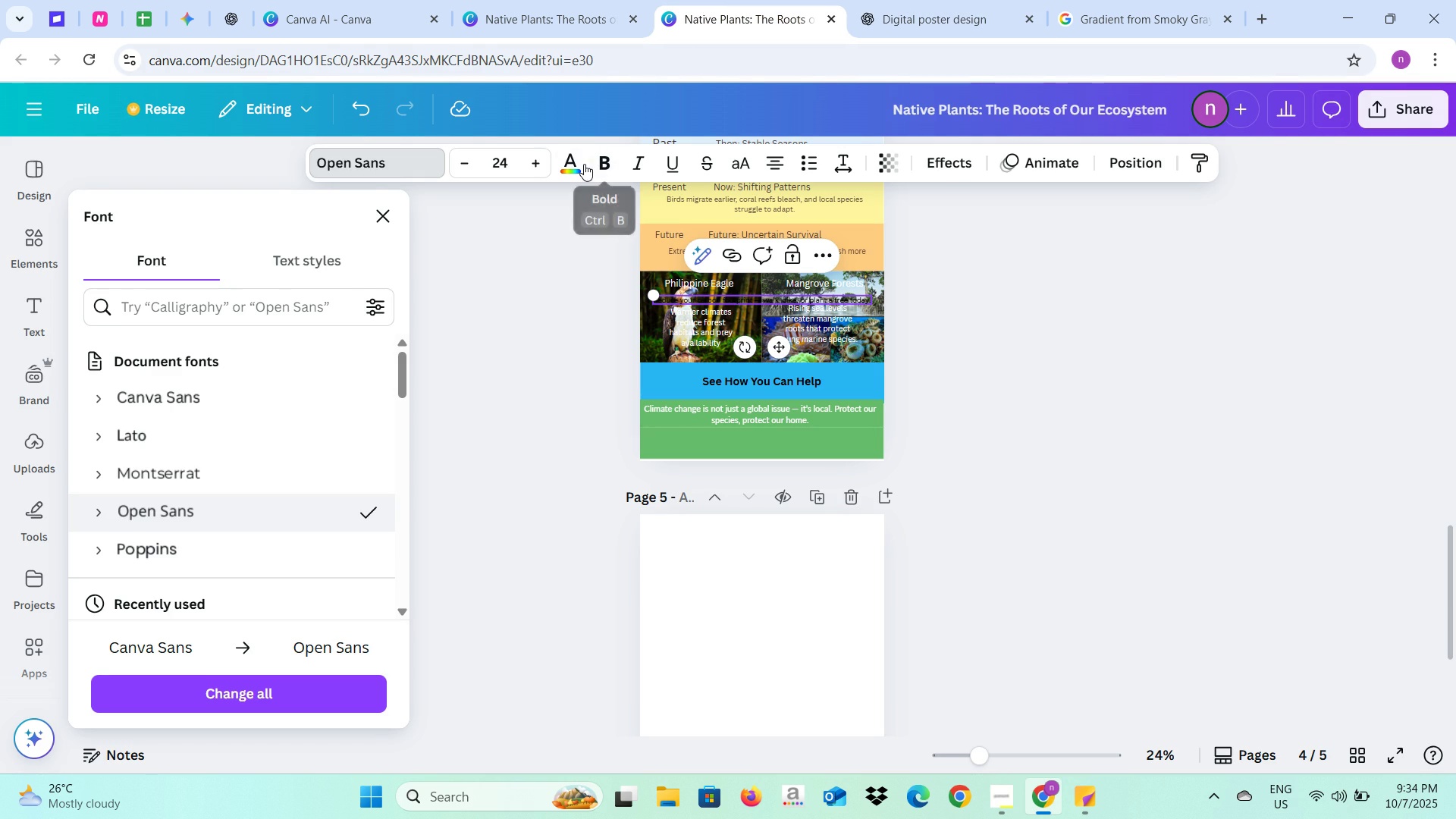 
left_click([579, 165])
 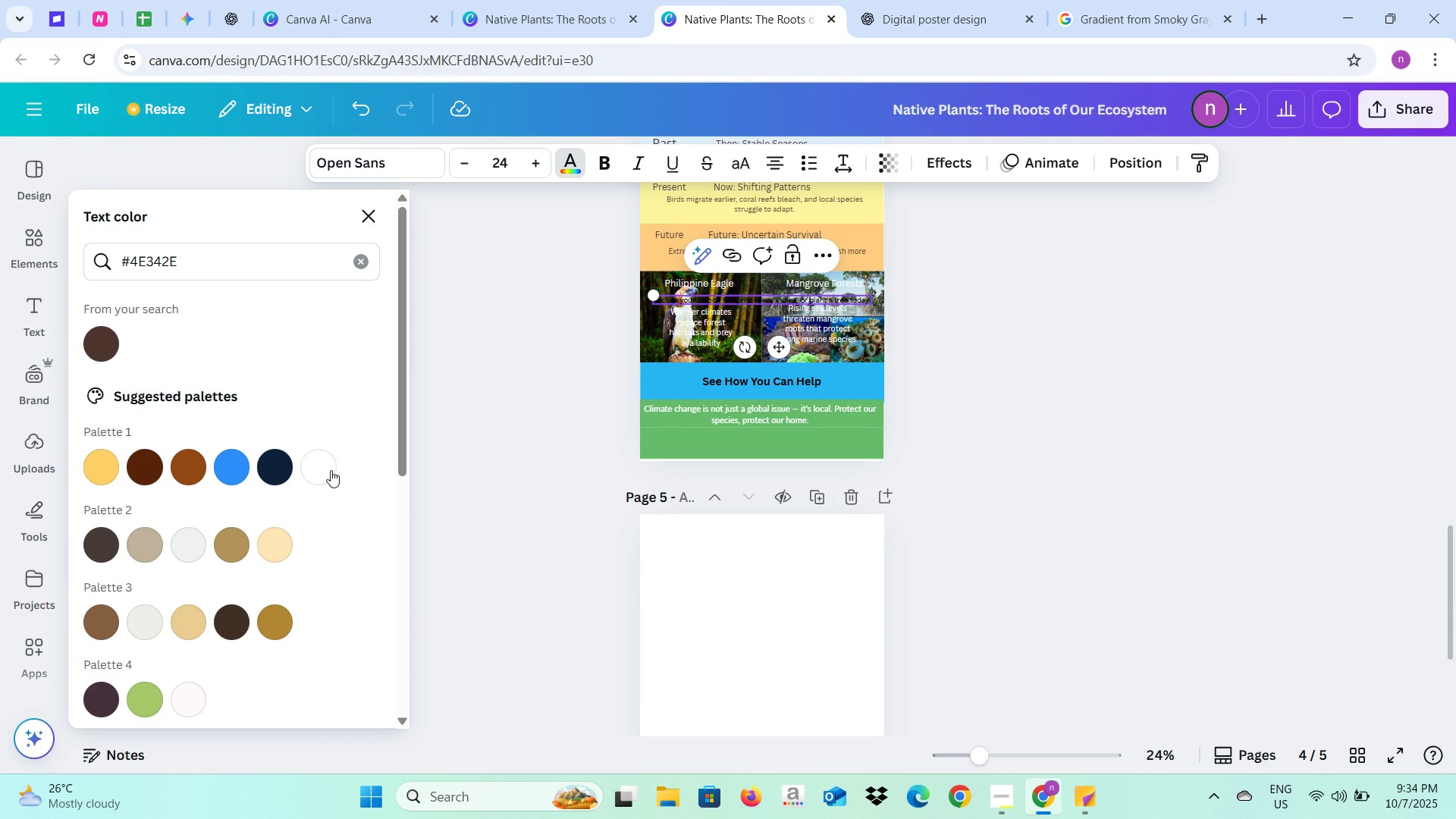 
left_click([331, 470])
 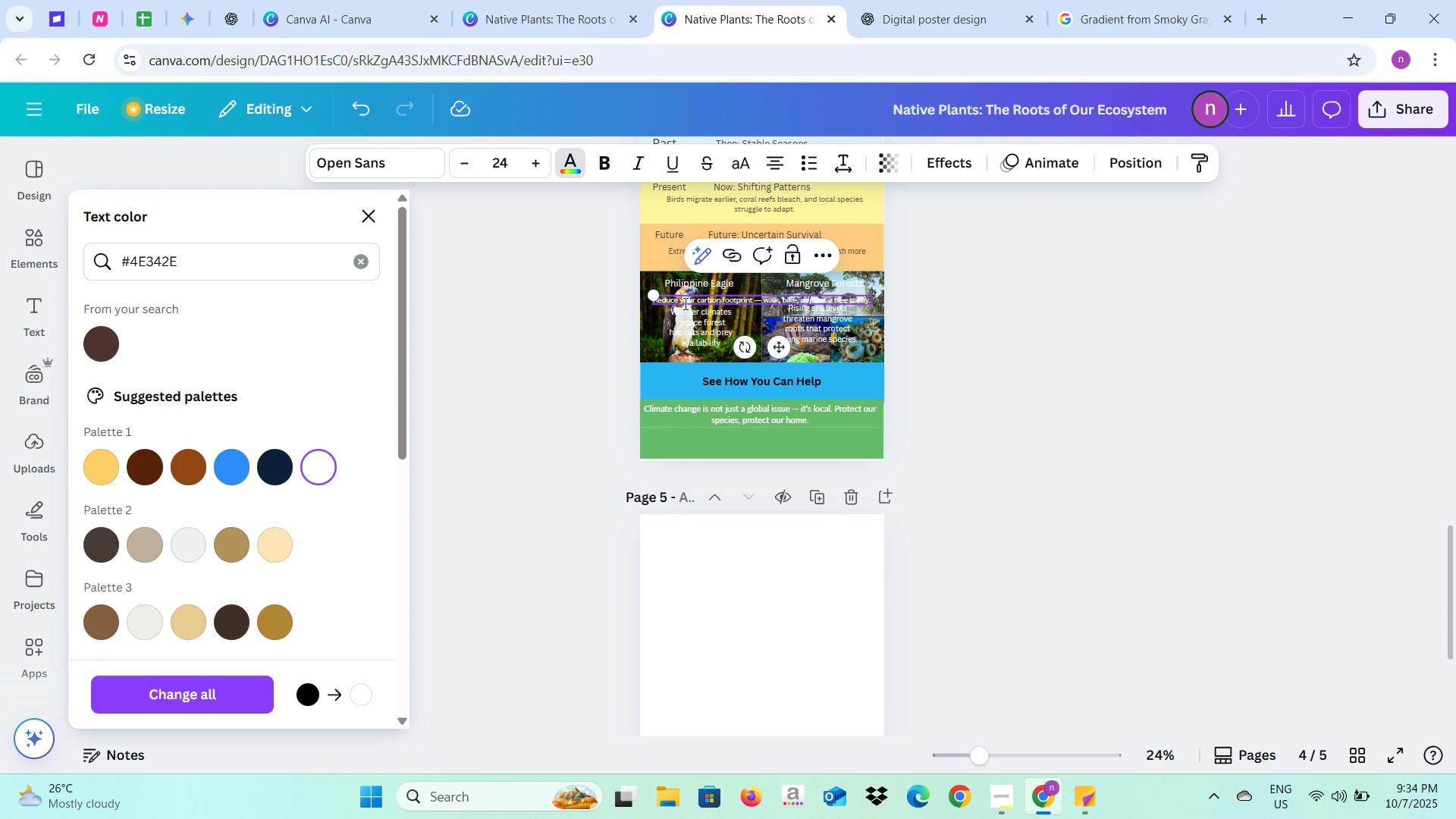 
left_click([592, 332])
 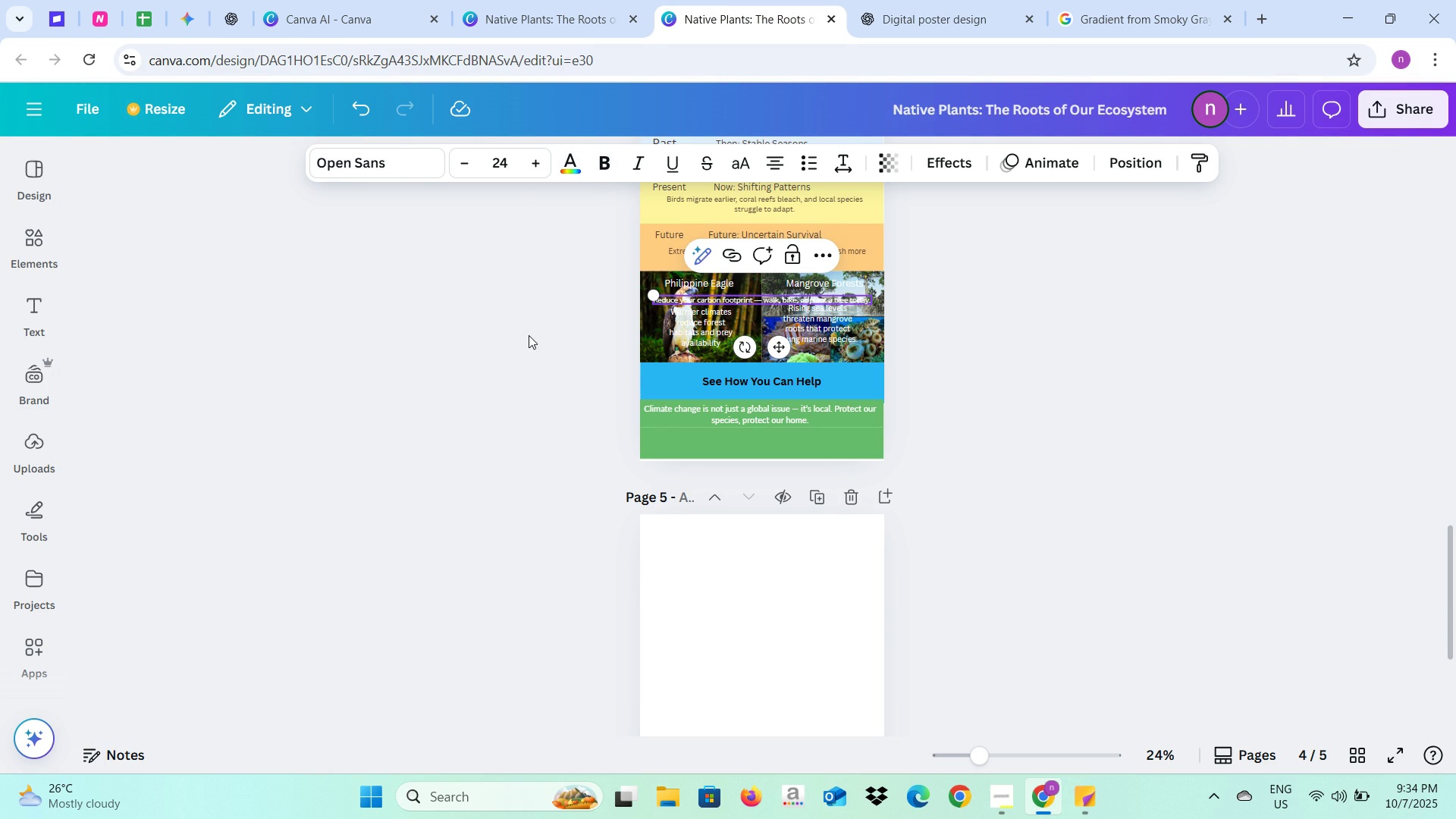 
left_click([529, 335])
 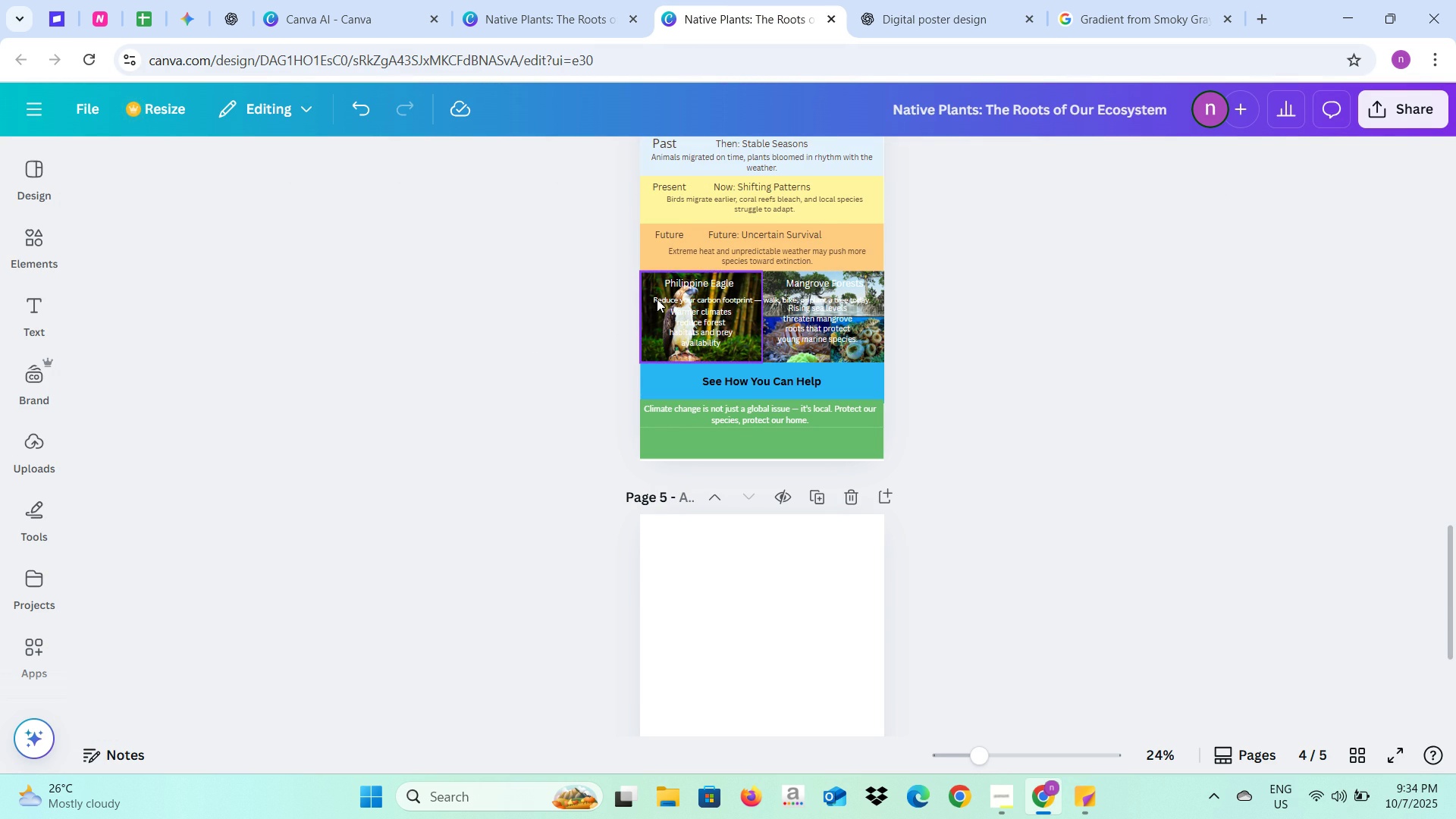 
left_click_drag(start_coordinate=[658, 299], to_coordinate=[655, 439])
 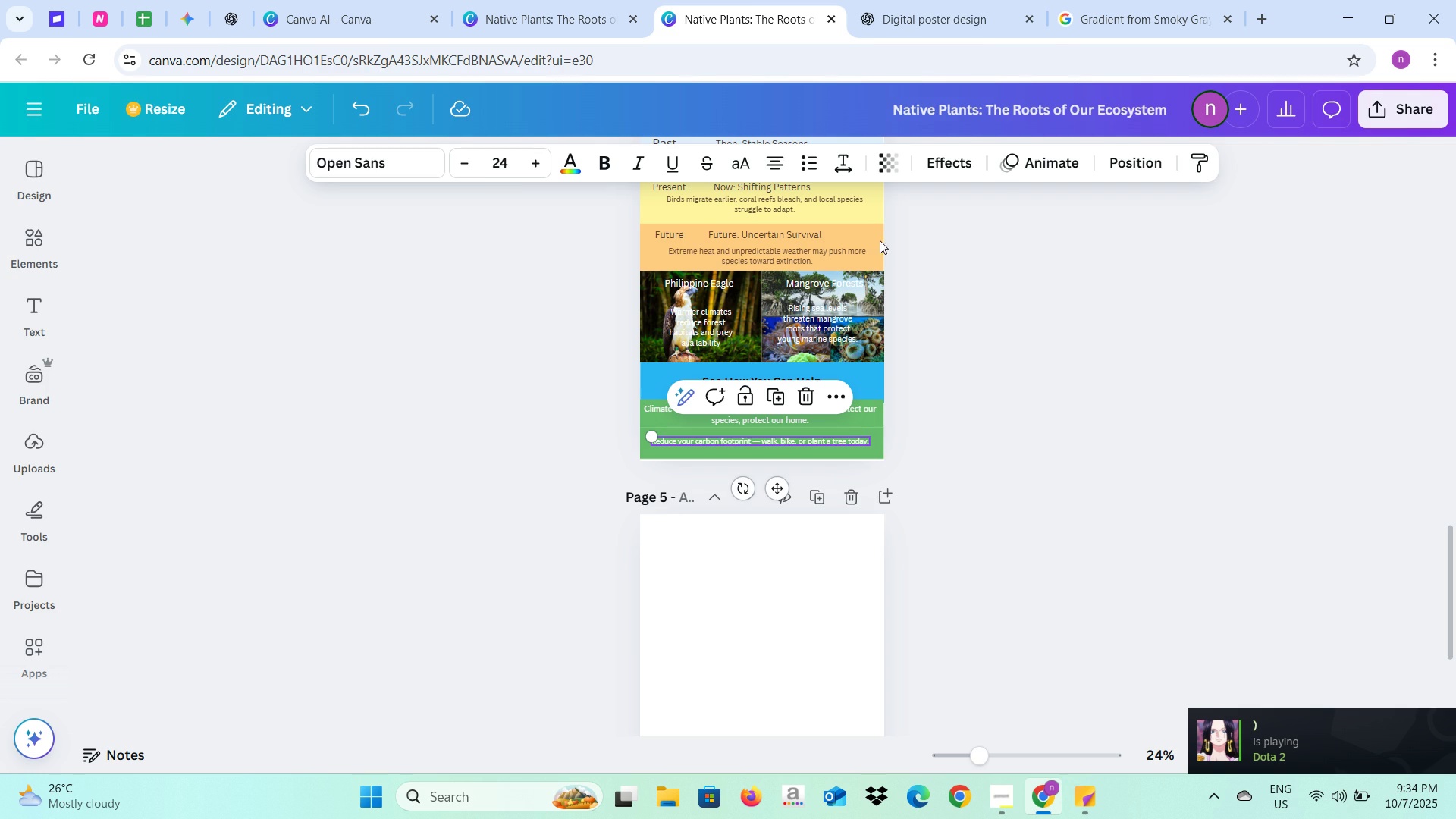 
left_click([918, 0])
 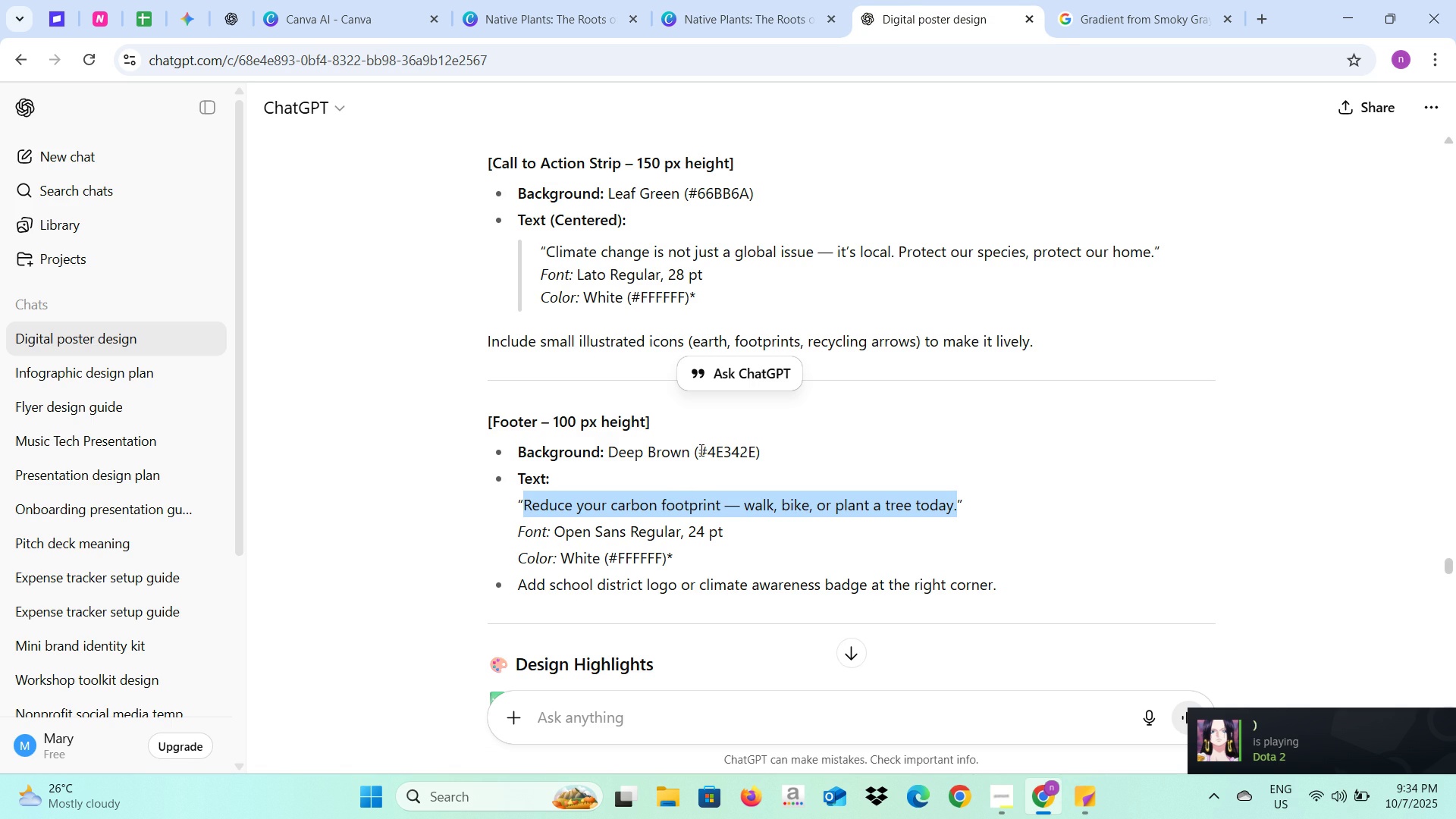 
left_click_drag(start_coordinate=[700, 450], to_coordinate=[755, 458])
 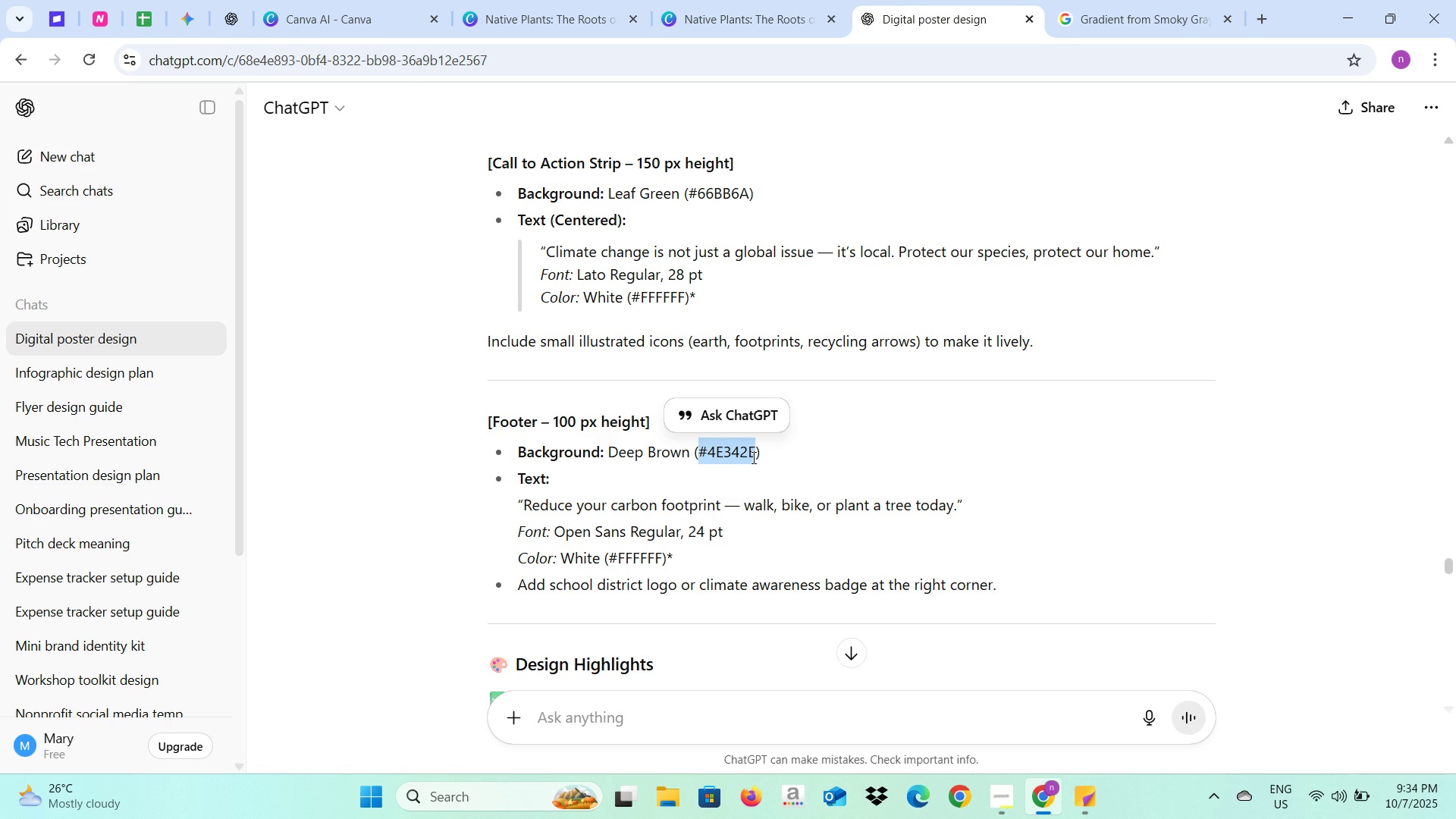 
key(Control+C)
 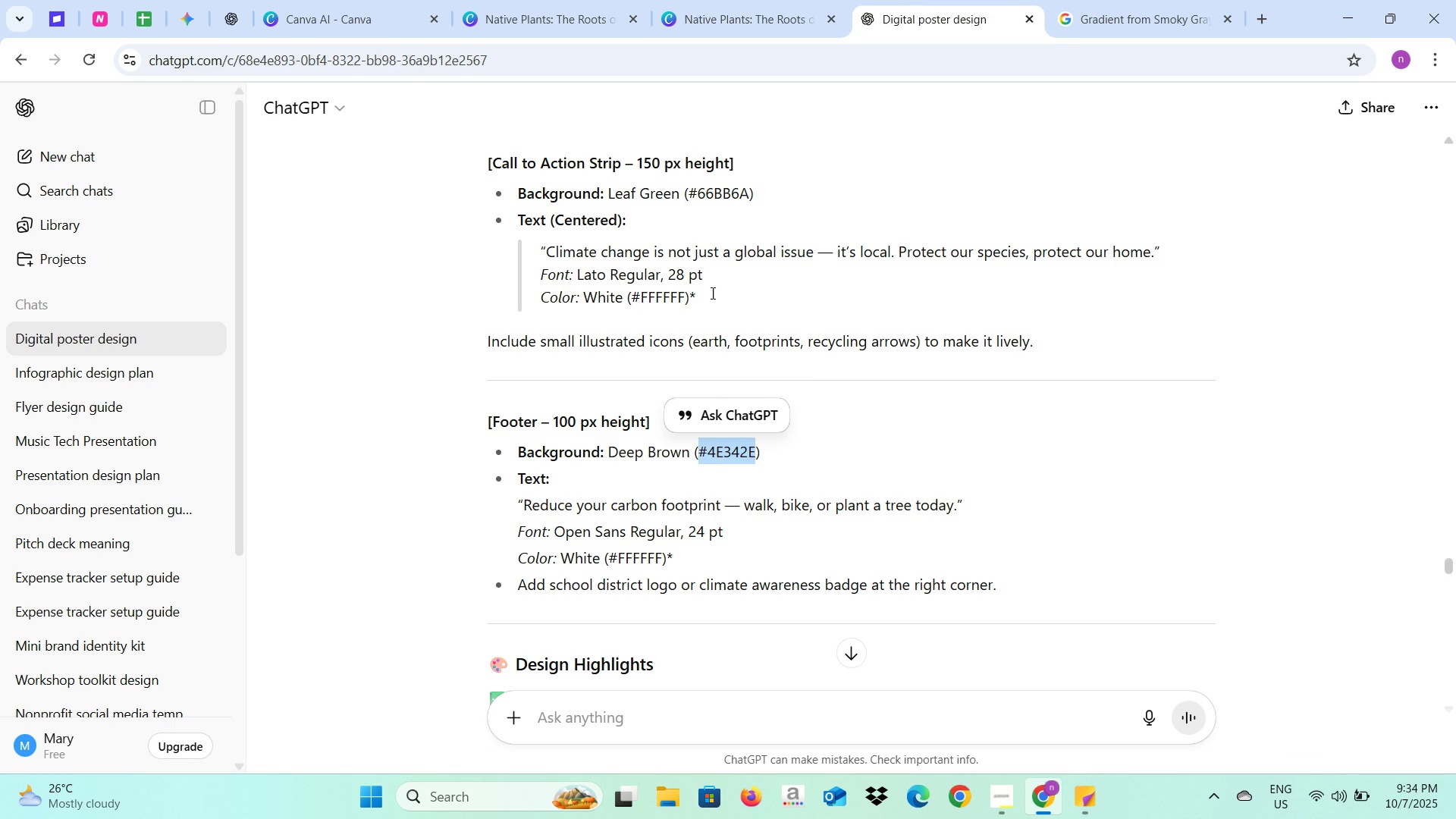 
key(Control+C)
 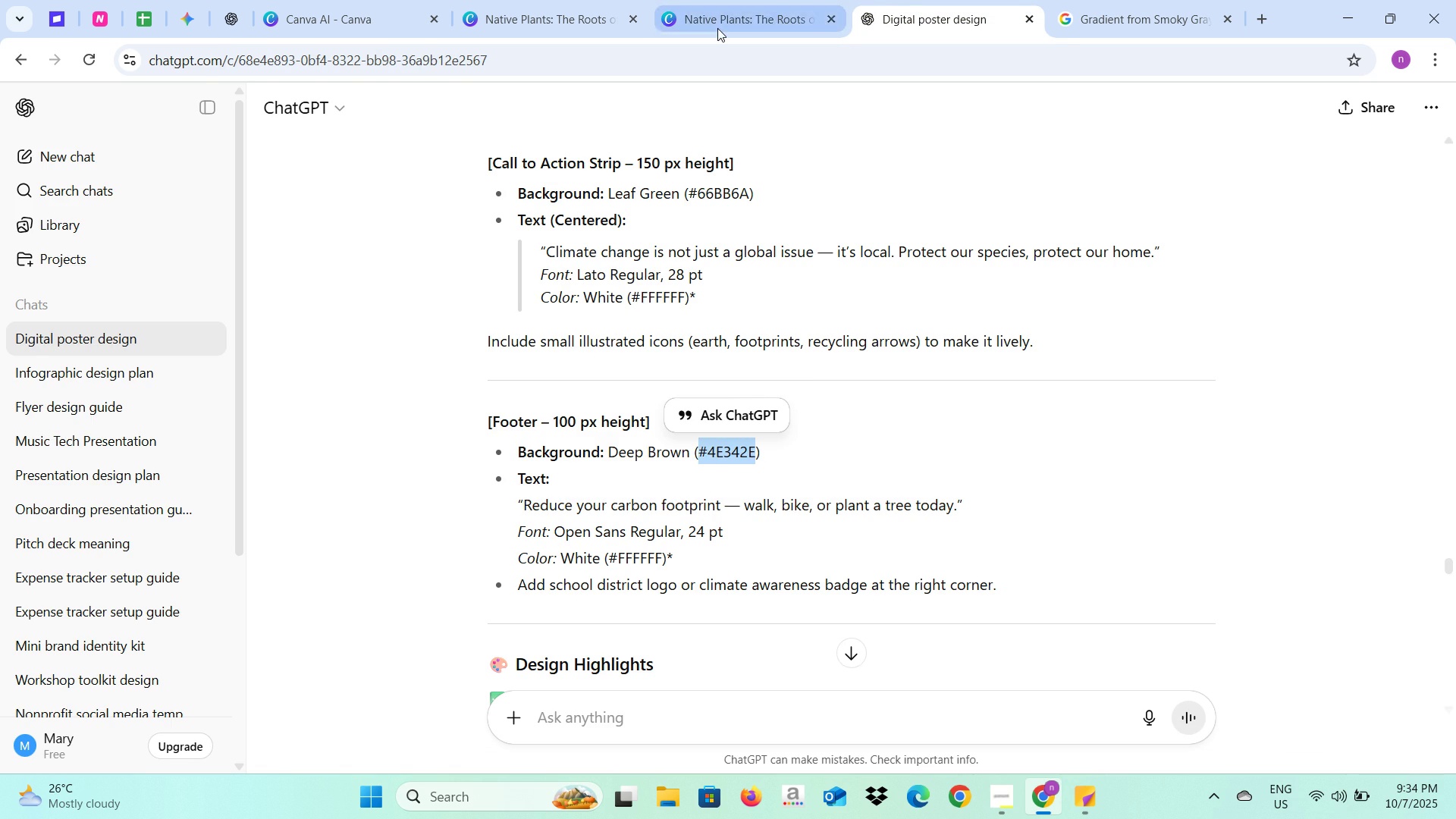 
left_click([717, 28])
 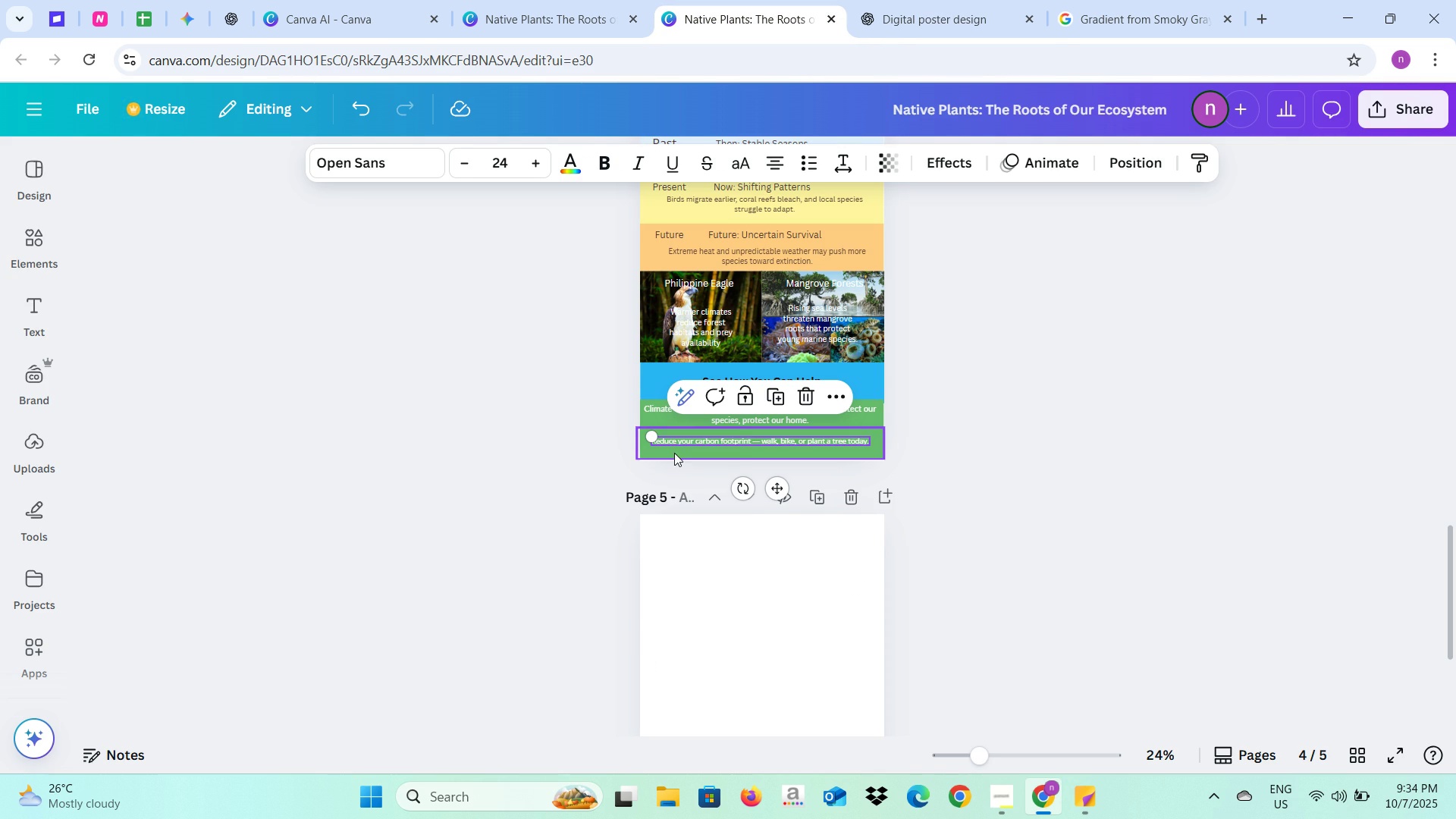 
left_click([674, 453])
 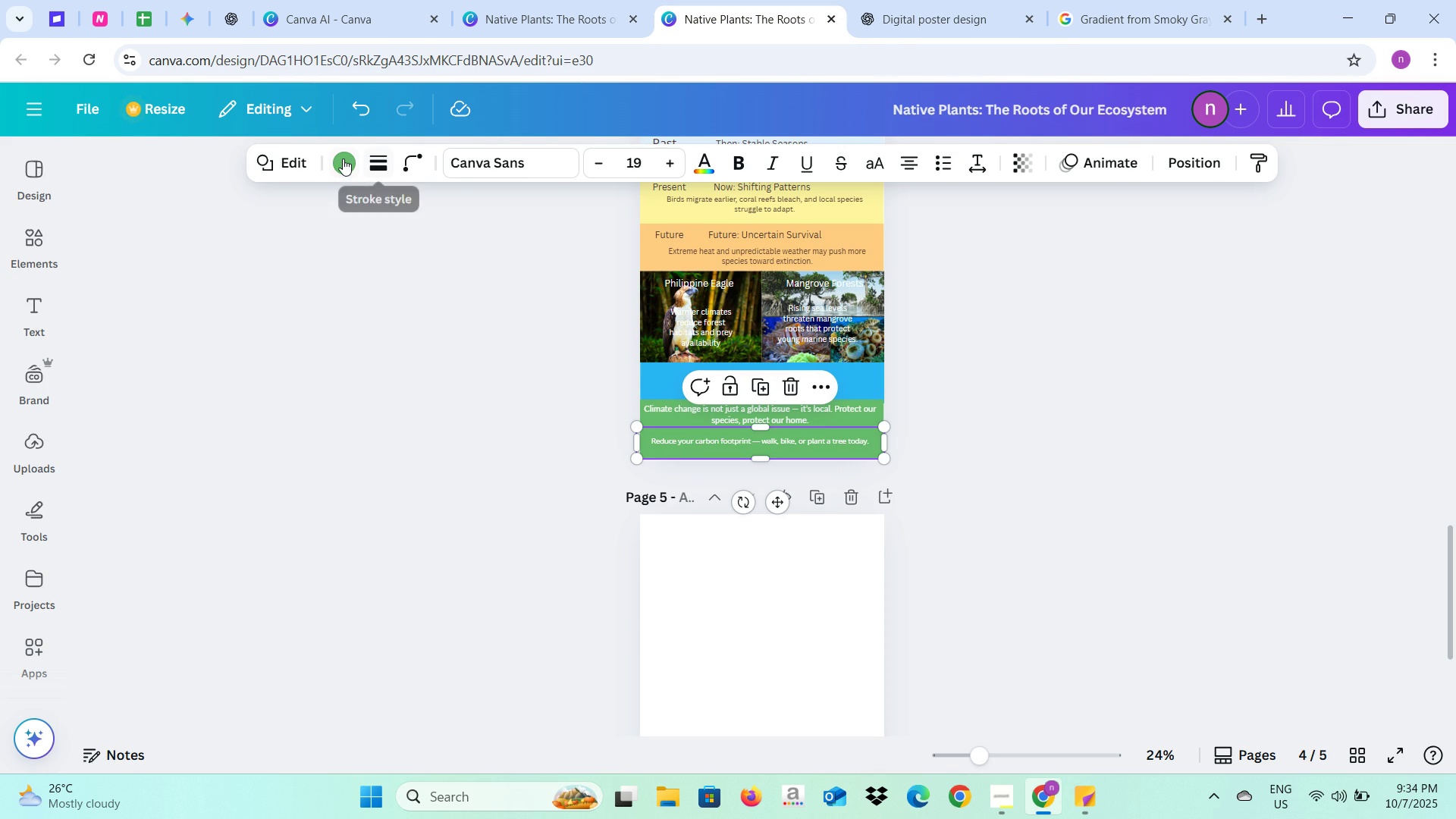 
left_click([343, 158])
 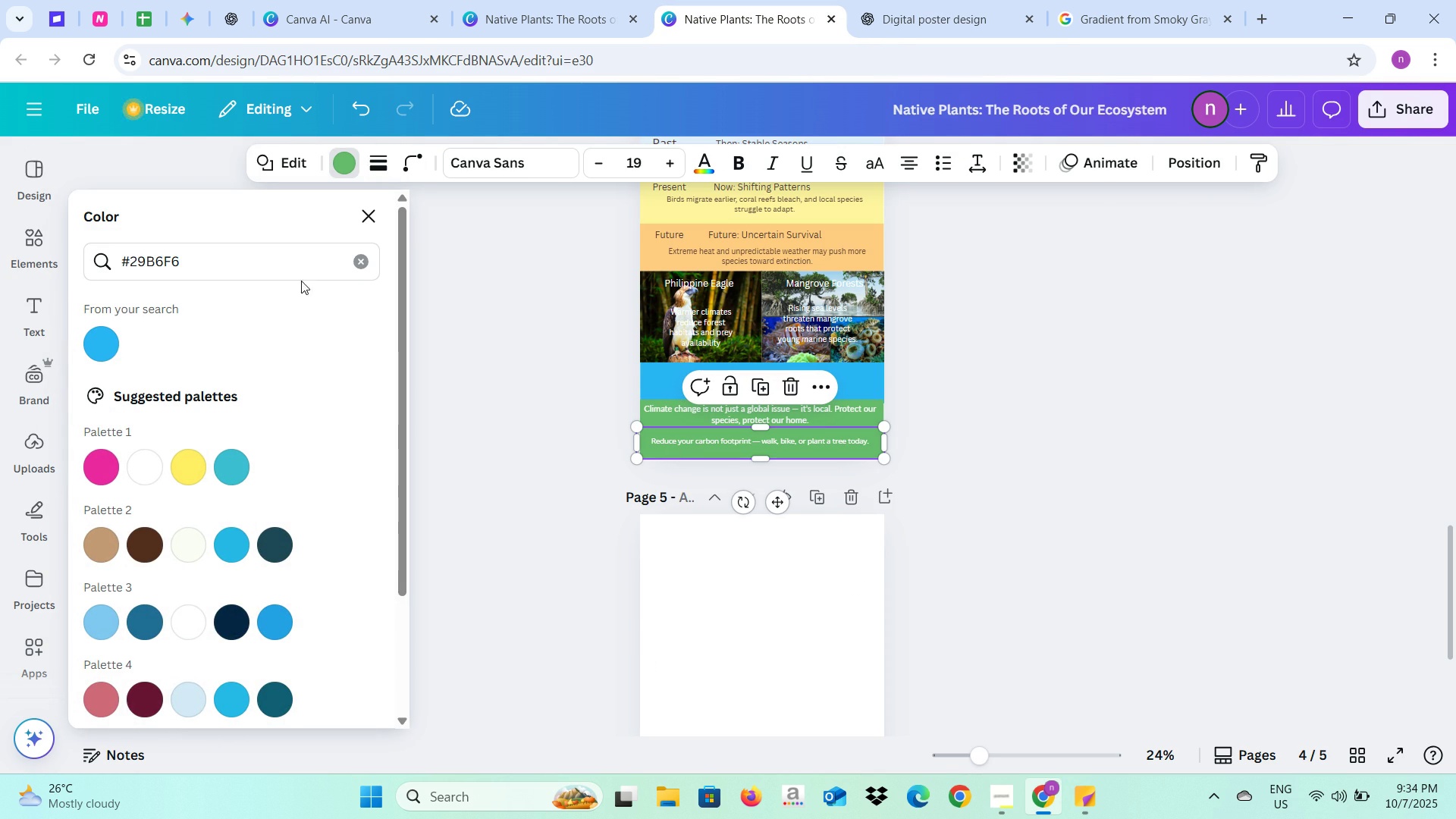 
left_click_drag(start_coordinate=[306, 265], to_coordinate=[90, 264])
 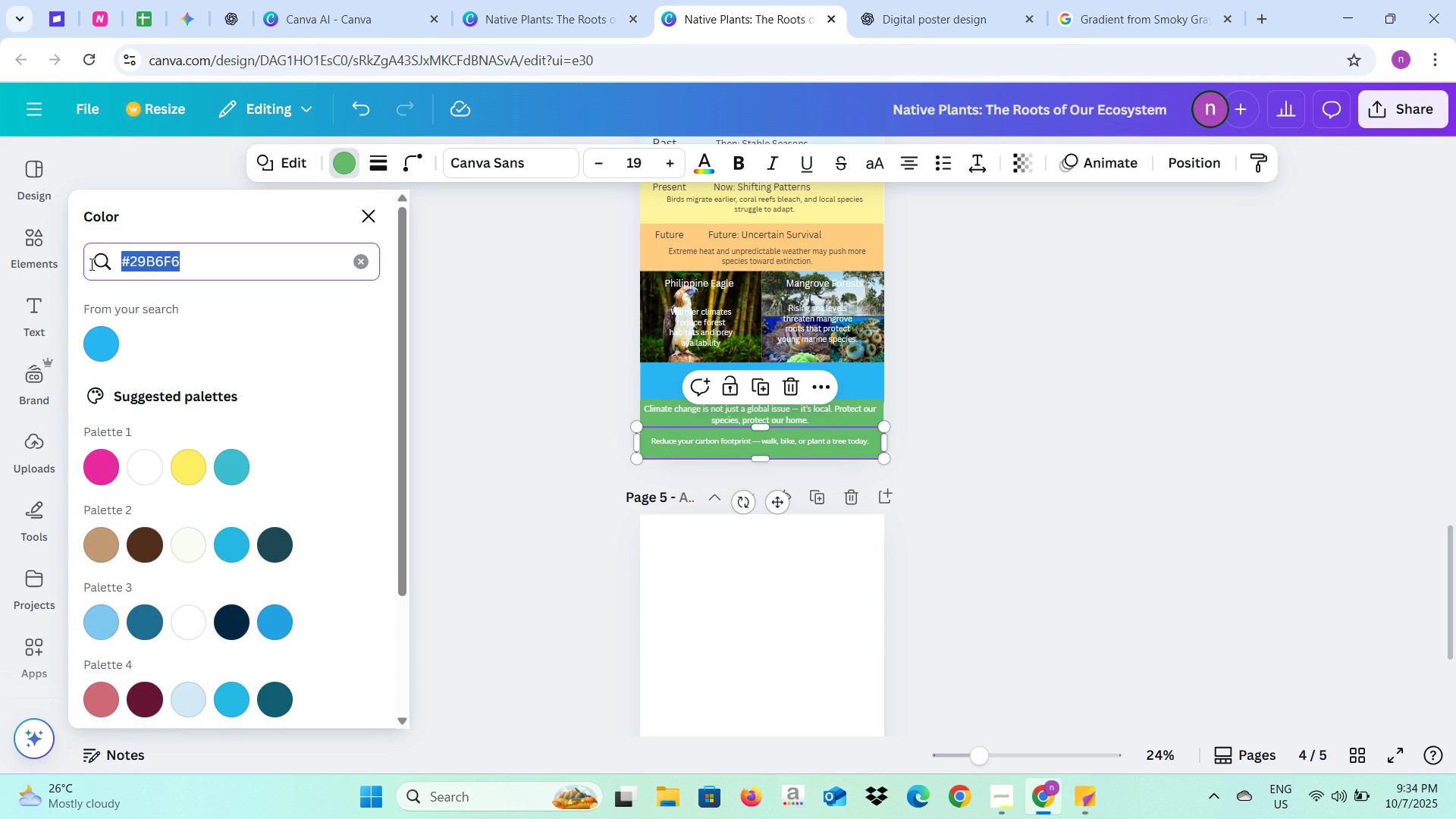 
key(Control+V)
 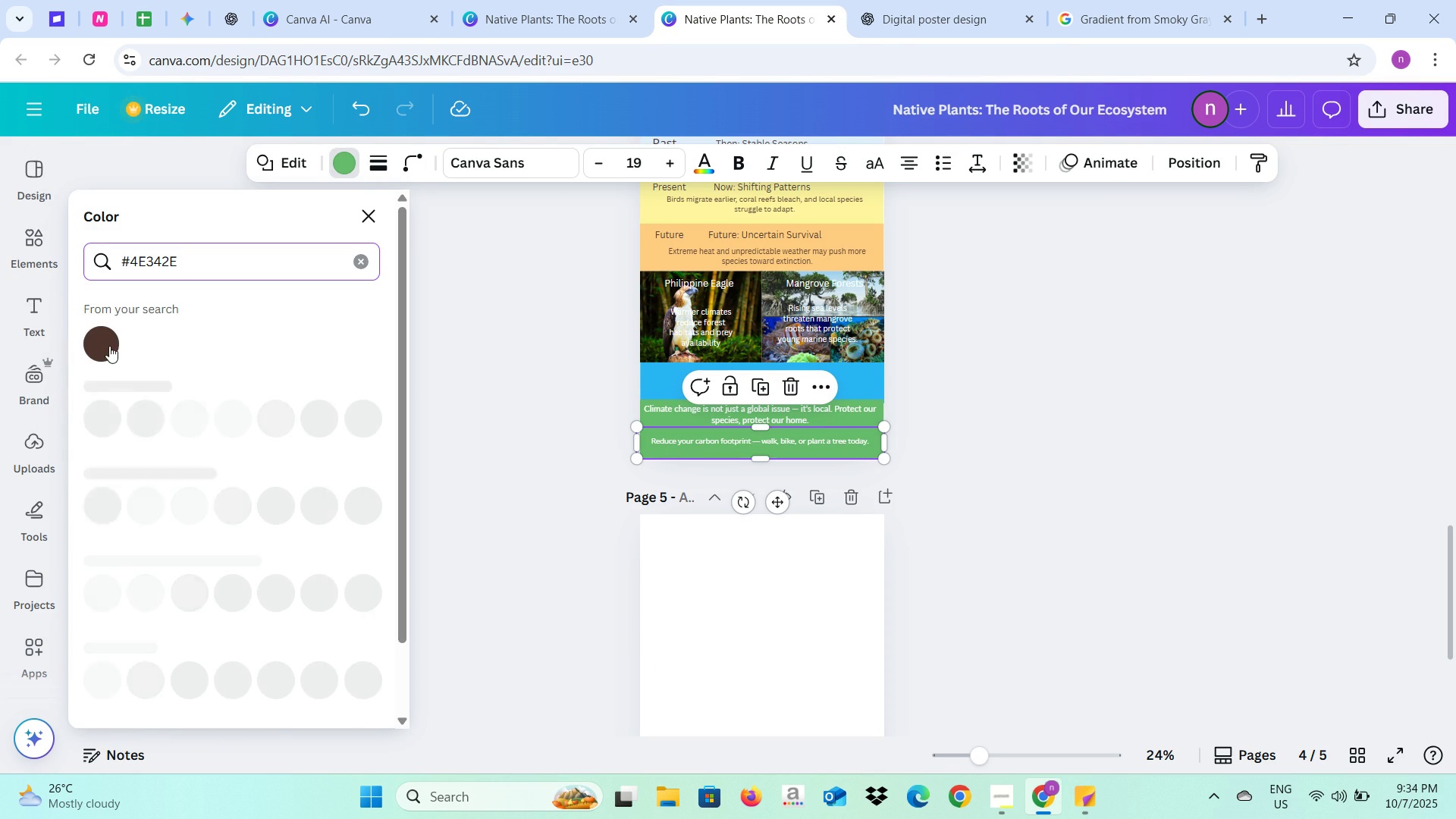 
left_click([109, 346])
 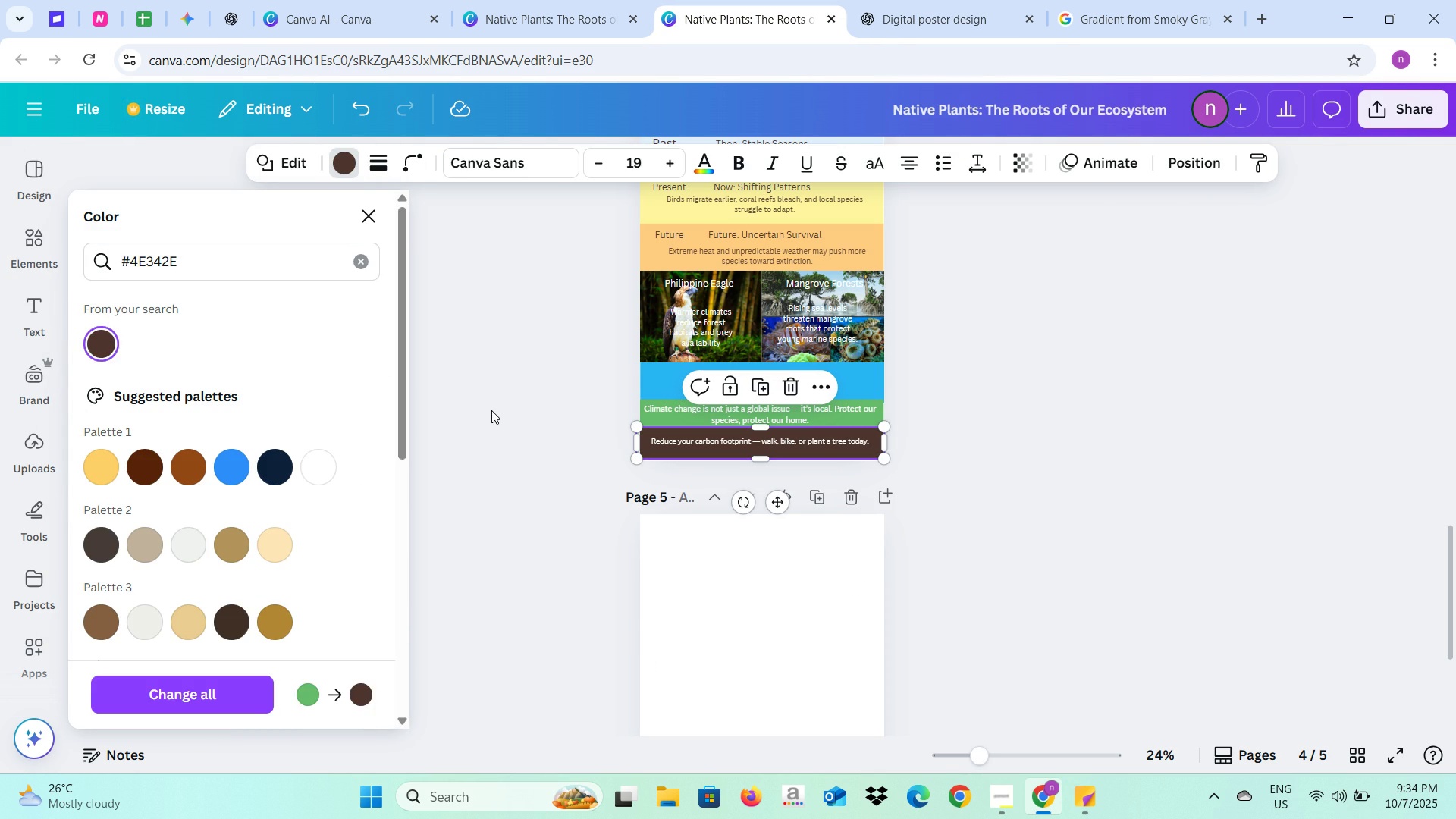 
left_click([491, 410])
 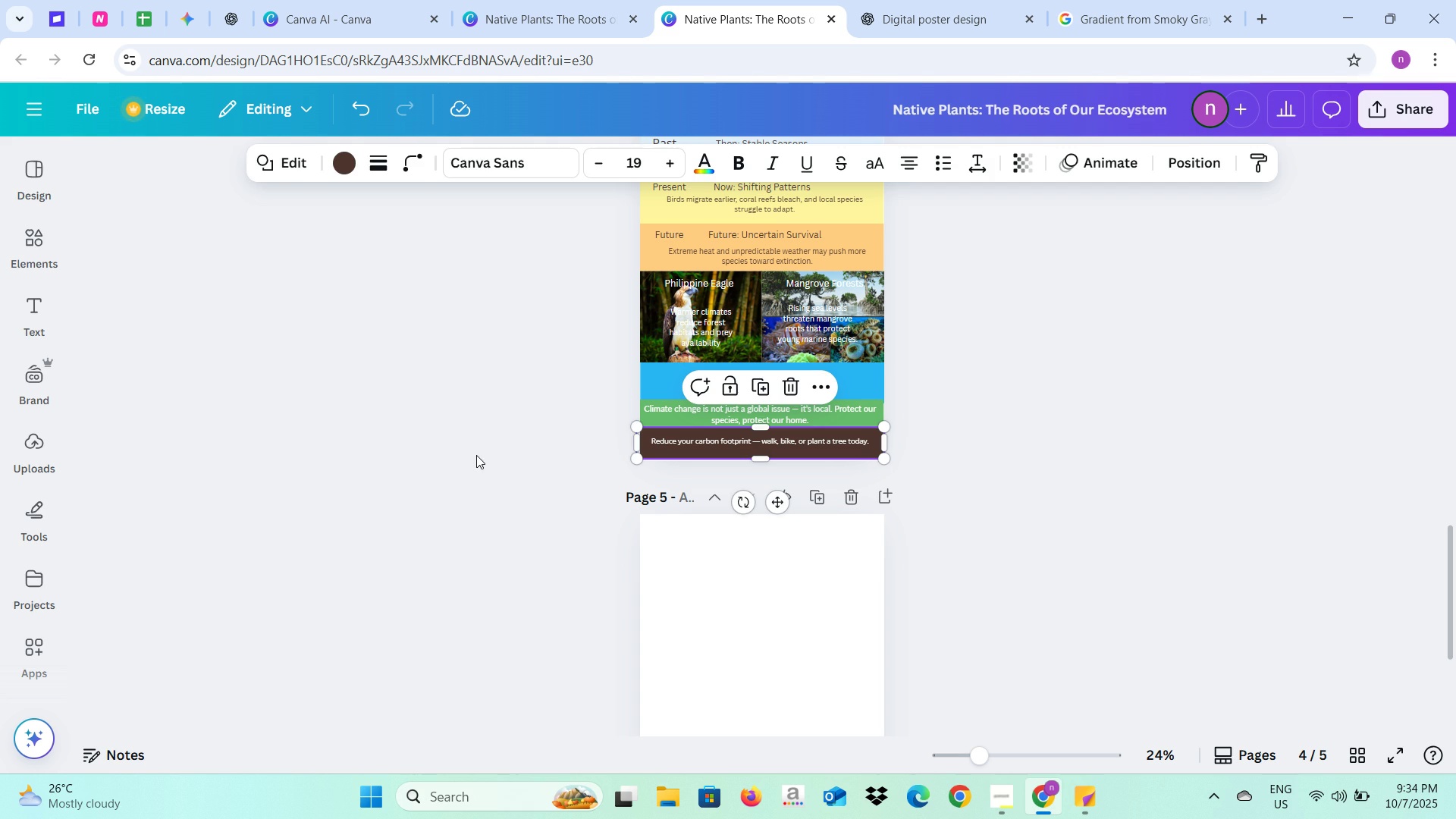 
left_click([476, 455])
 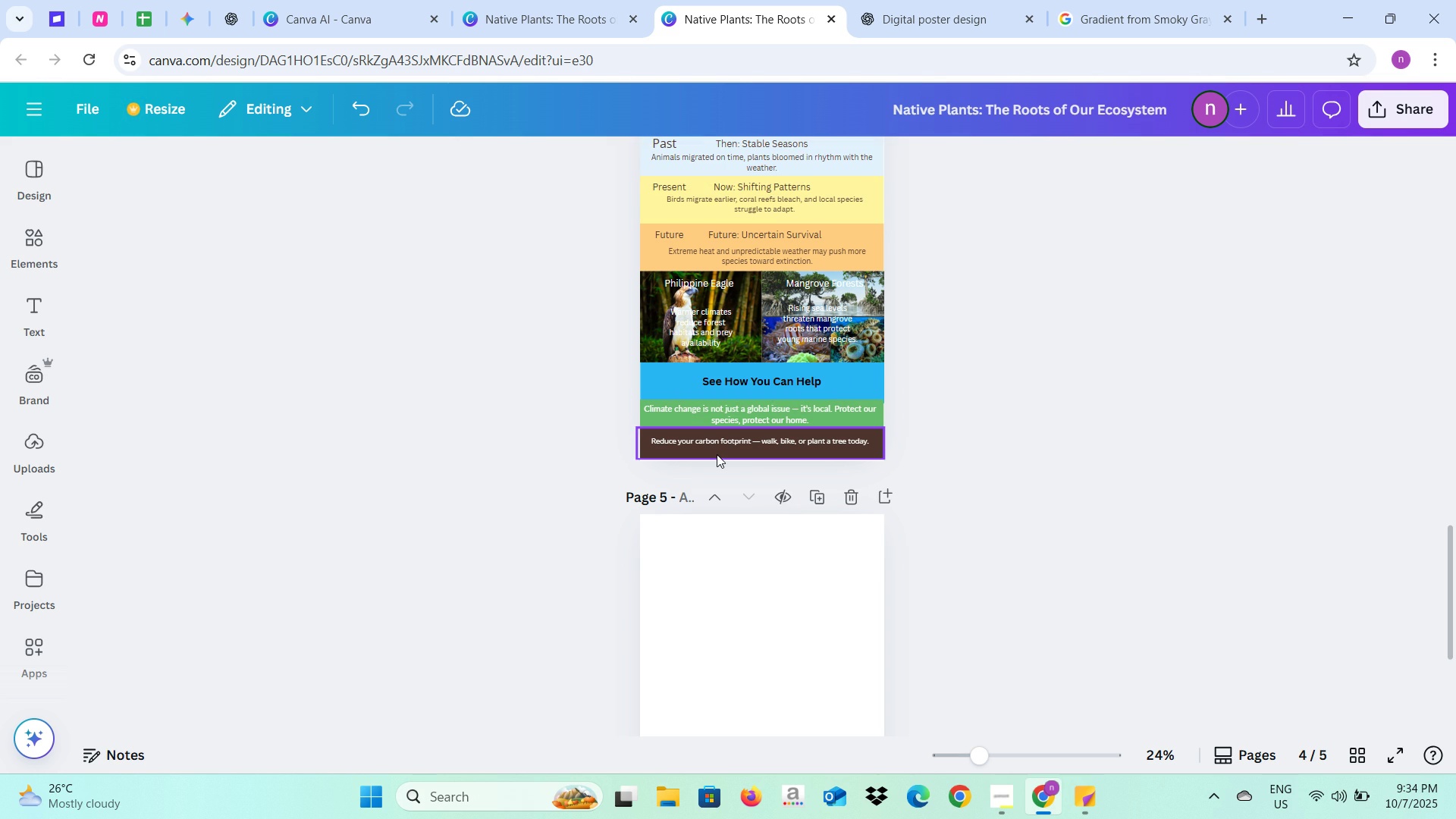 
left_click([717, 454])
 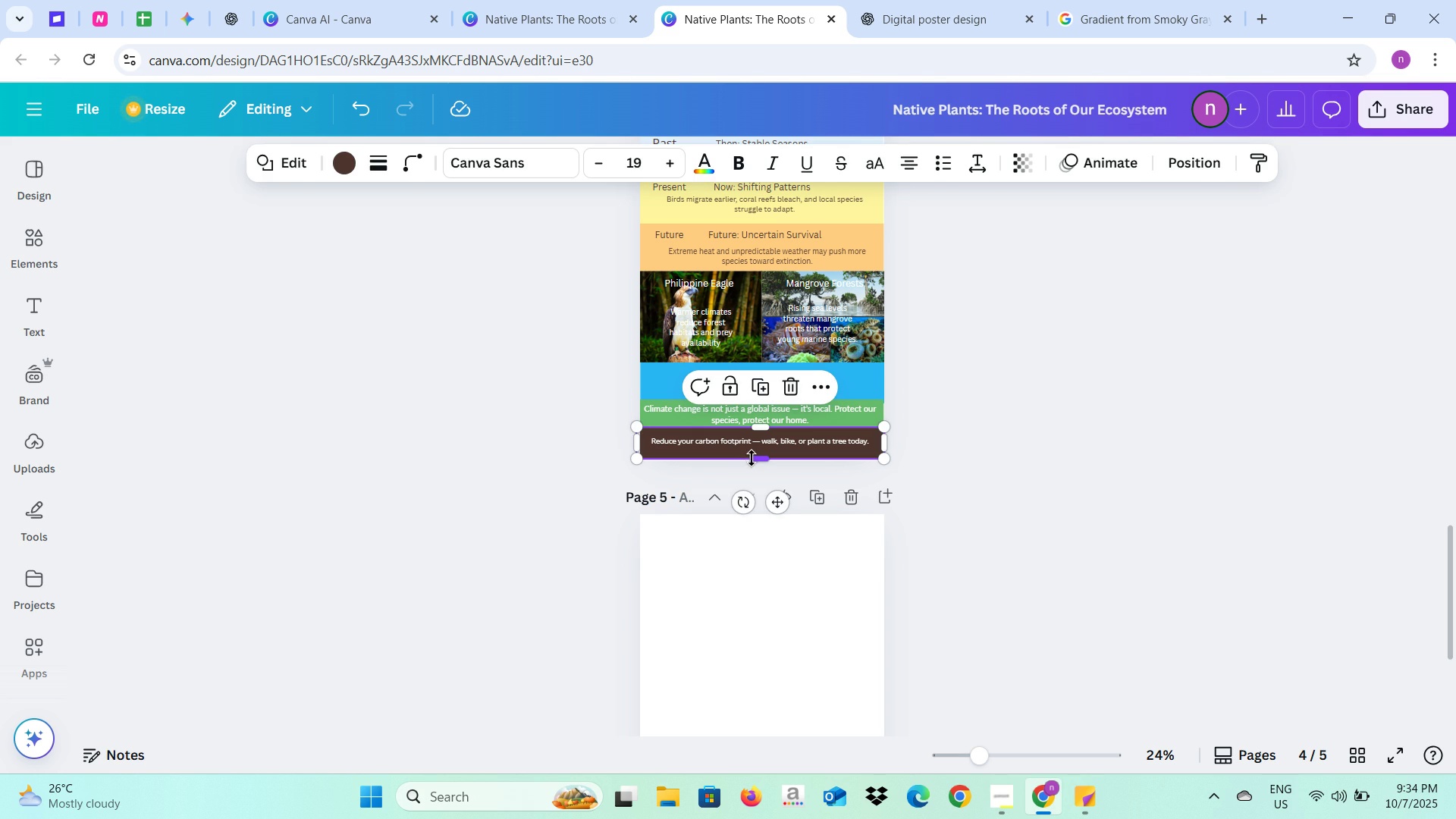 
left_click_drag(start_coordinate=[752, 457], to_coordinate=[752, 462])
 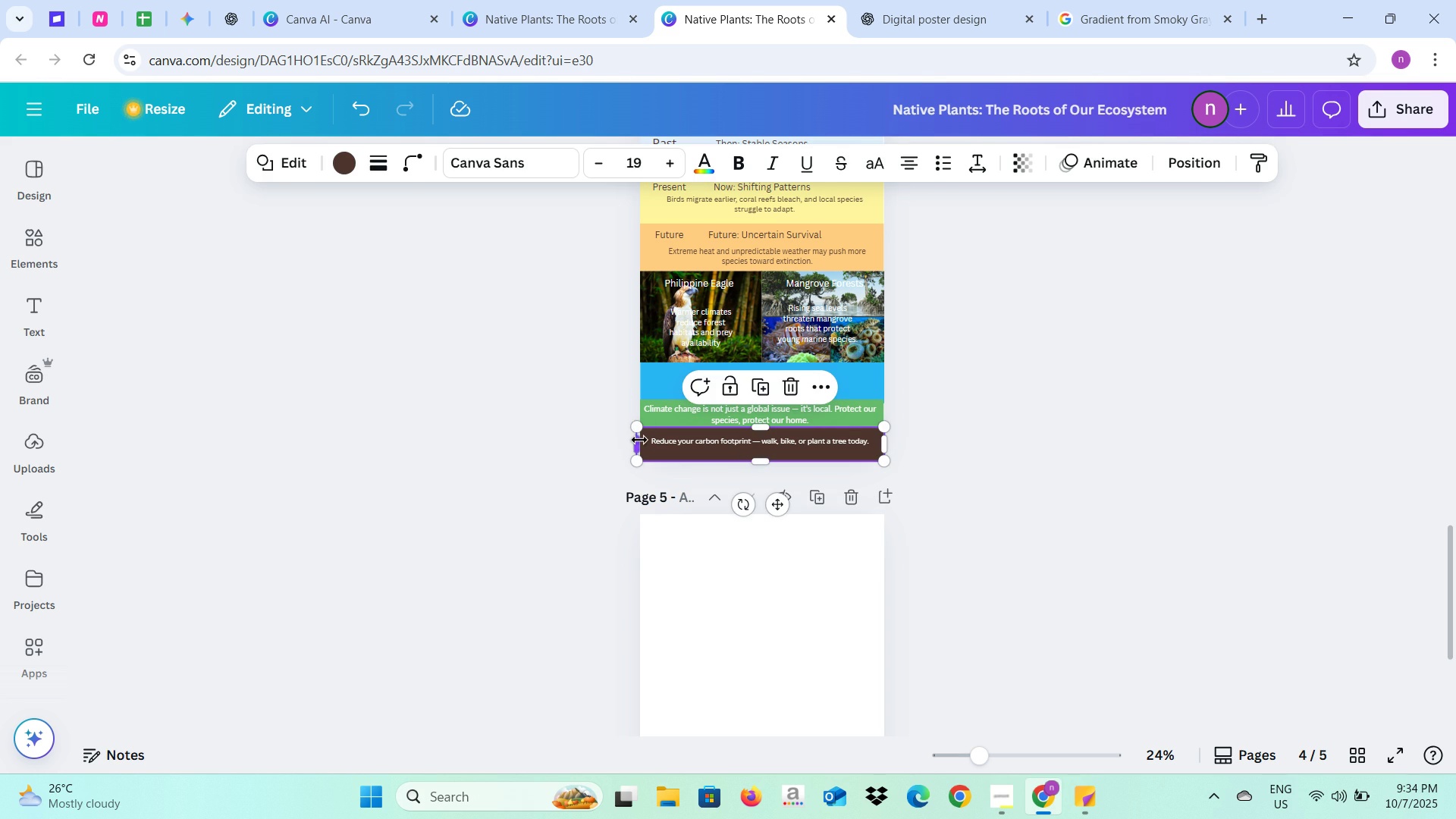 
left_click_drag(start_coordinate=[639, 440], to_coordinate=[631, 438])
 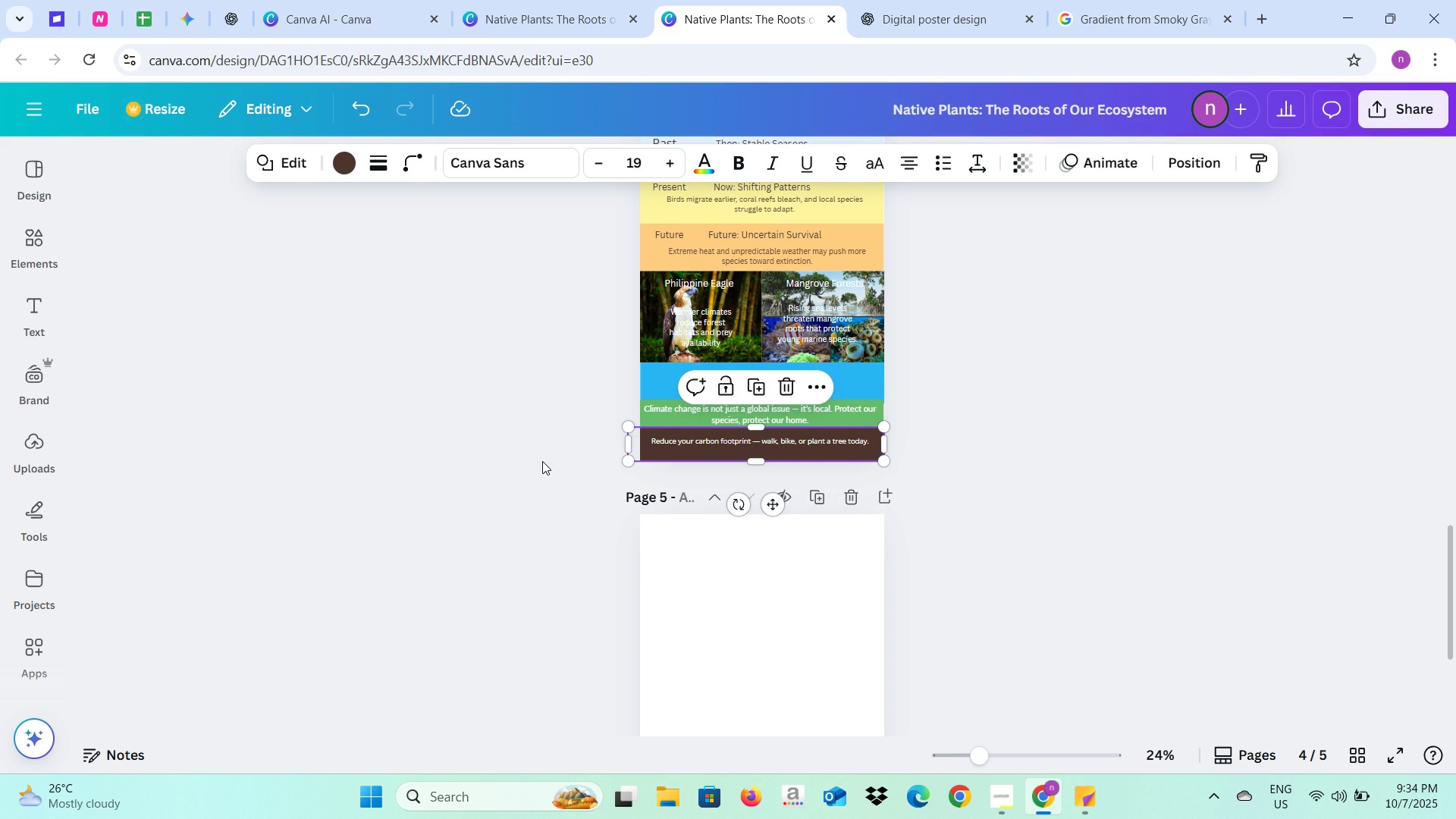 
left_click([542, 461])
 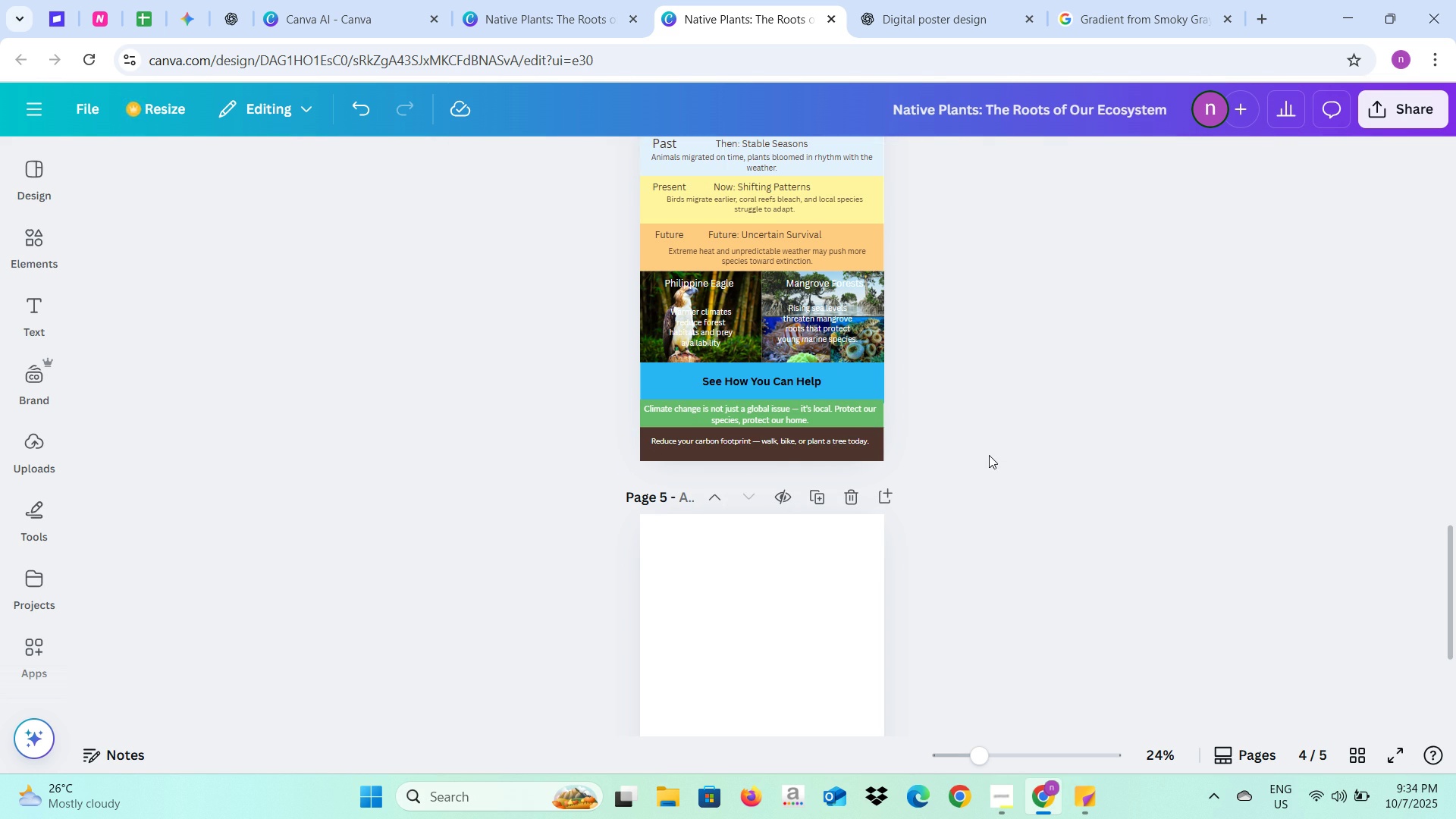 
left_click([989, 455])
 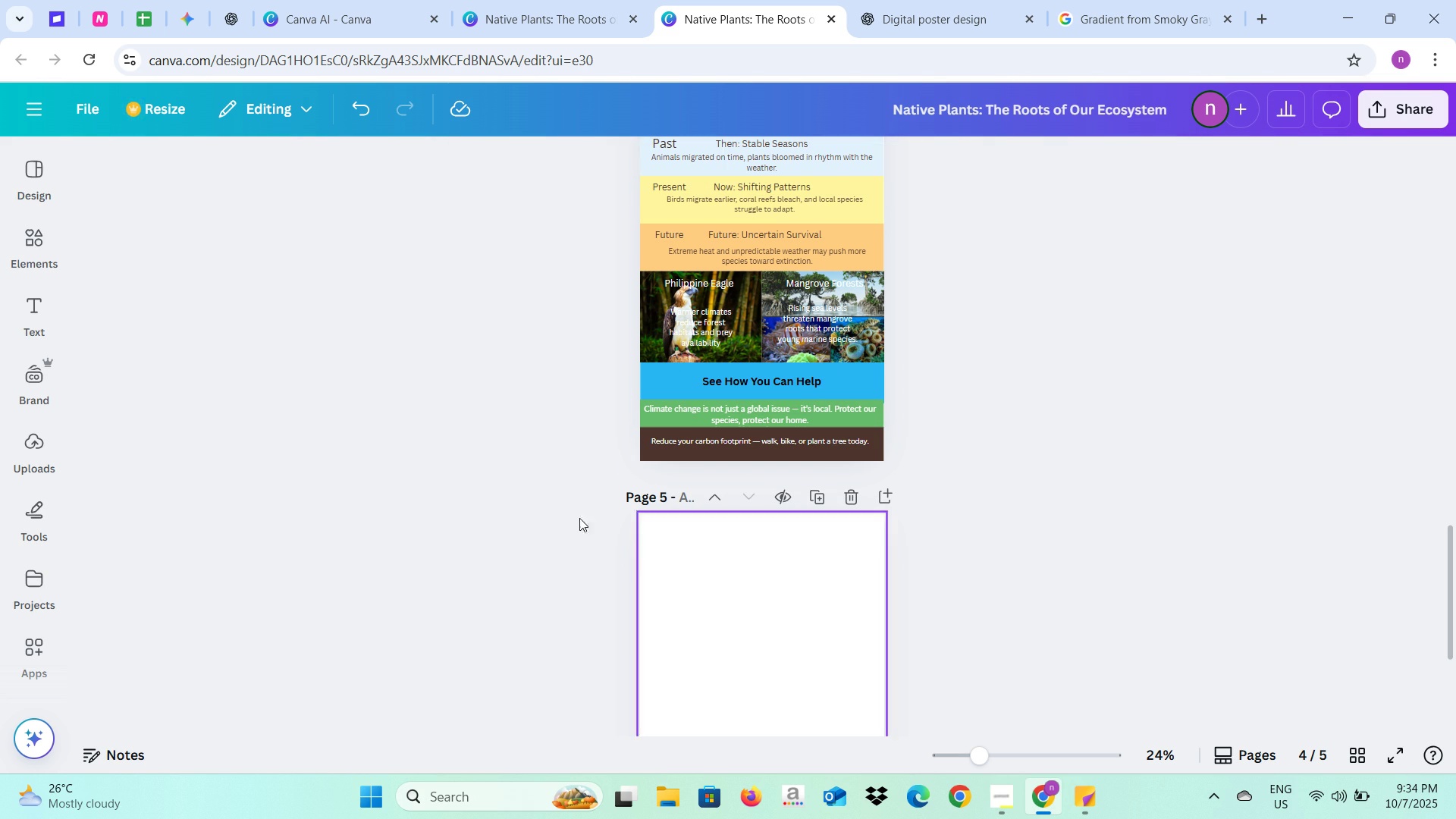 
left_click([487, 476])
 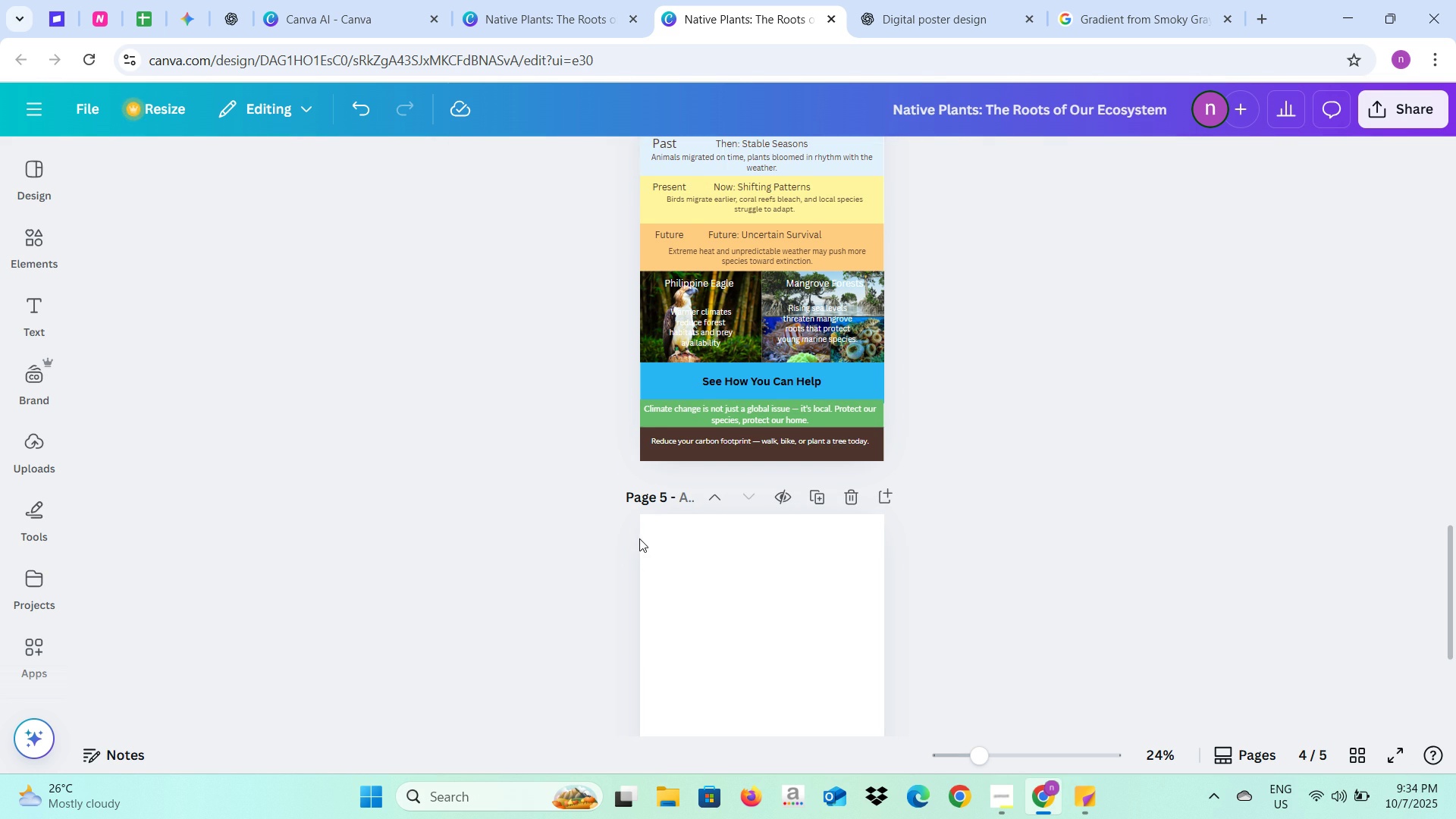 
scroll: coordinate [639, 538], scroll_direction: up, amount: 1.0
 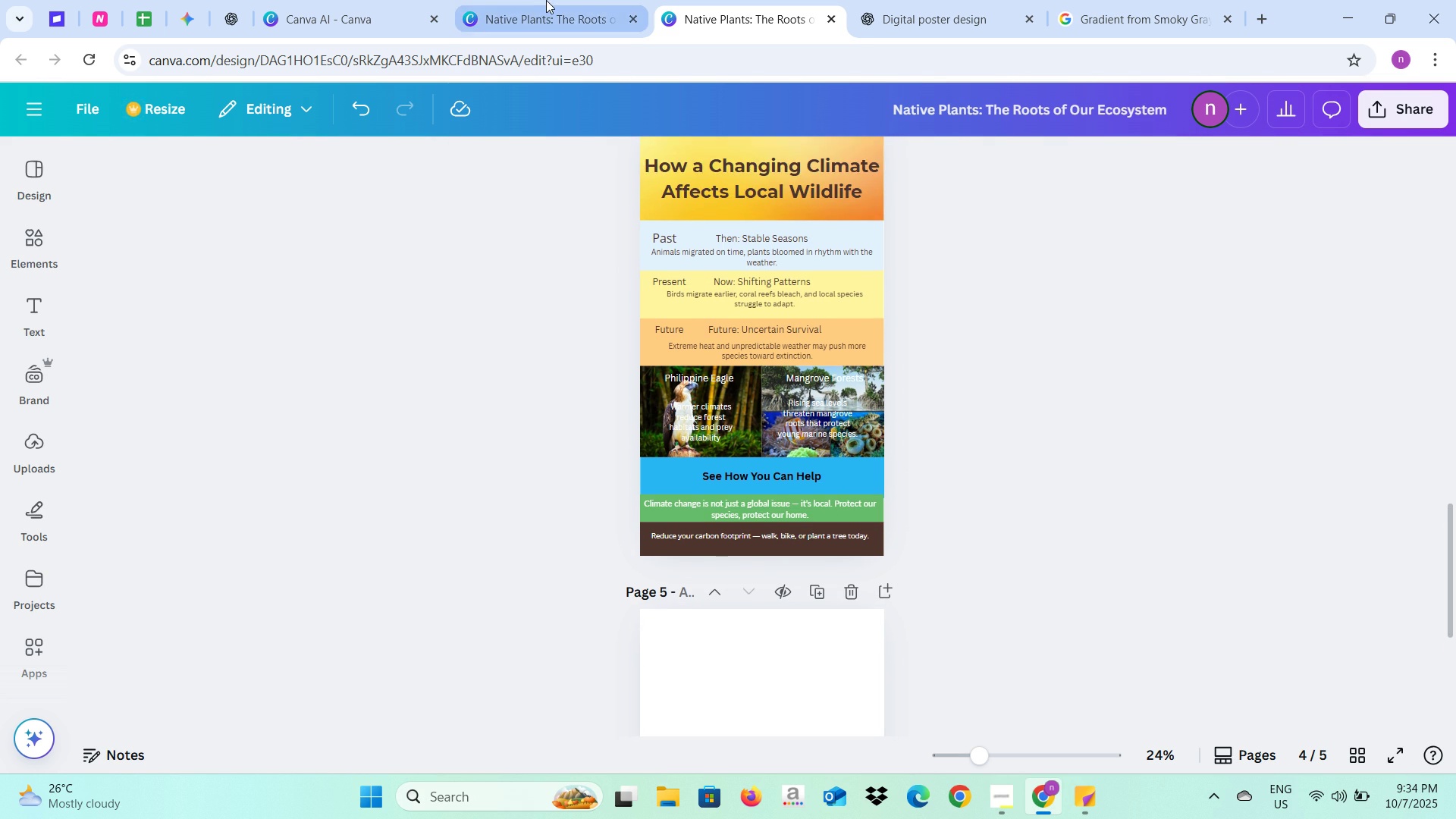 
left_click([546, 0])
 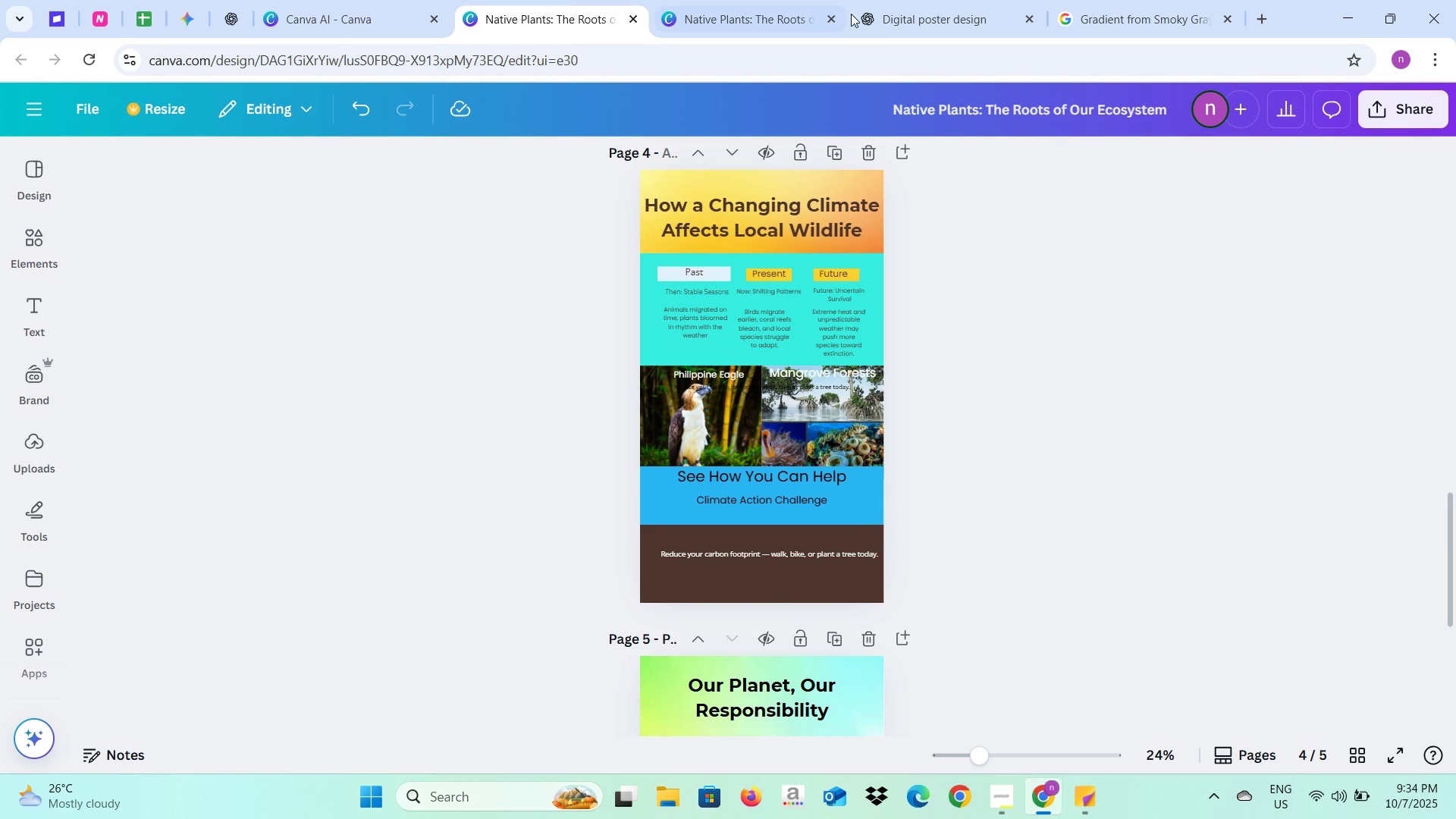 
left_click([886, 0])
 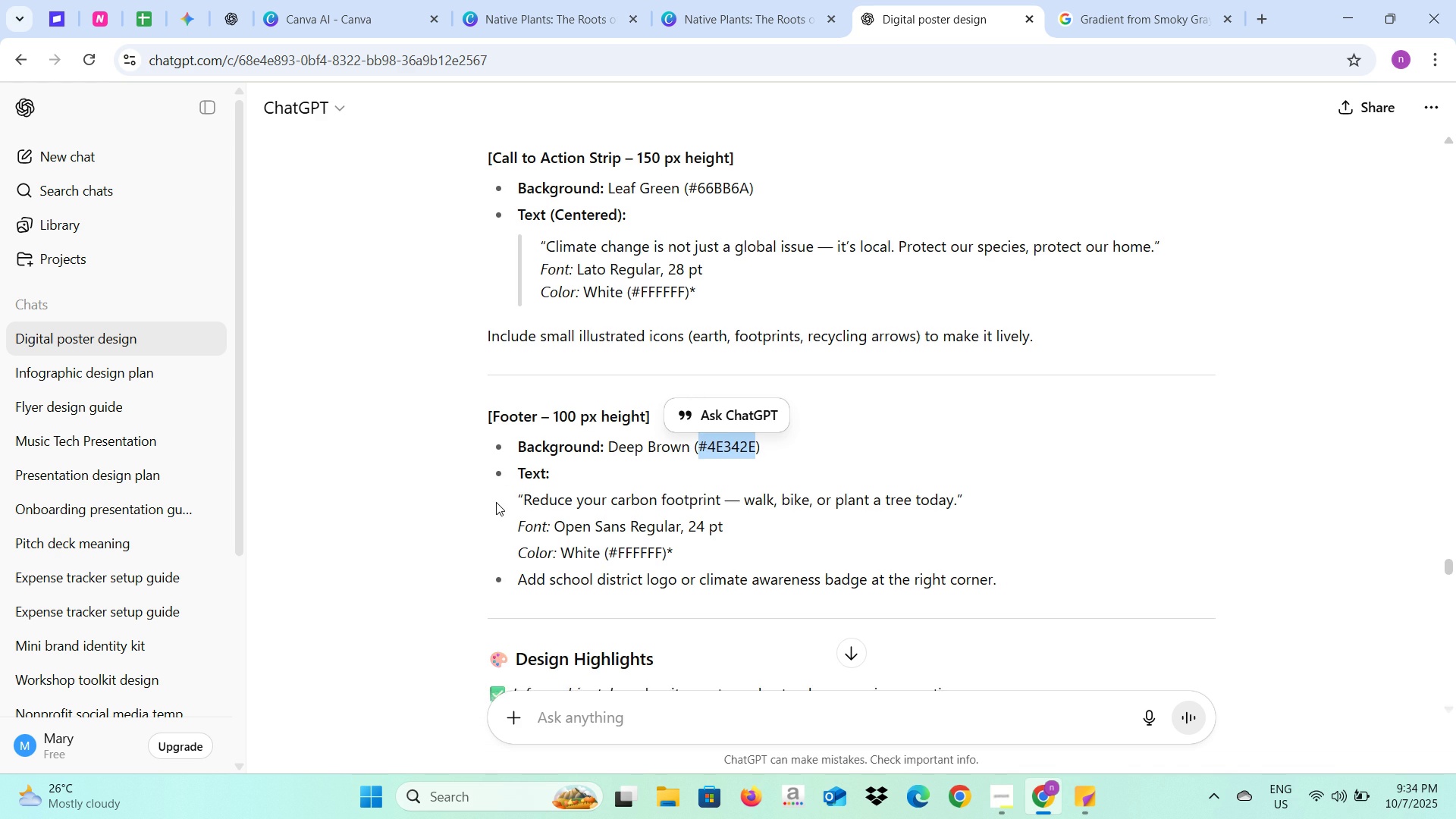 
scroll: coordinate [496, 502], scroll_direction: down, amount: 4.0
 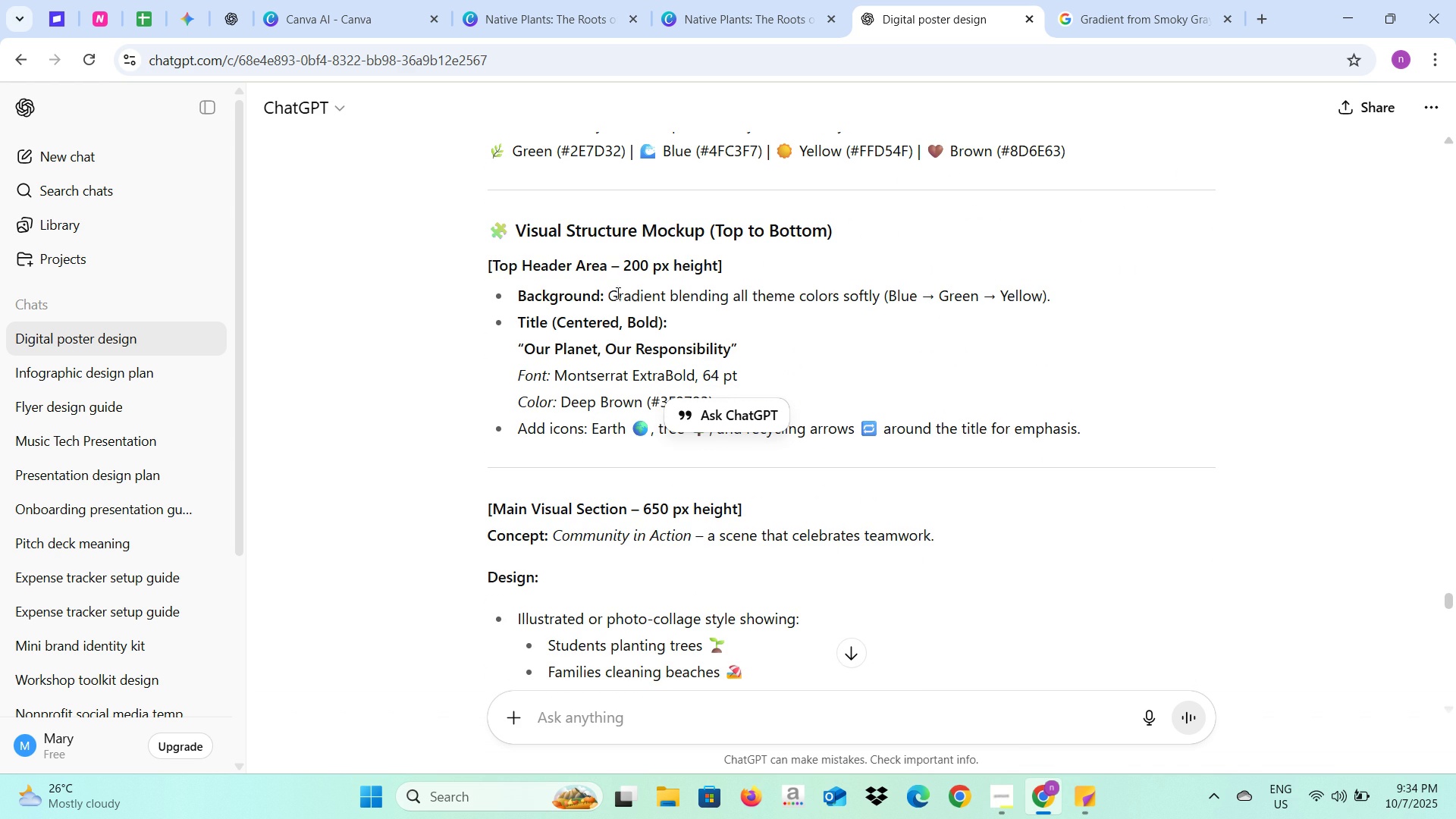 
left_click([748, 11])
 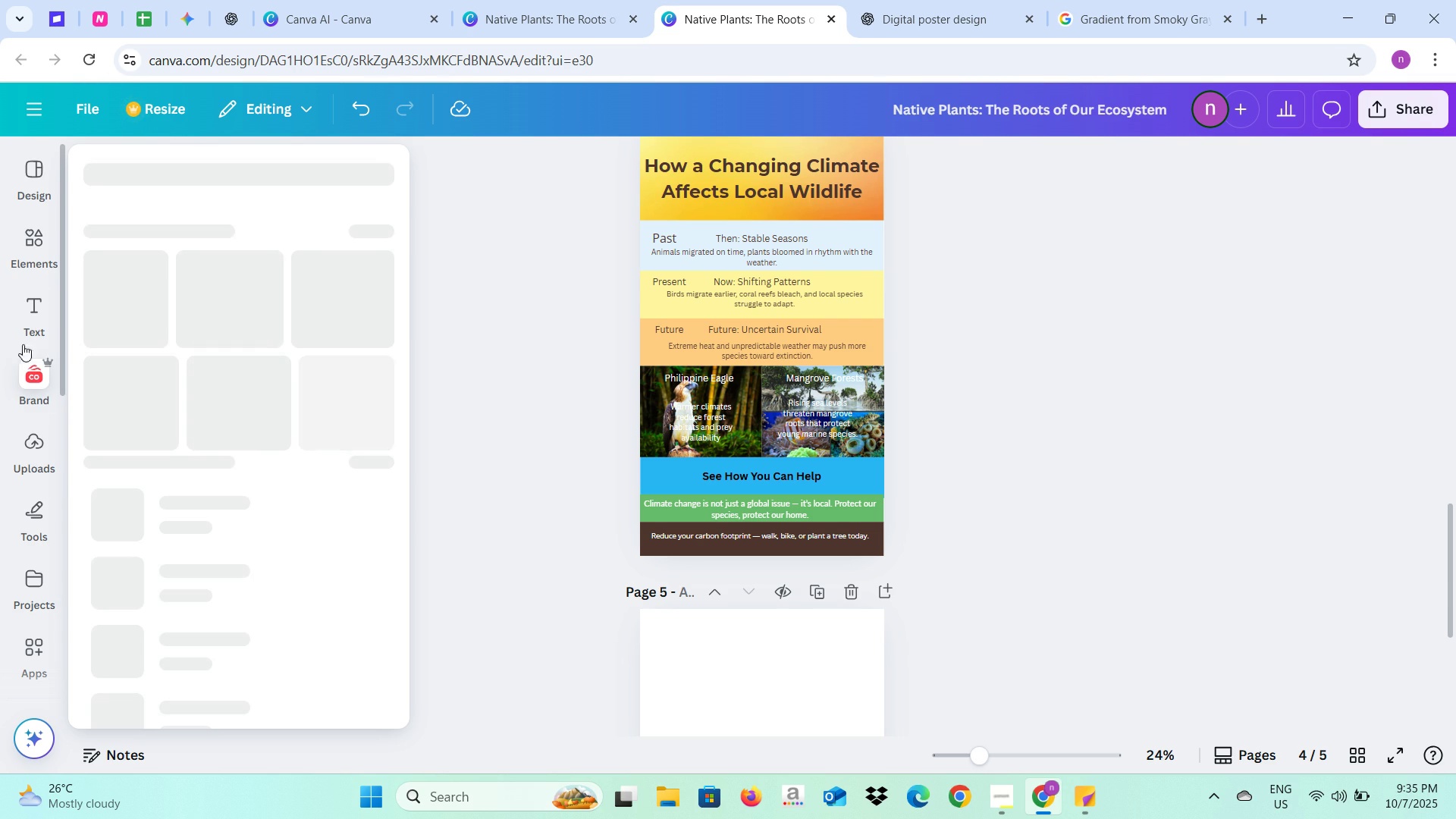 
left_click([23, 456])
 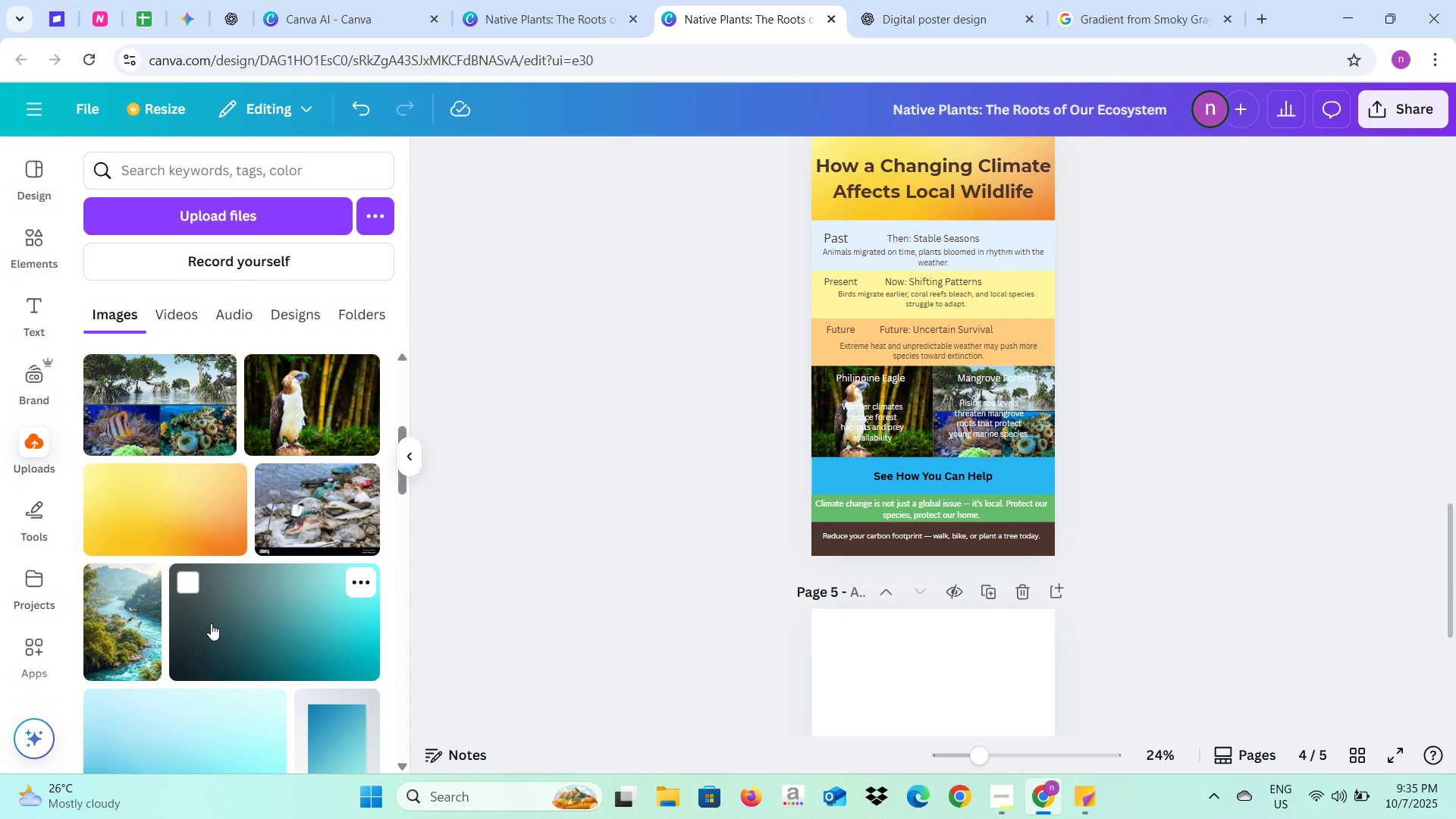 
scroll: coordinate [210, 622], scroll_direction: down, amount: 2.0
 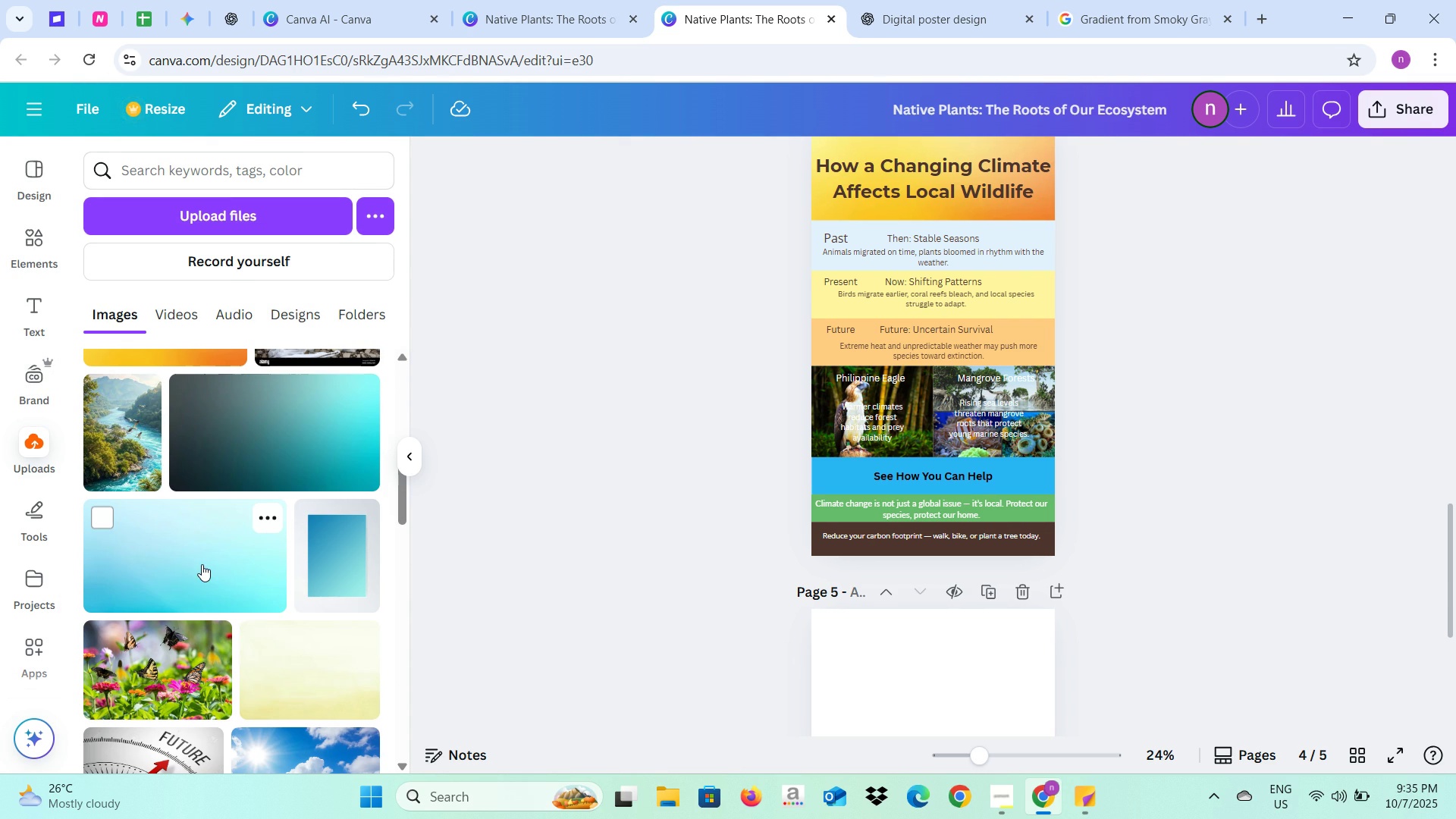 
left_click([202, 564])
 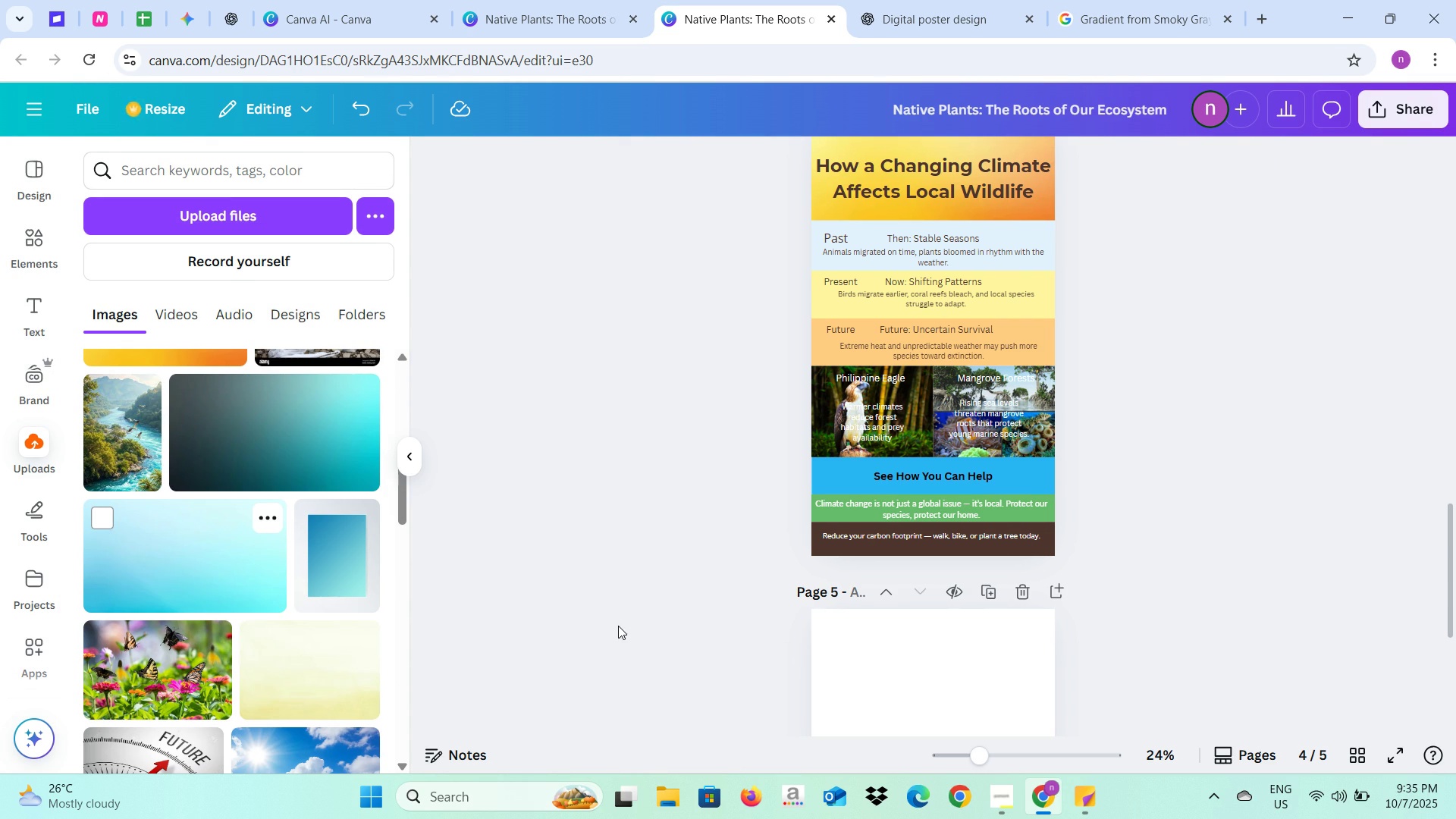 
scroll: coordinate [618, 626], scroll_direction: down, amount: 2.0
 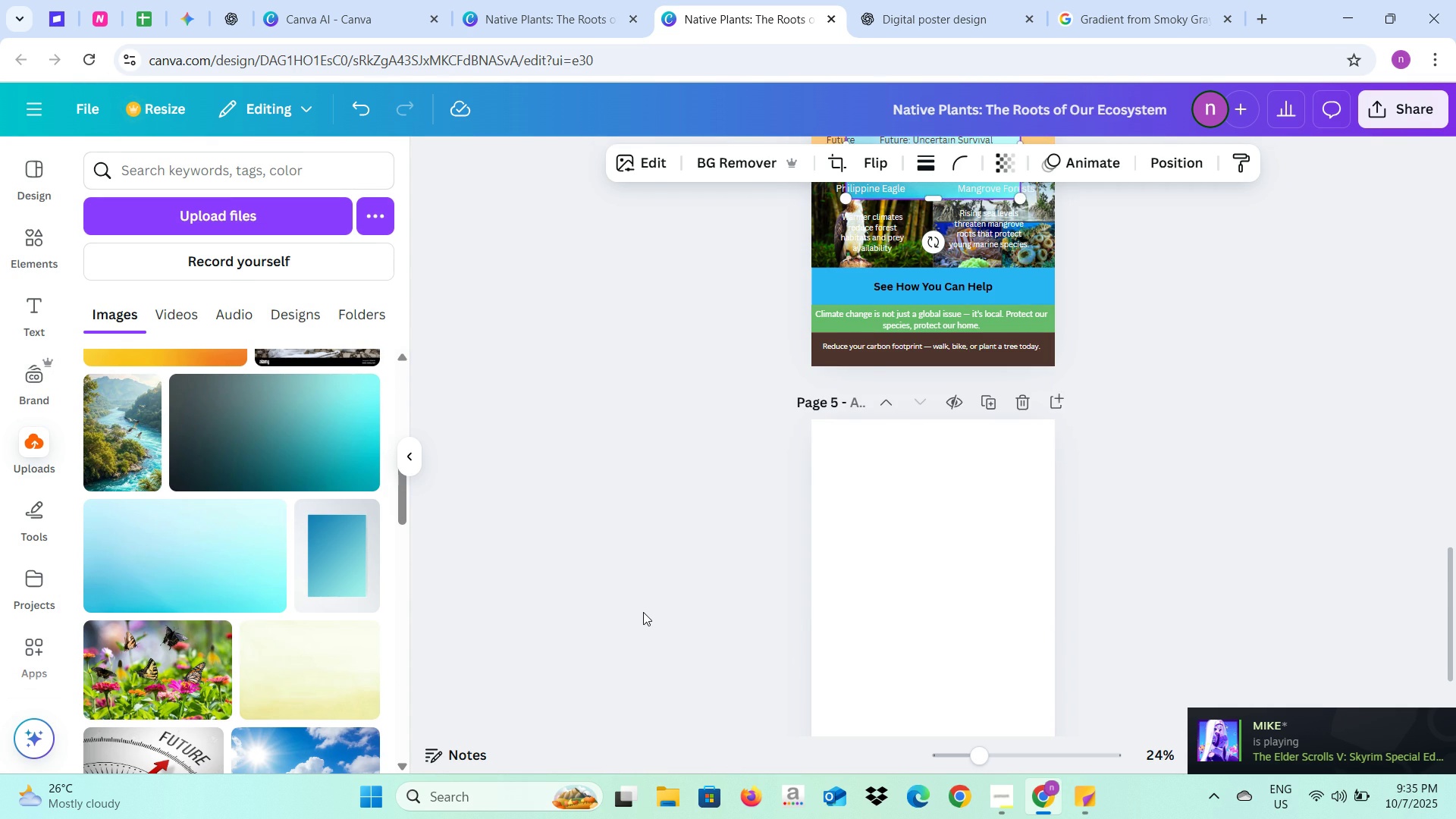 
scroll: coordinate [644, 612], scroll_direction: up, amount: 2.0
 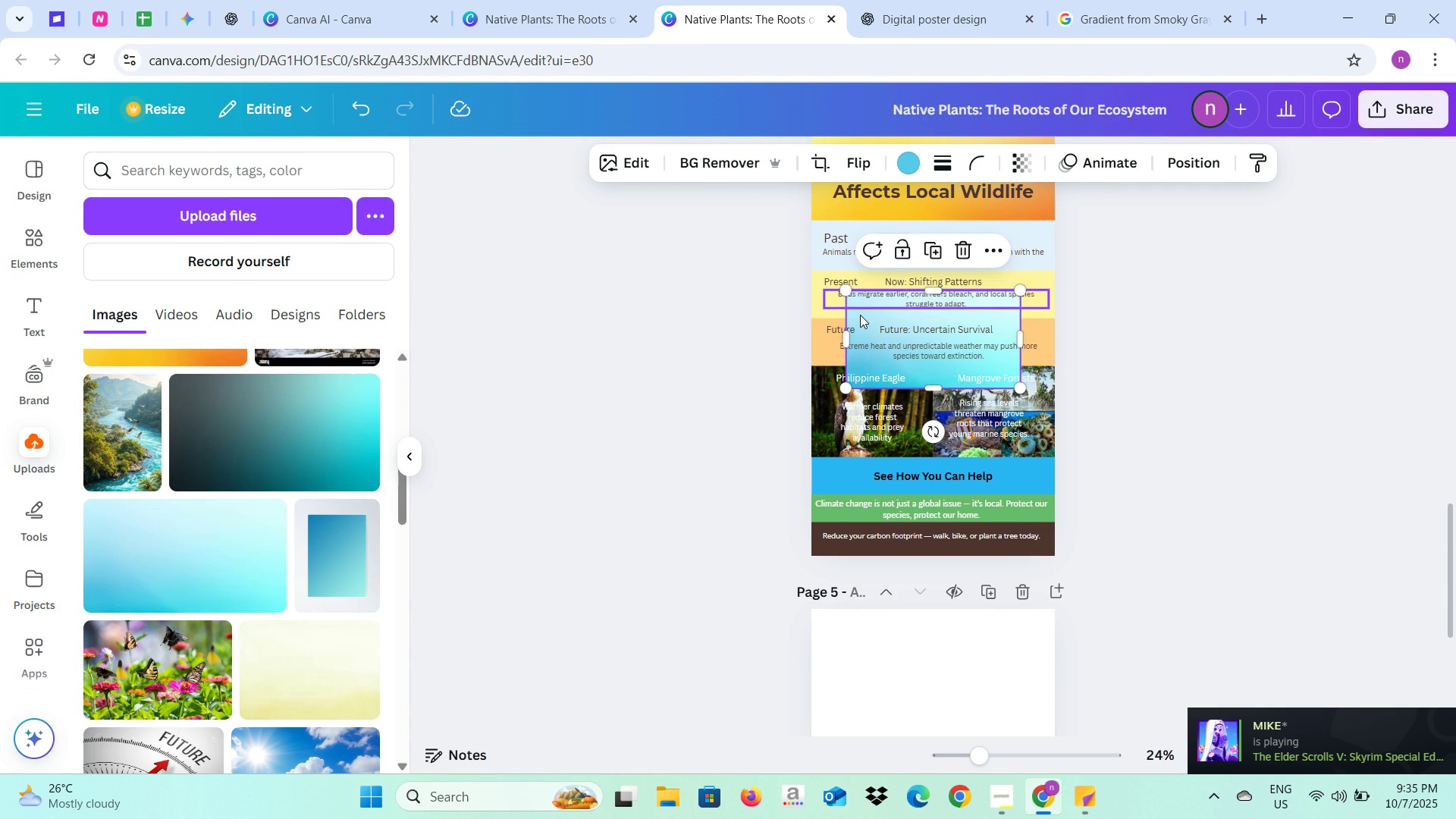 
left_click_drag(start_coordinate=[860, 317], to_coordinate=[857, 560])
 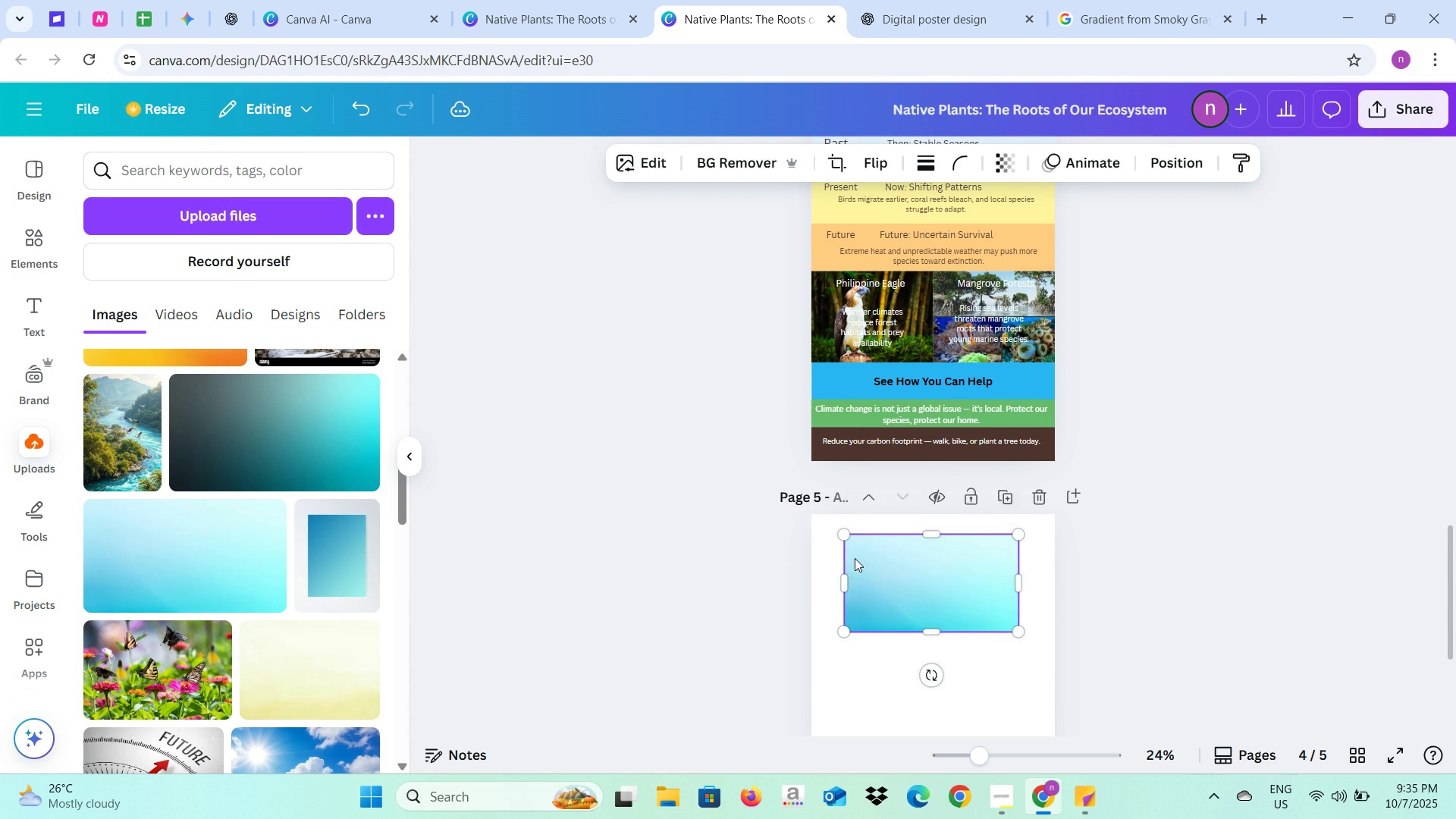 
scroll: coordinate [861, 543], scroll_direction: down, amount: 1.0
 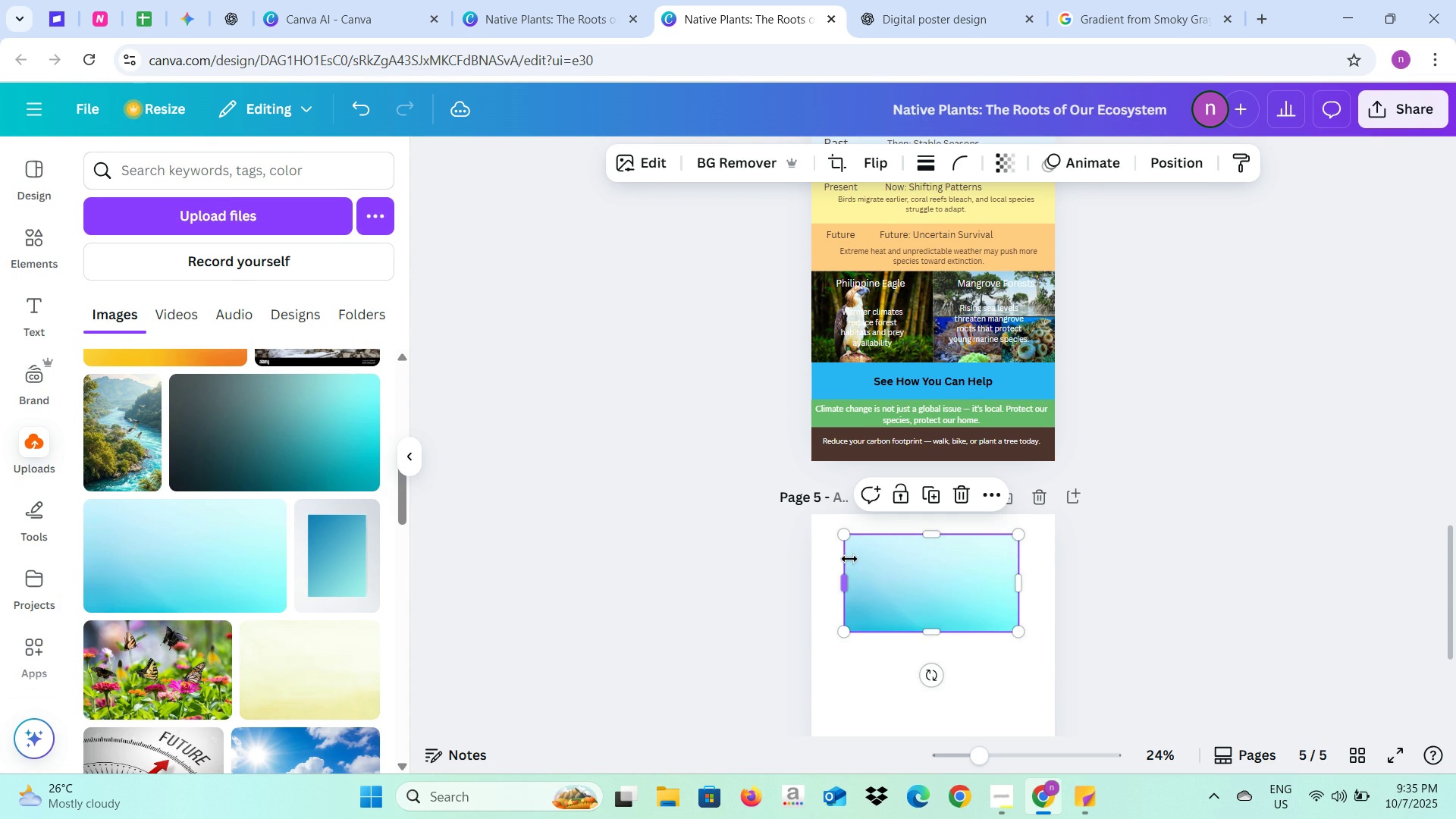 
left_click_drag(start_coordinate=[886, 570], to_coordinate=[855, 552])
 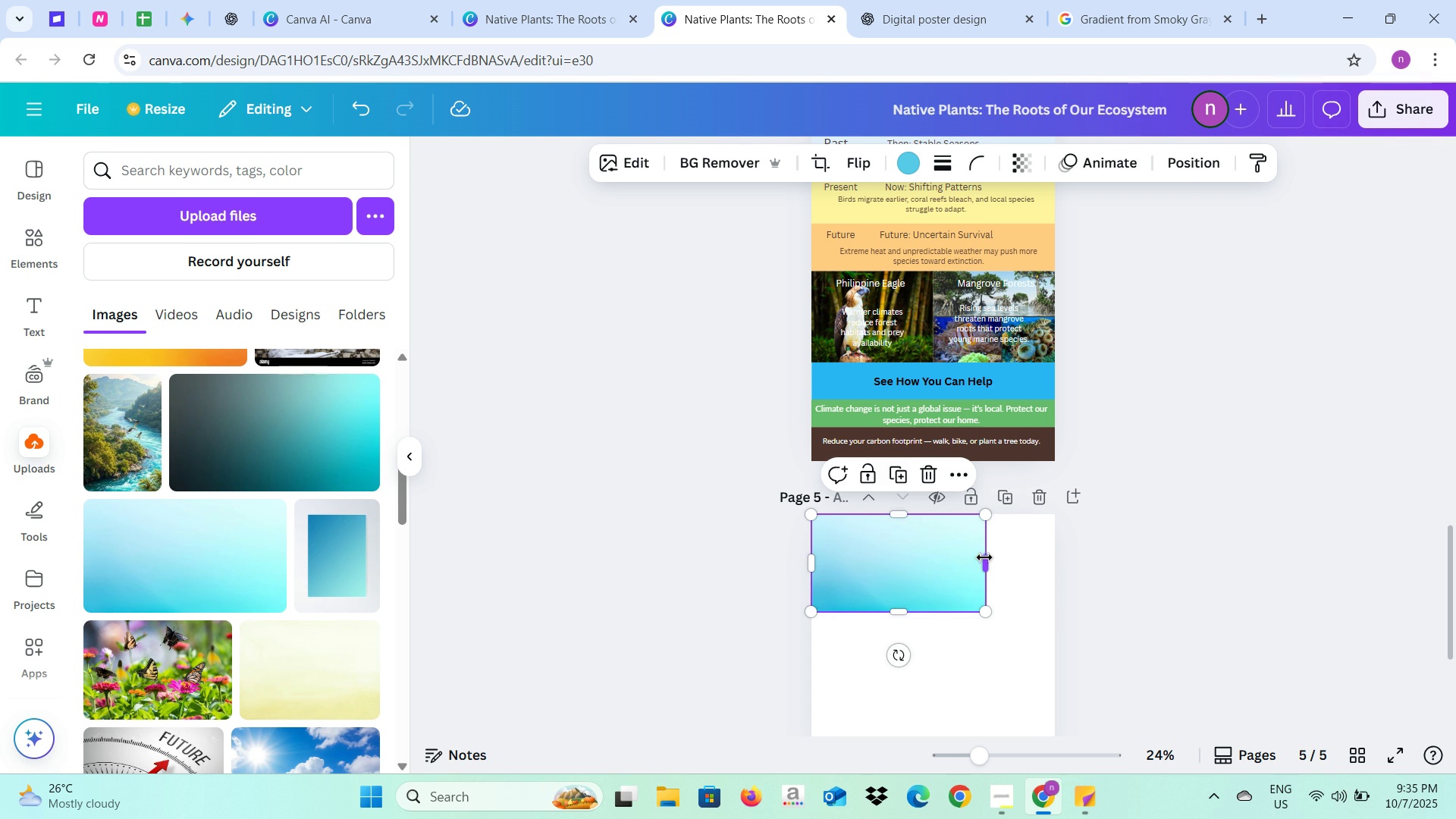 
left_click_drag(start_coordinate=[986, 560], to_coordinate=[1051, 561])
 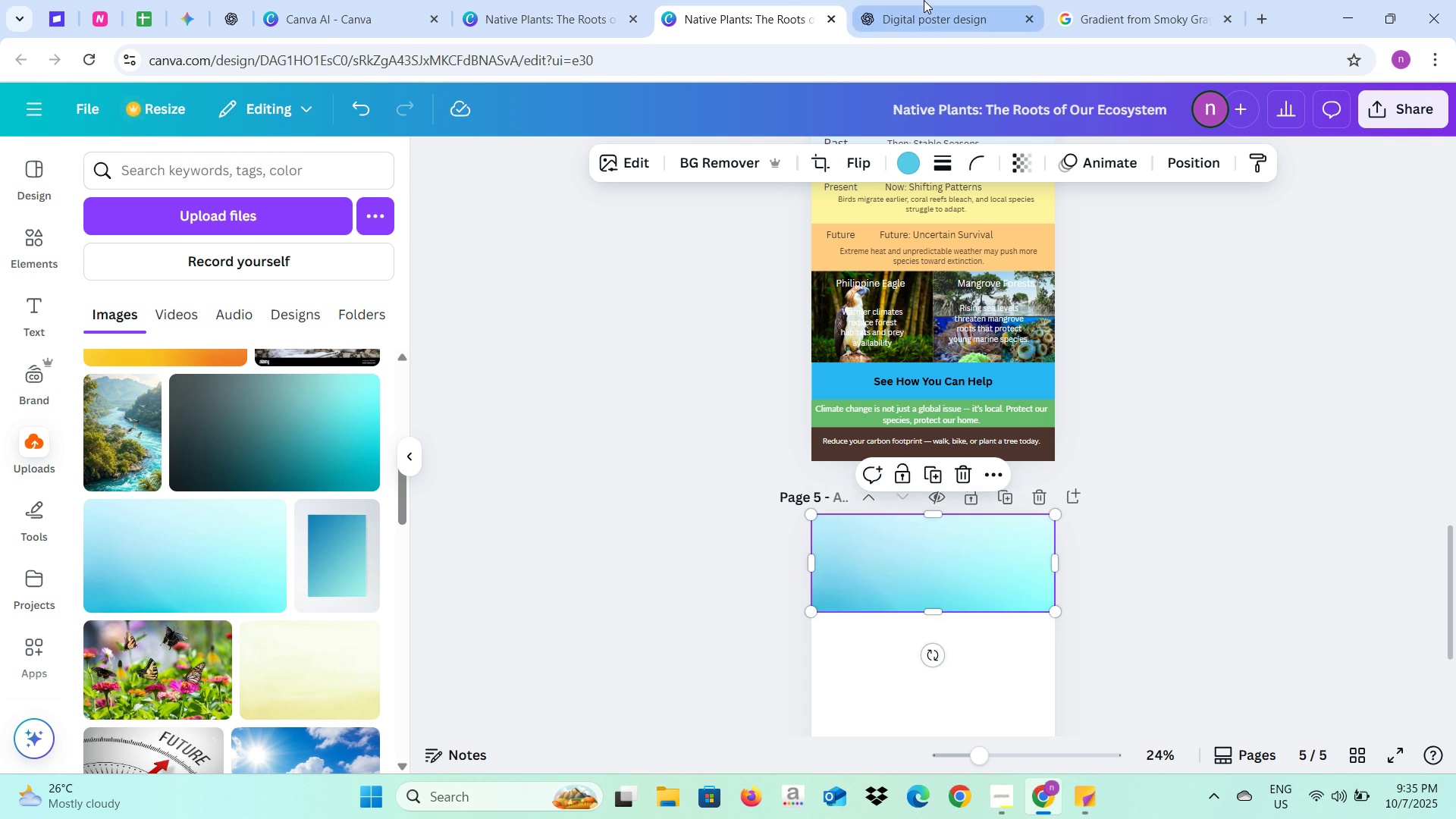 
left_click([924, 0])
 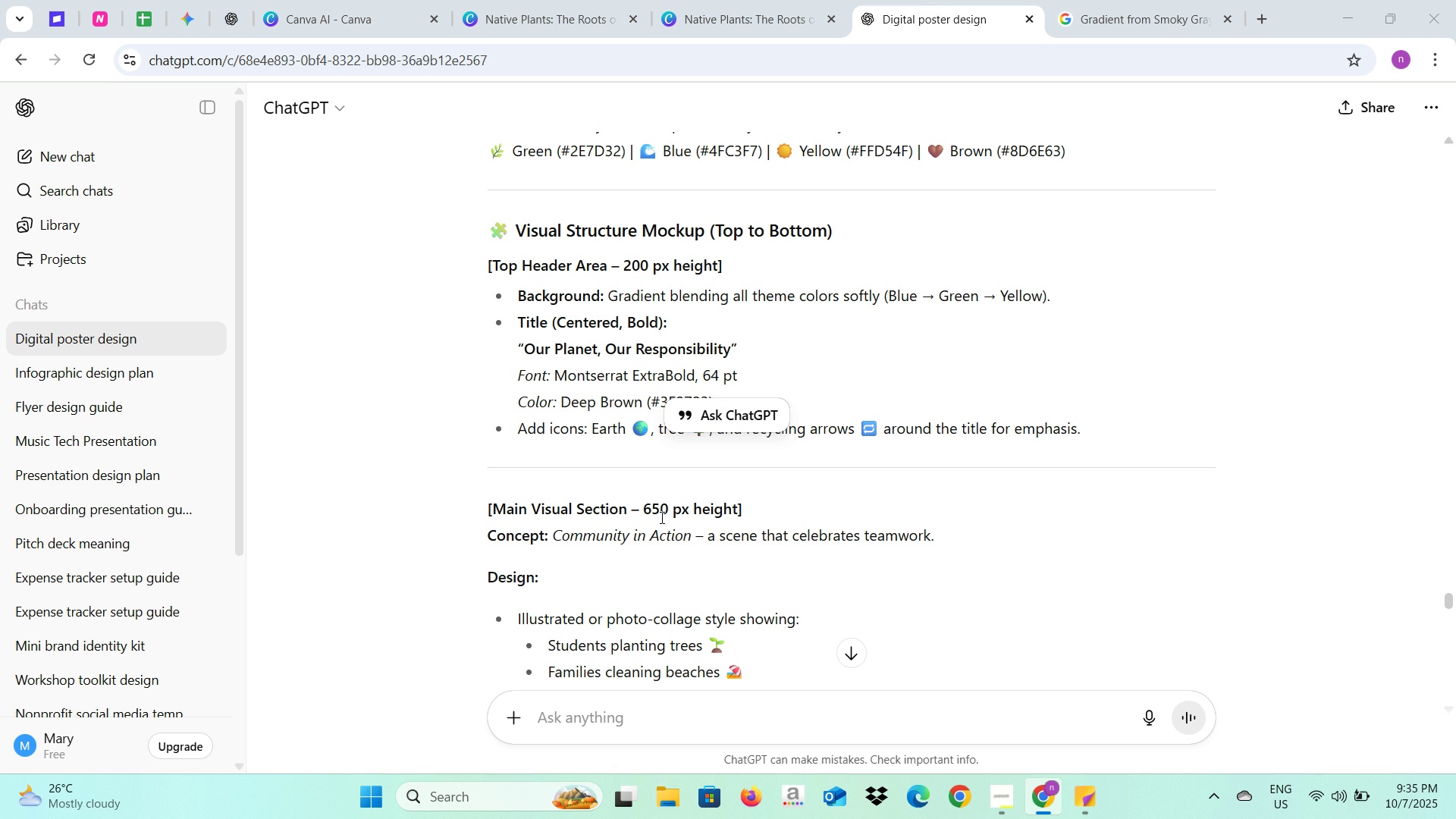 
wait(8.89)
 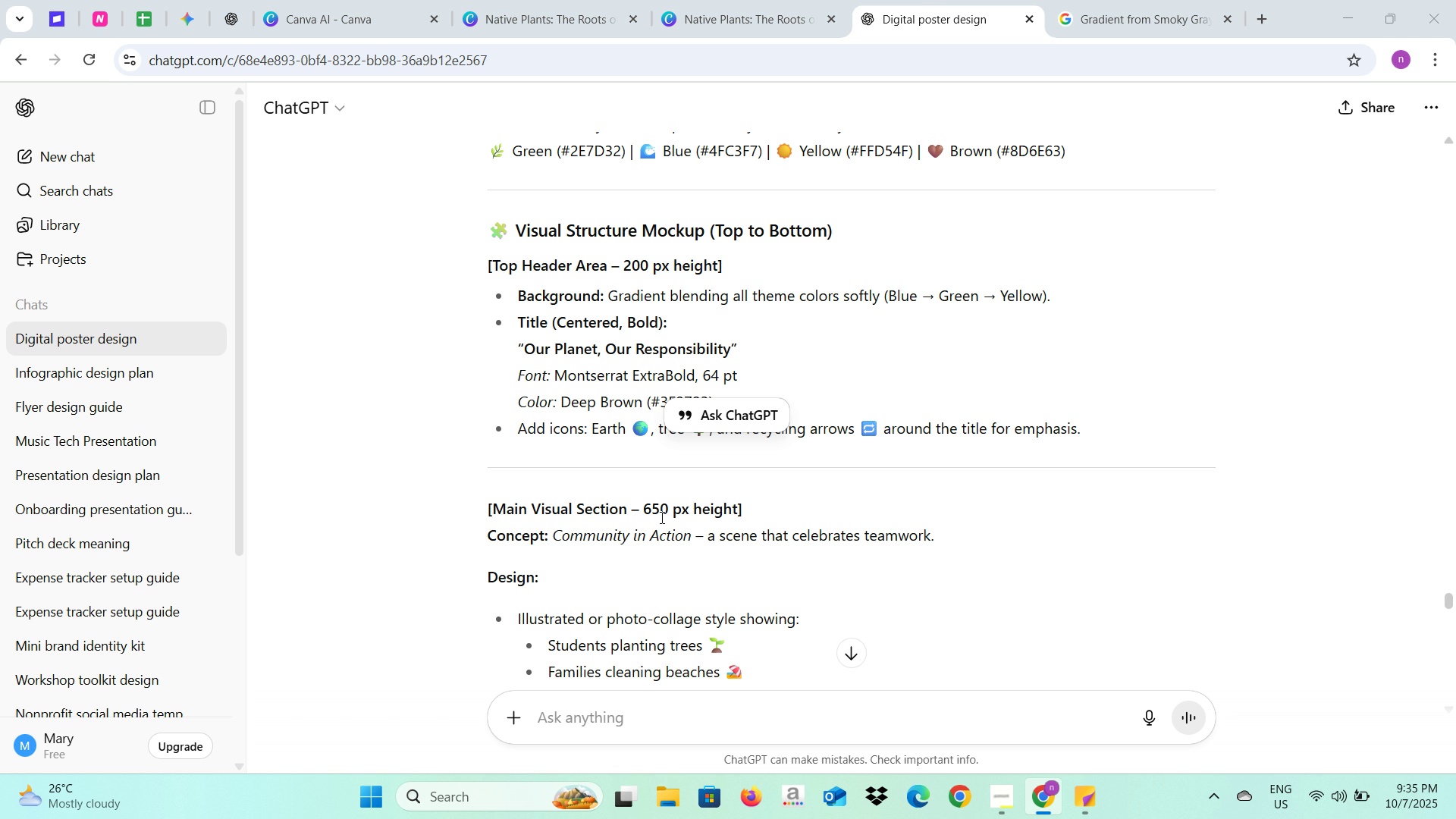 
left_click_drag(start_coordinate=[733, 350], to_coordinate=[527, 354])
 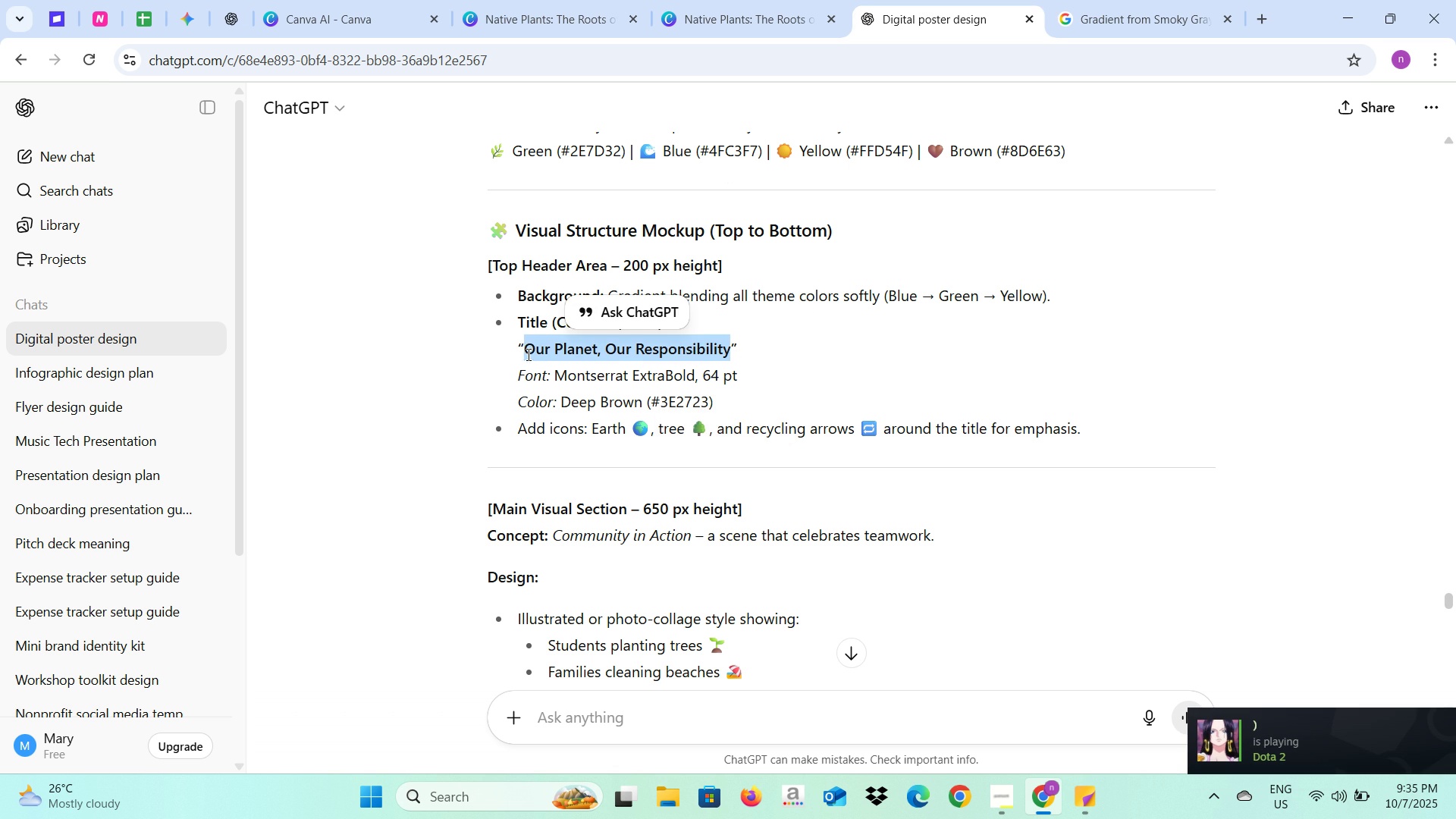 
key(Control+C)
 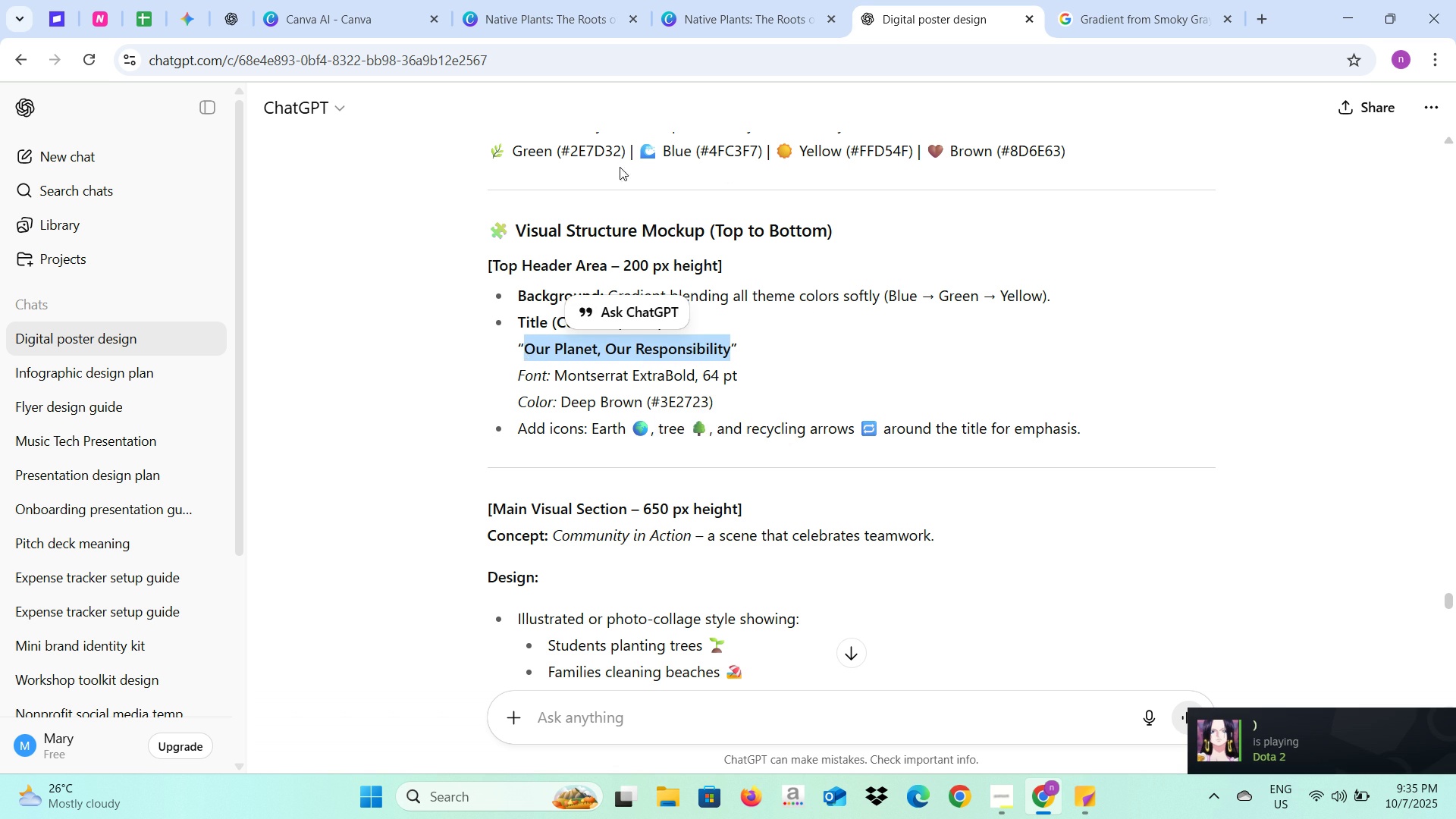 
key(Control+C)
 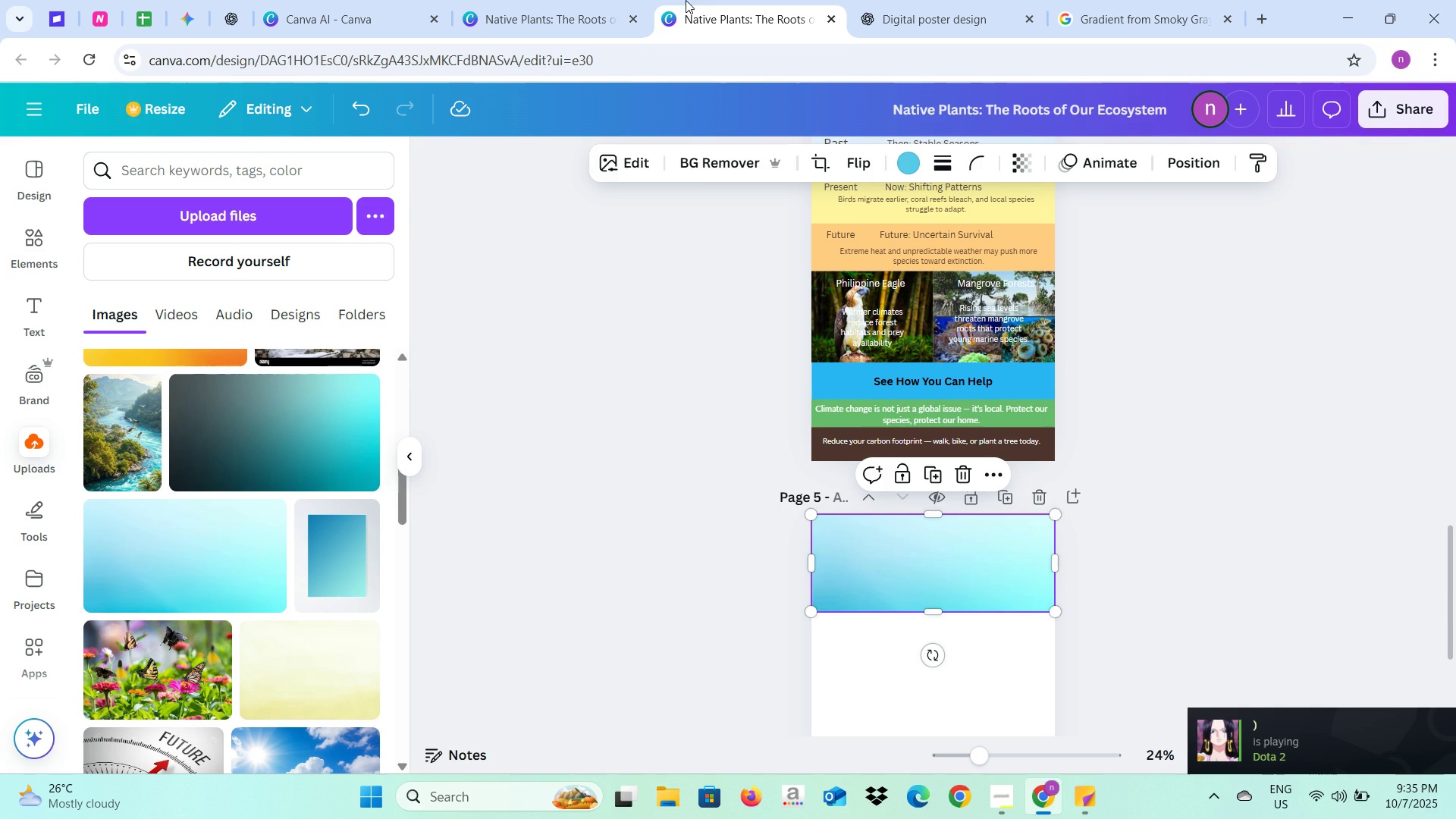 
left_click([686, 0])
 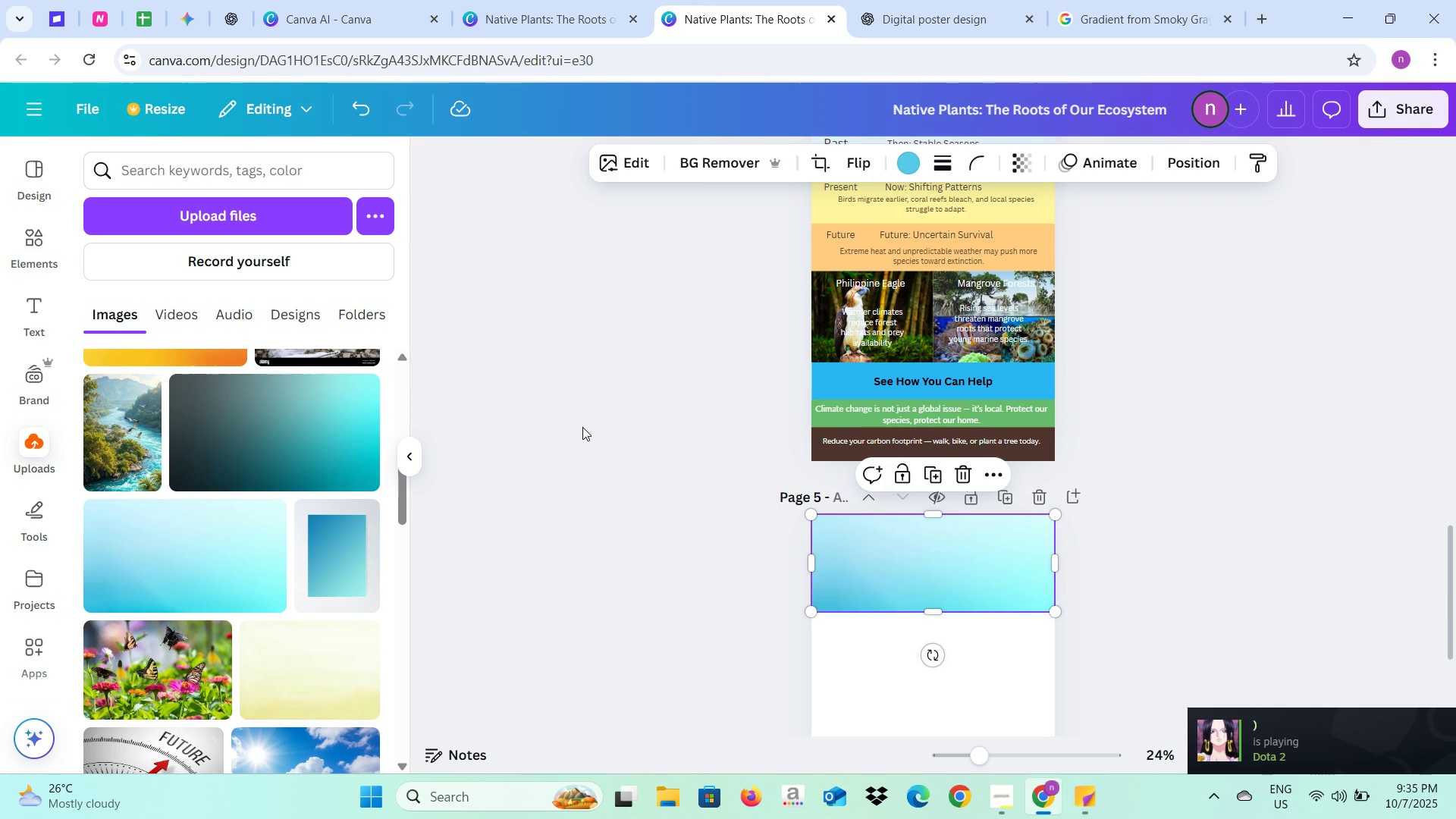 
left_click([585, 429])
 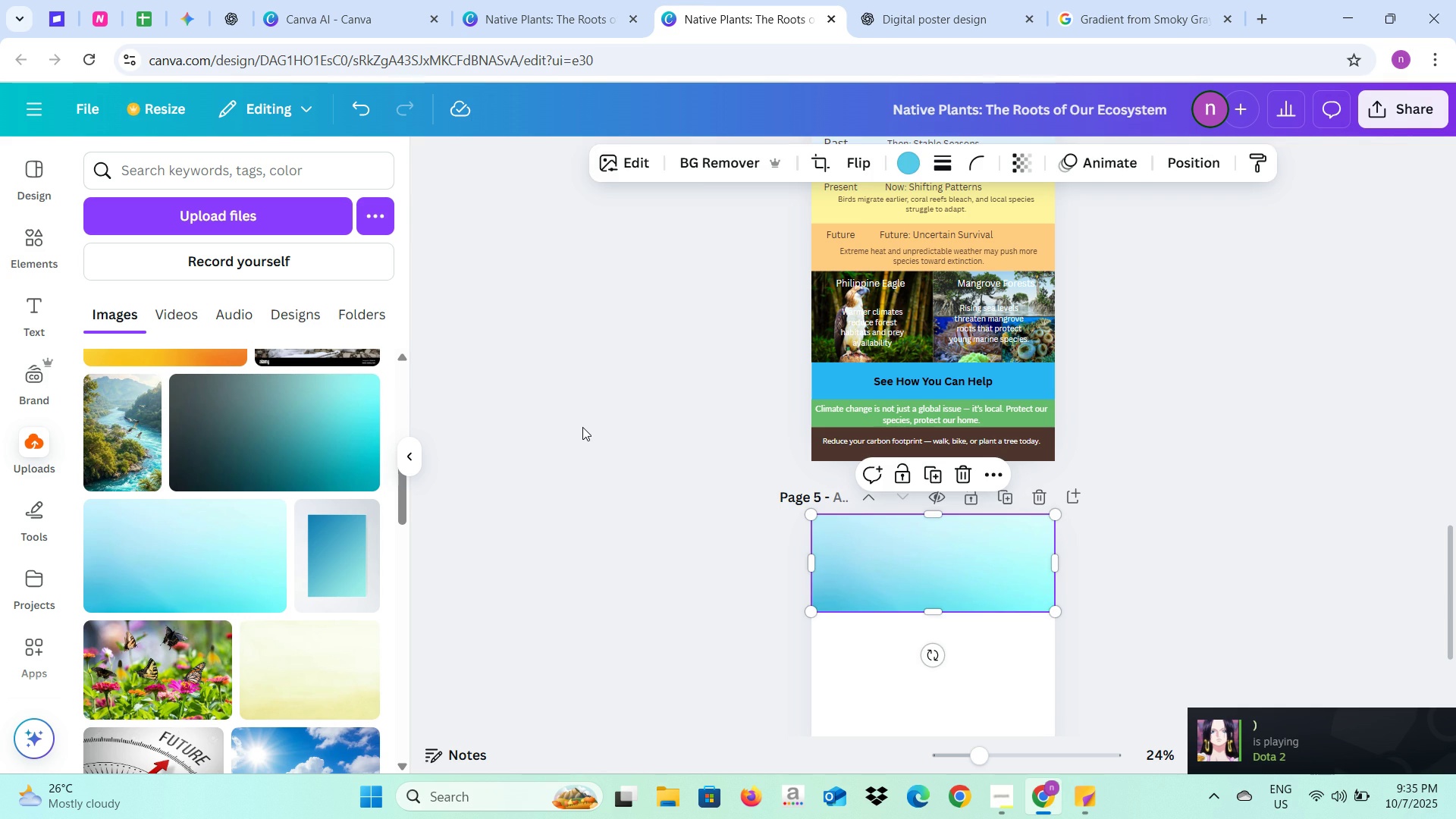 
key(Control+V)
 